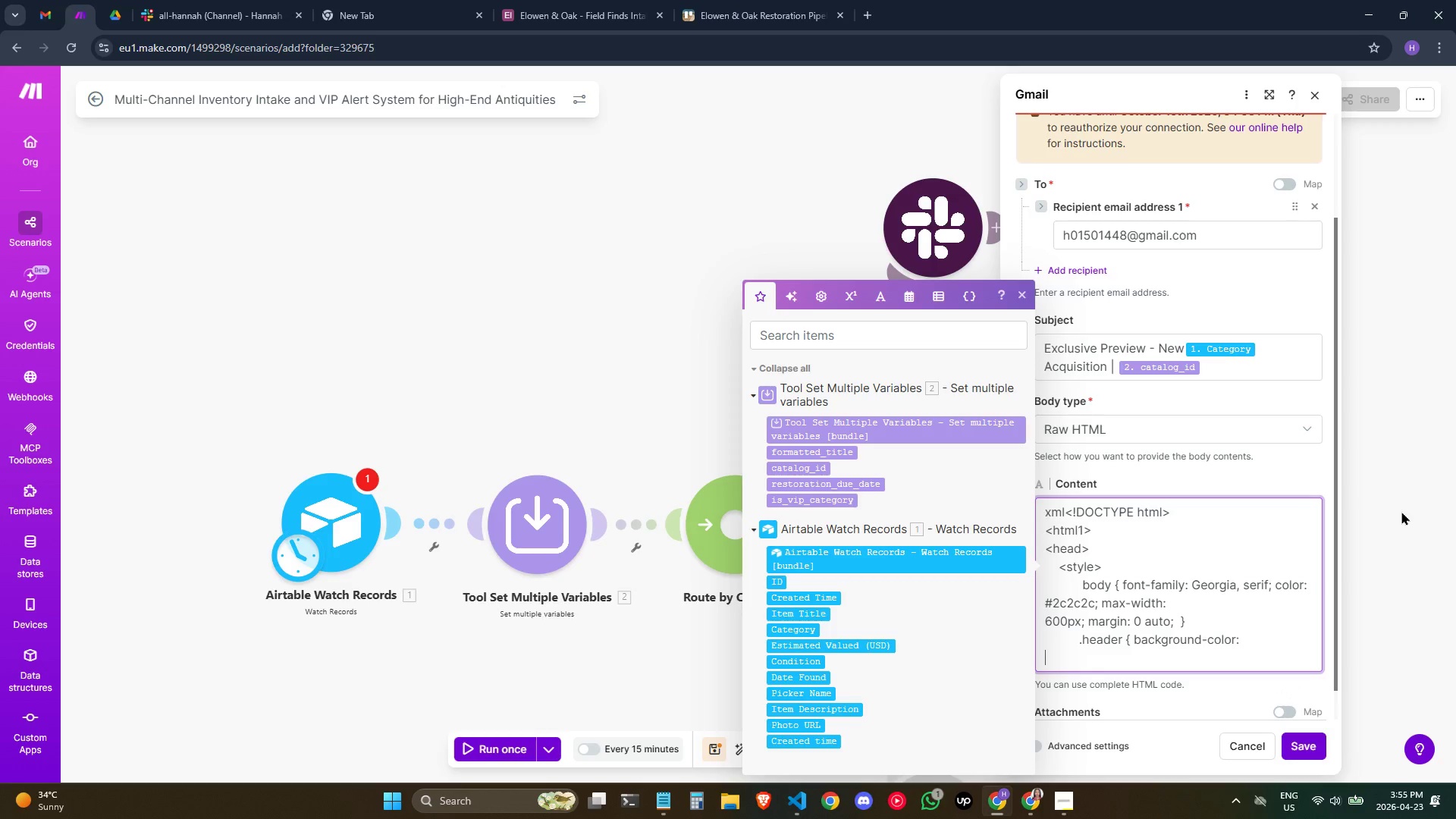 
key(Shift+3)
 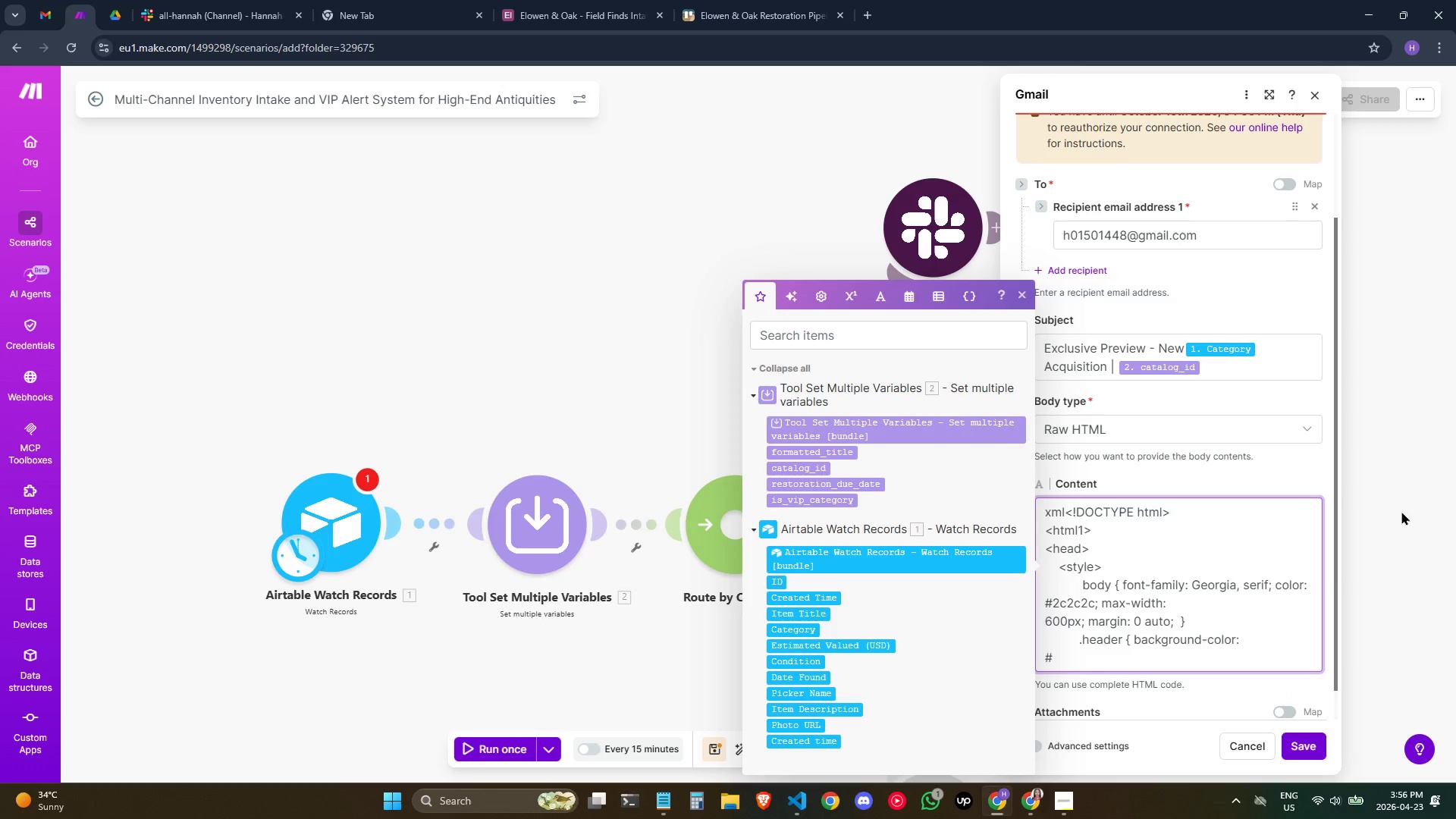 
type(1a1a1a)
 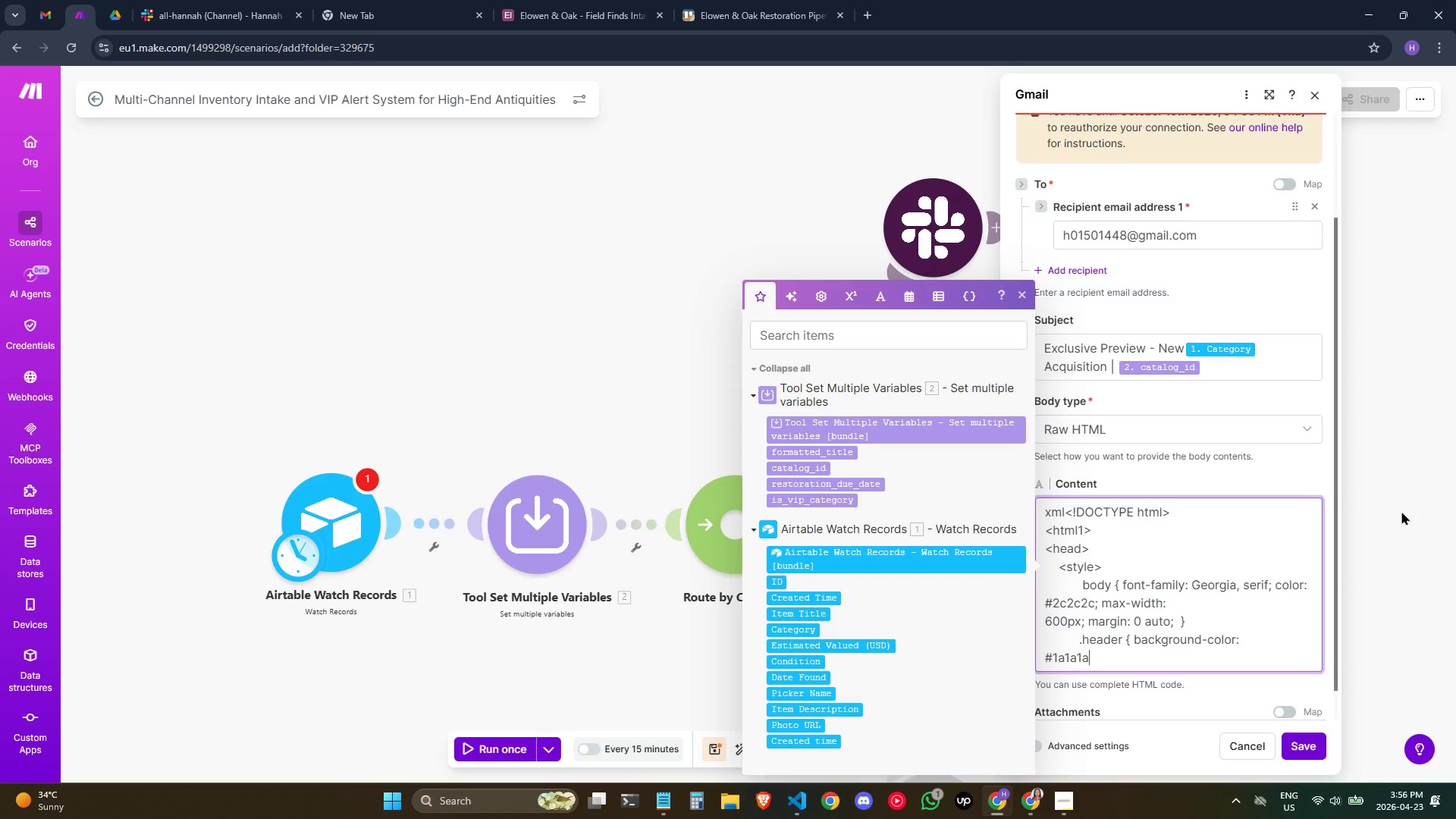 
type(; color: #)
 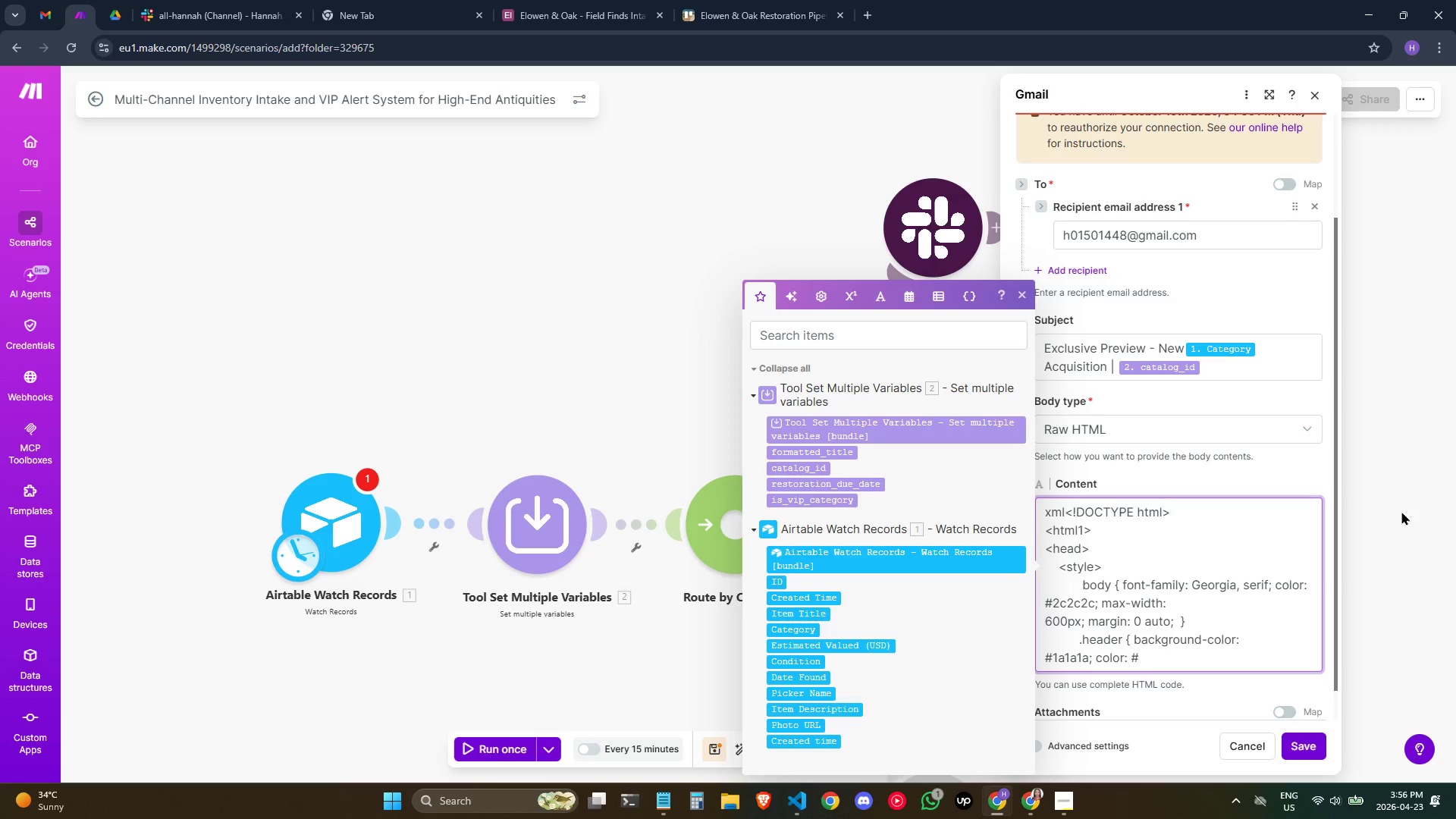 
type(c9a96e; paddi)
key(Backspace)
type(ng)
 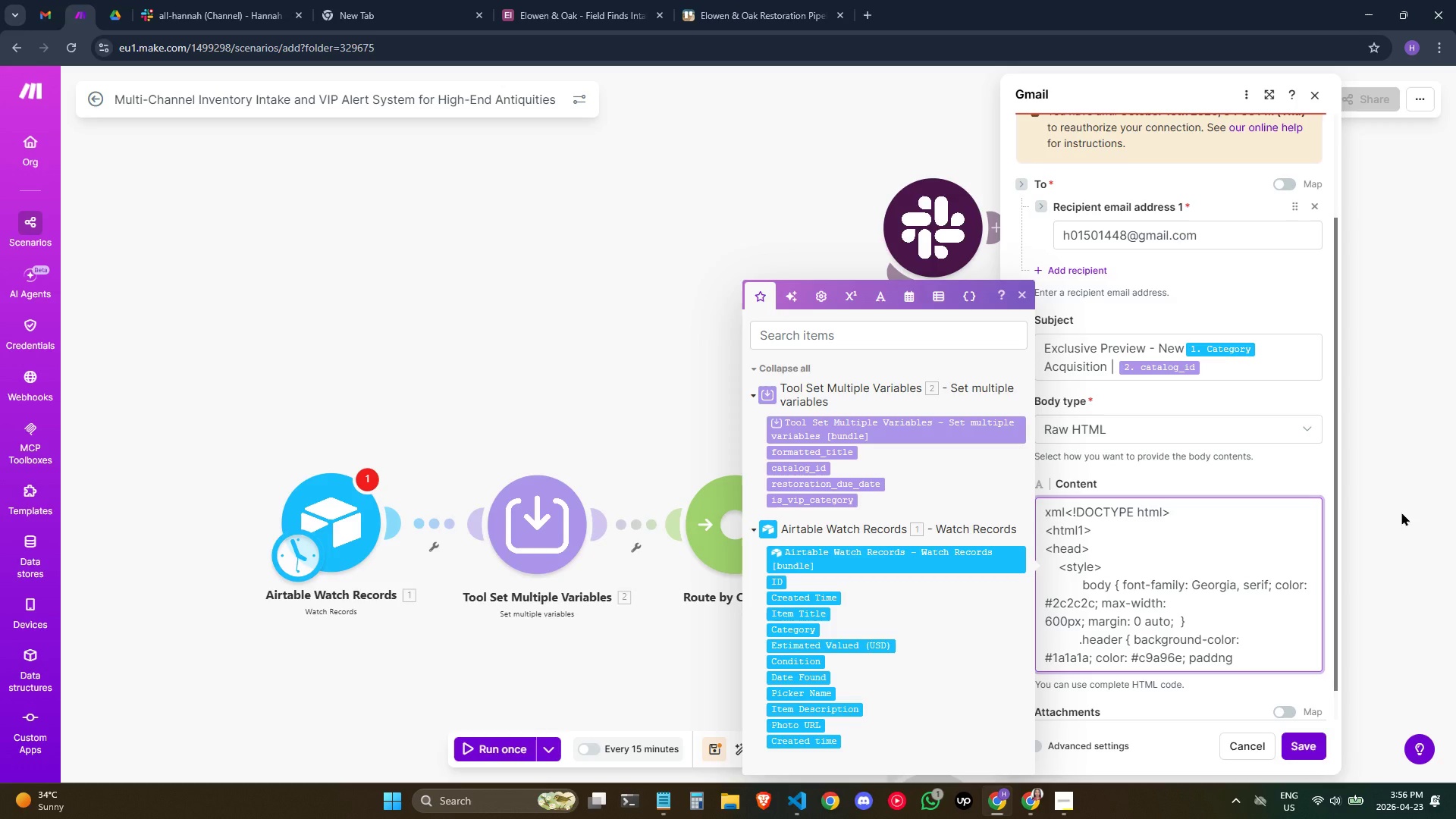 
key(Backspace)
key(Backspace)
type(ing:)
 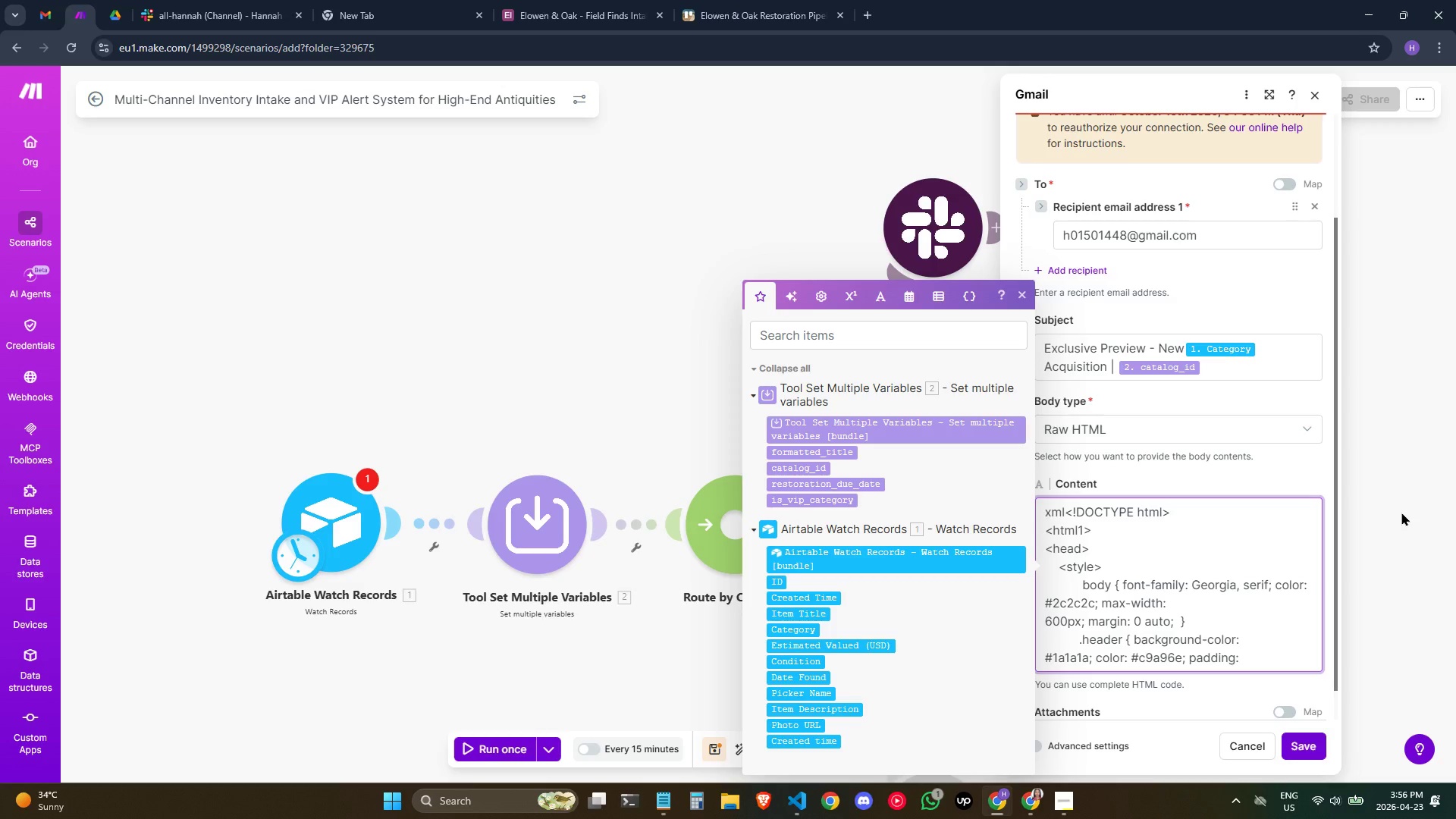 
key(Enter)
 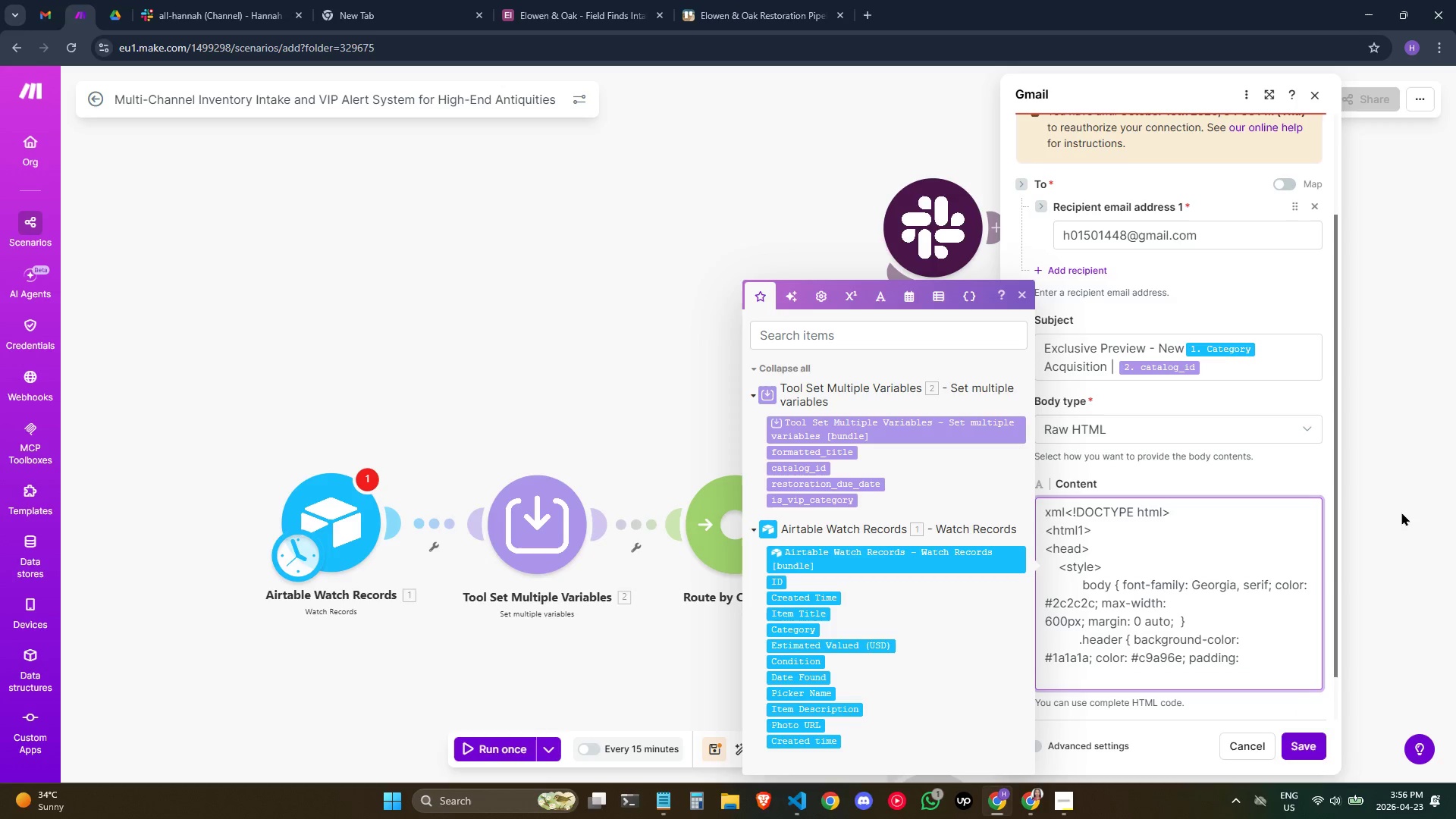 
type(24px 32px:)
key(Backspace)
type(; })
 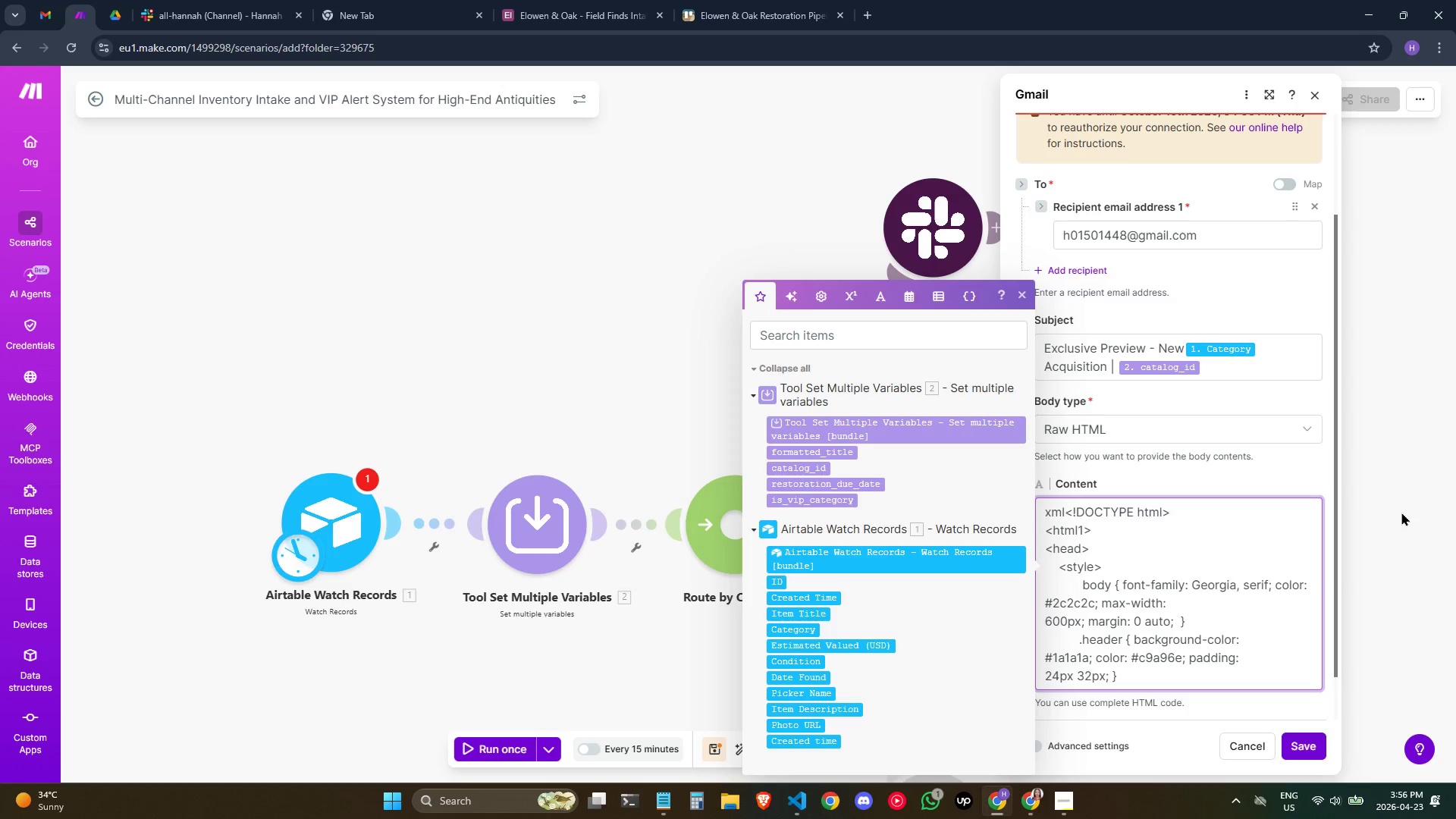 
key(Enter)
 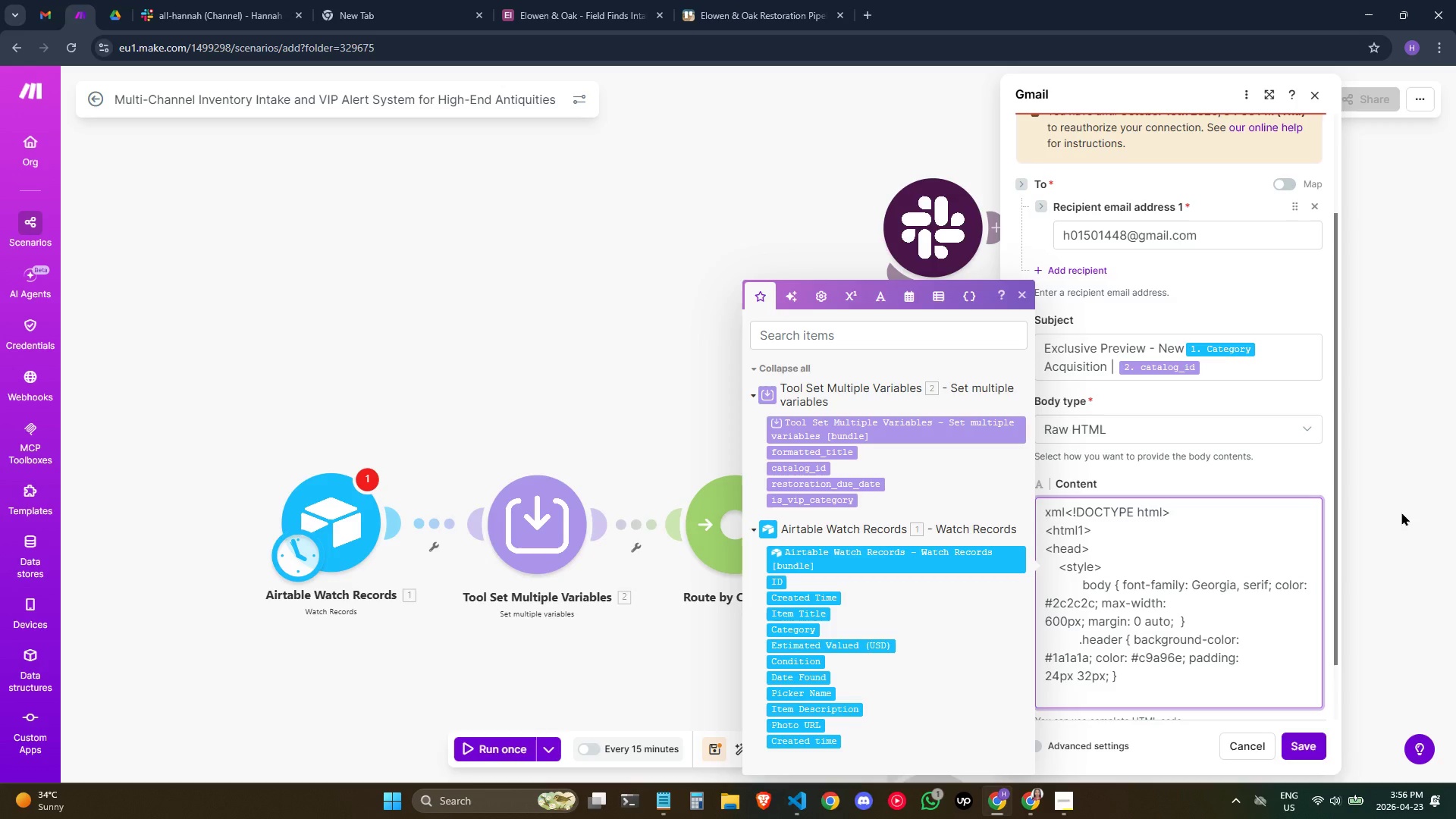 
key(Backspace)
 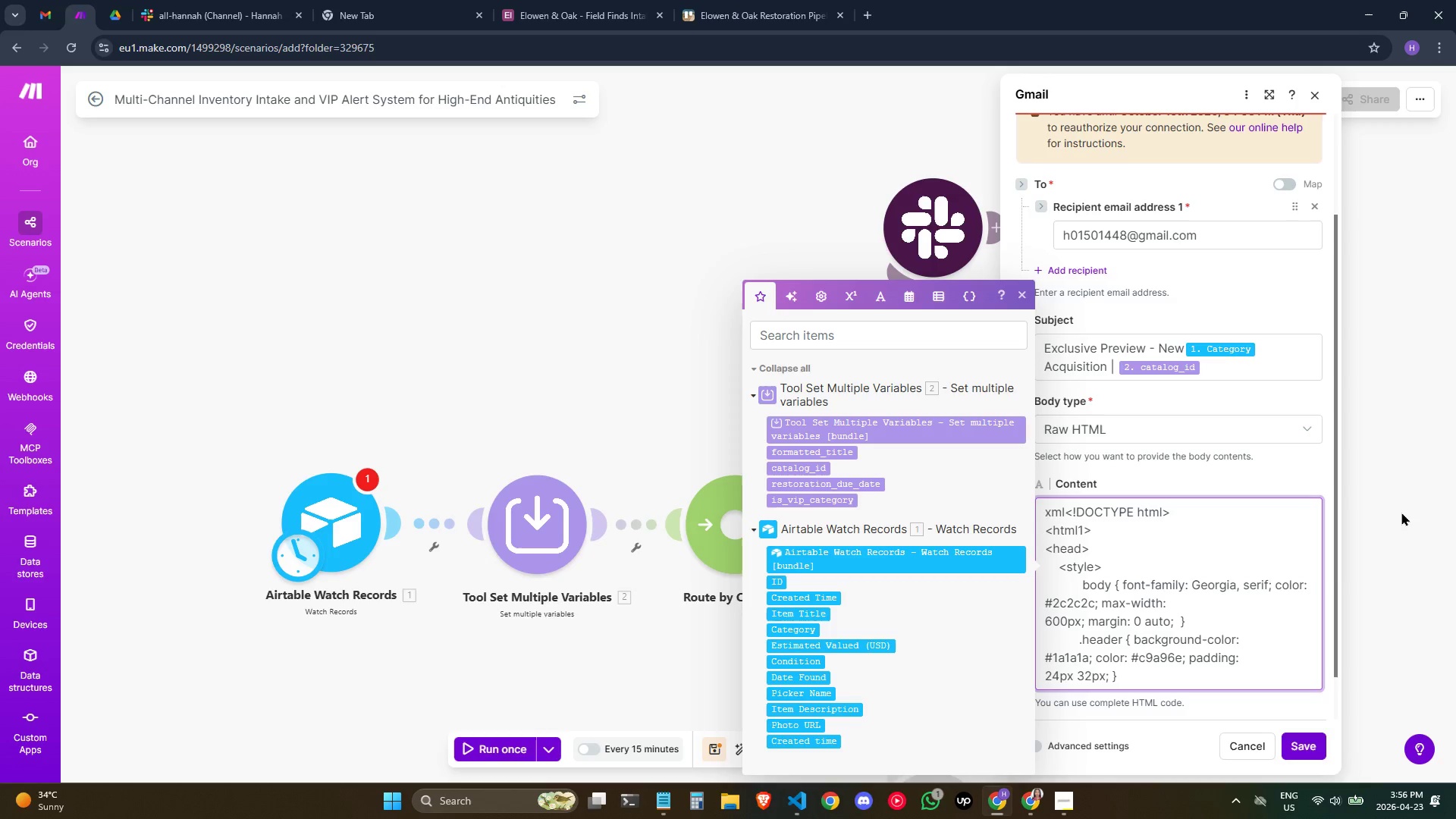 
key(Enter)
 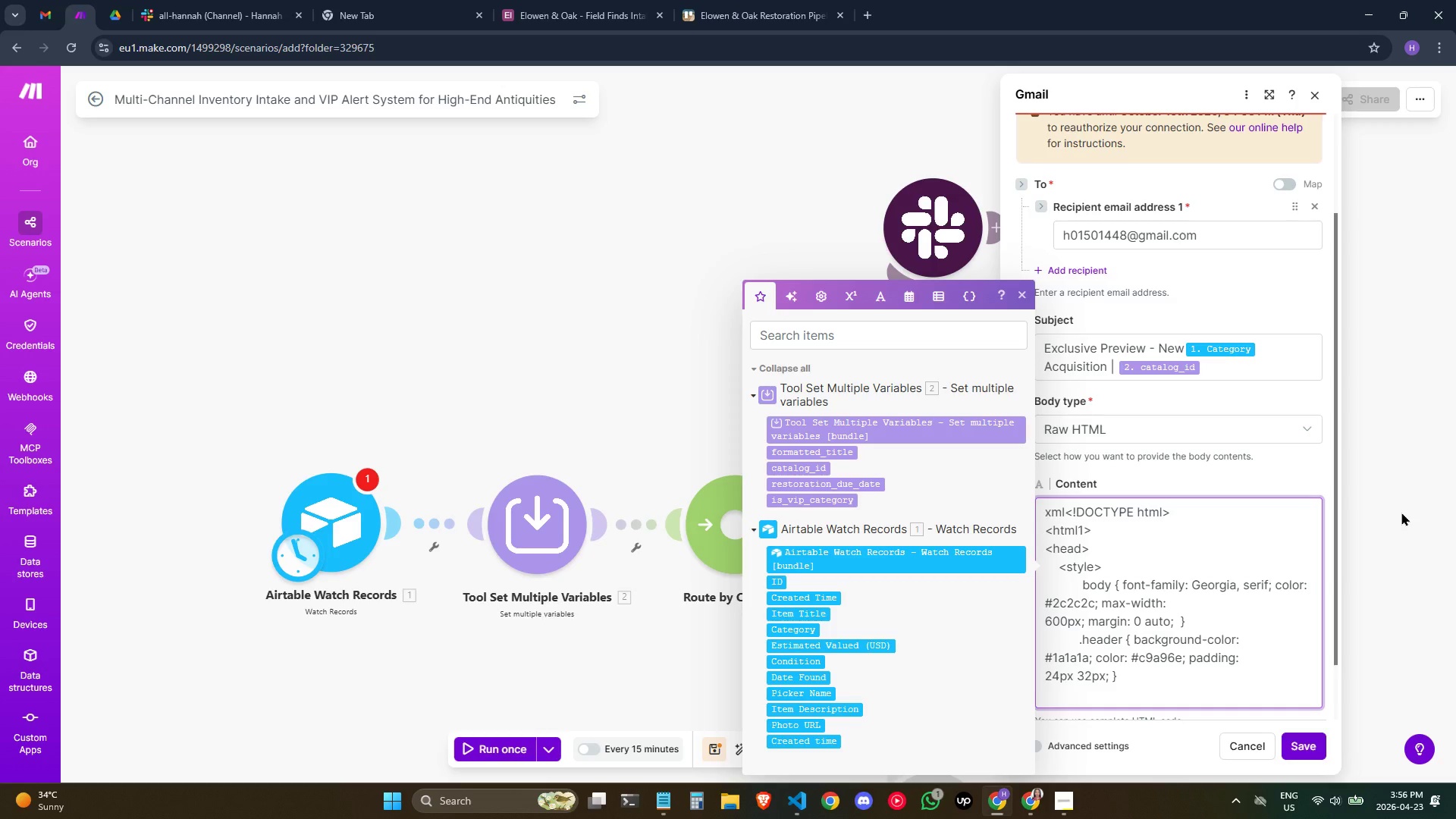 
key(Period)
 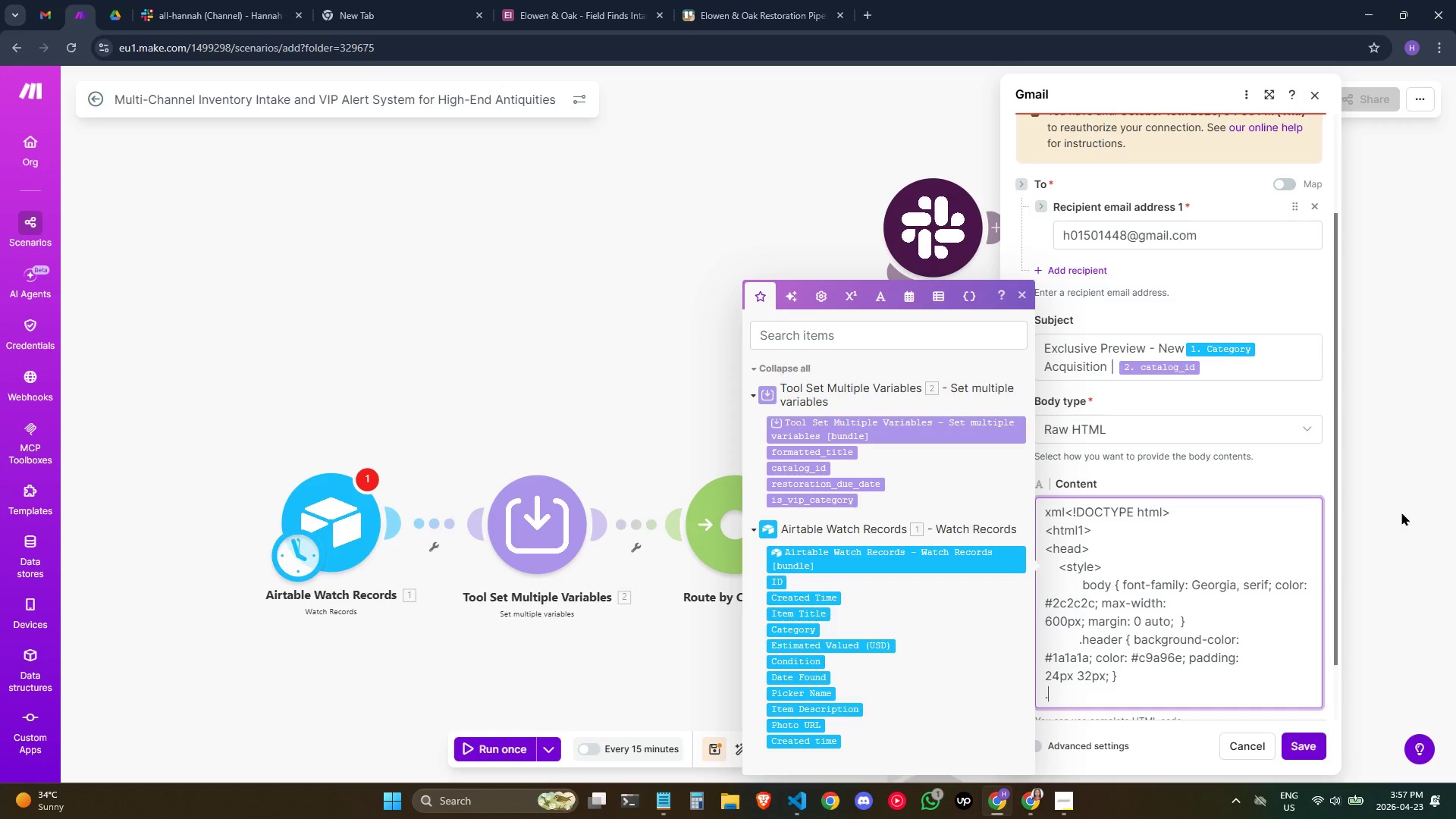 
key(Backspace)
 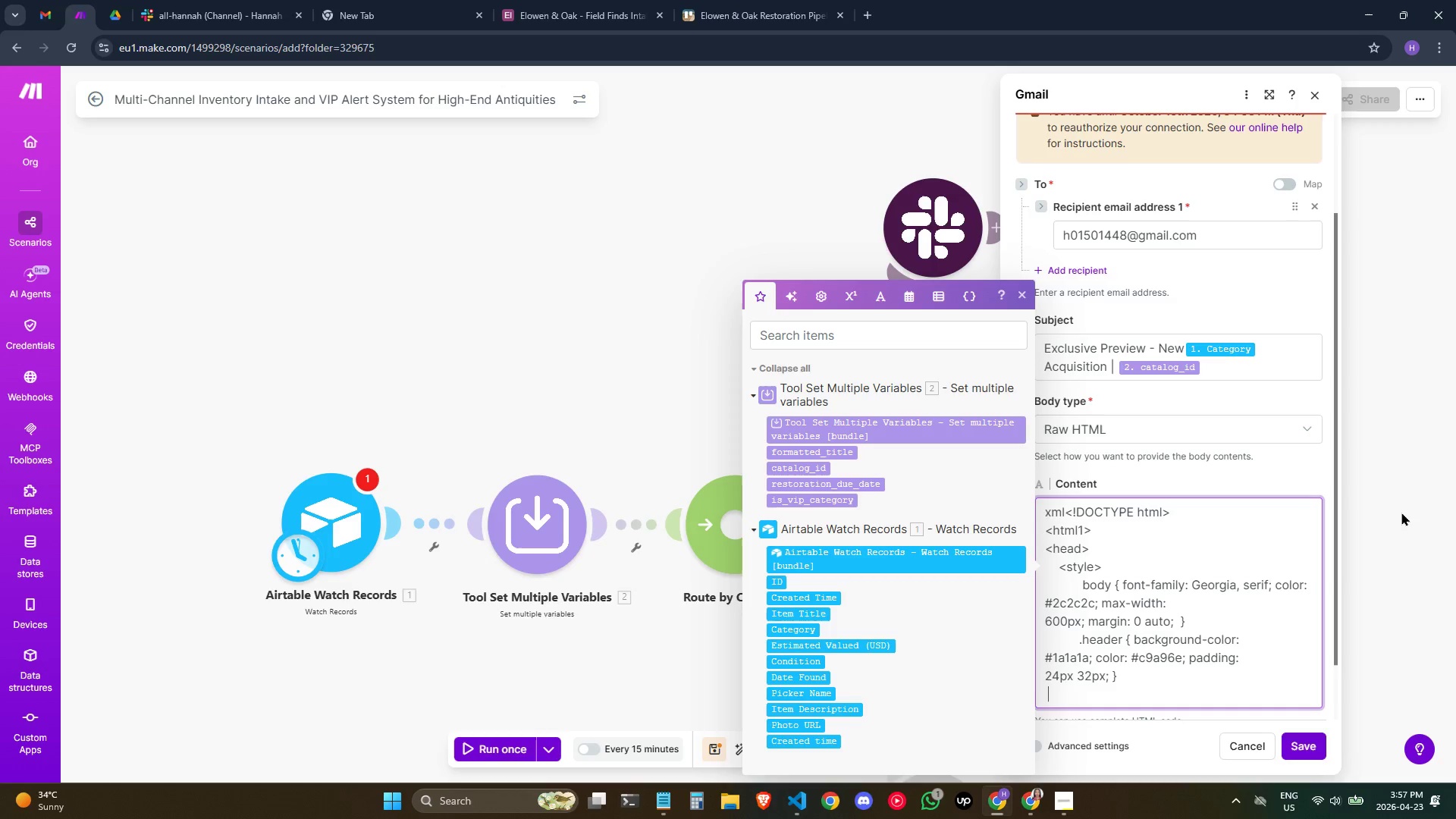 
hold_key(key=Space, duration=0.75)
 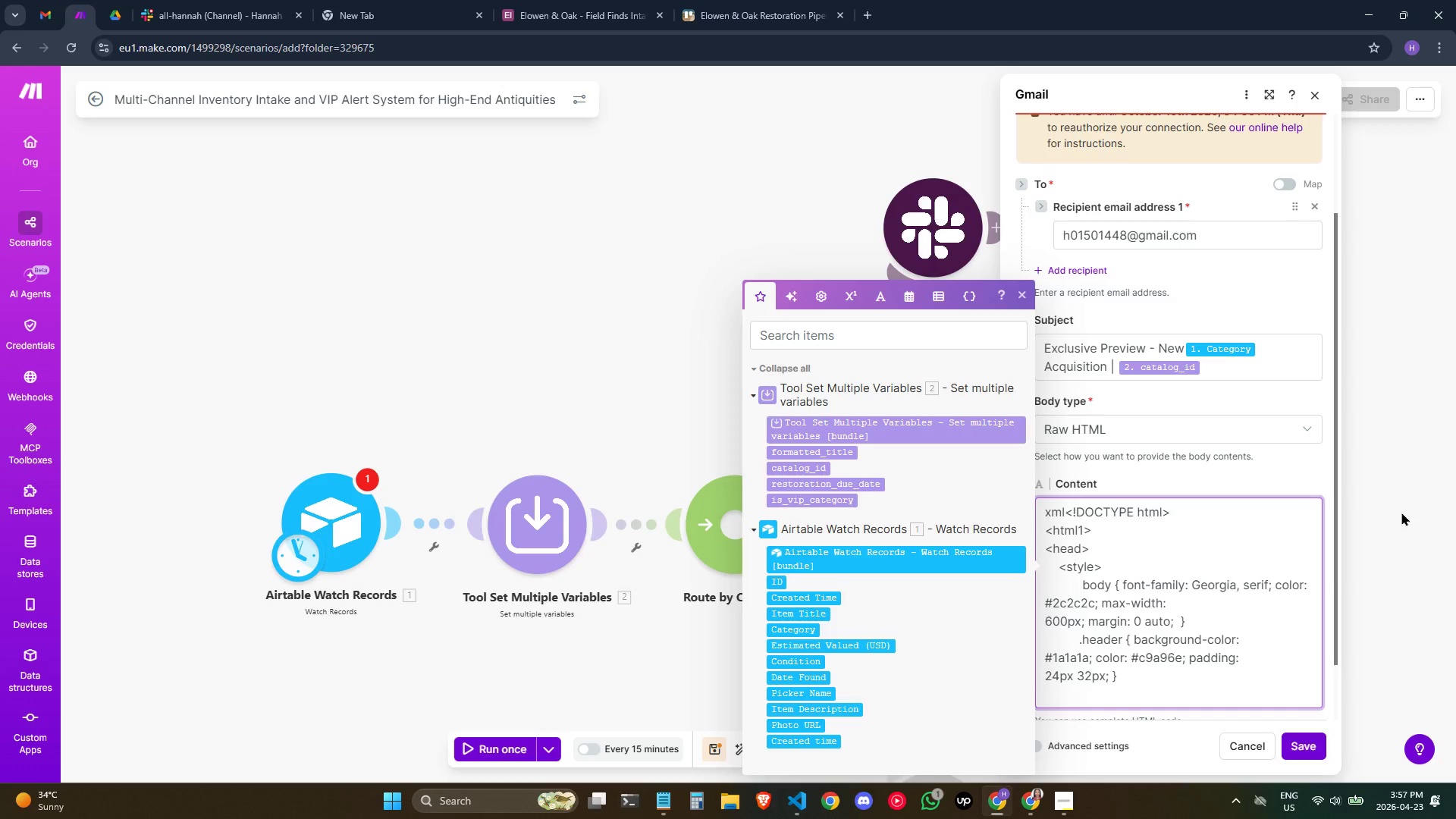 
key(Space)
 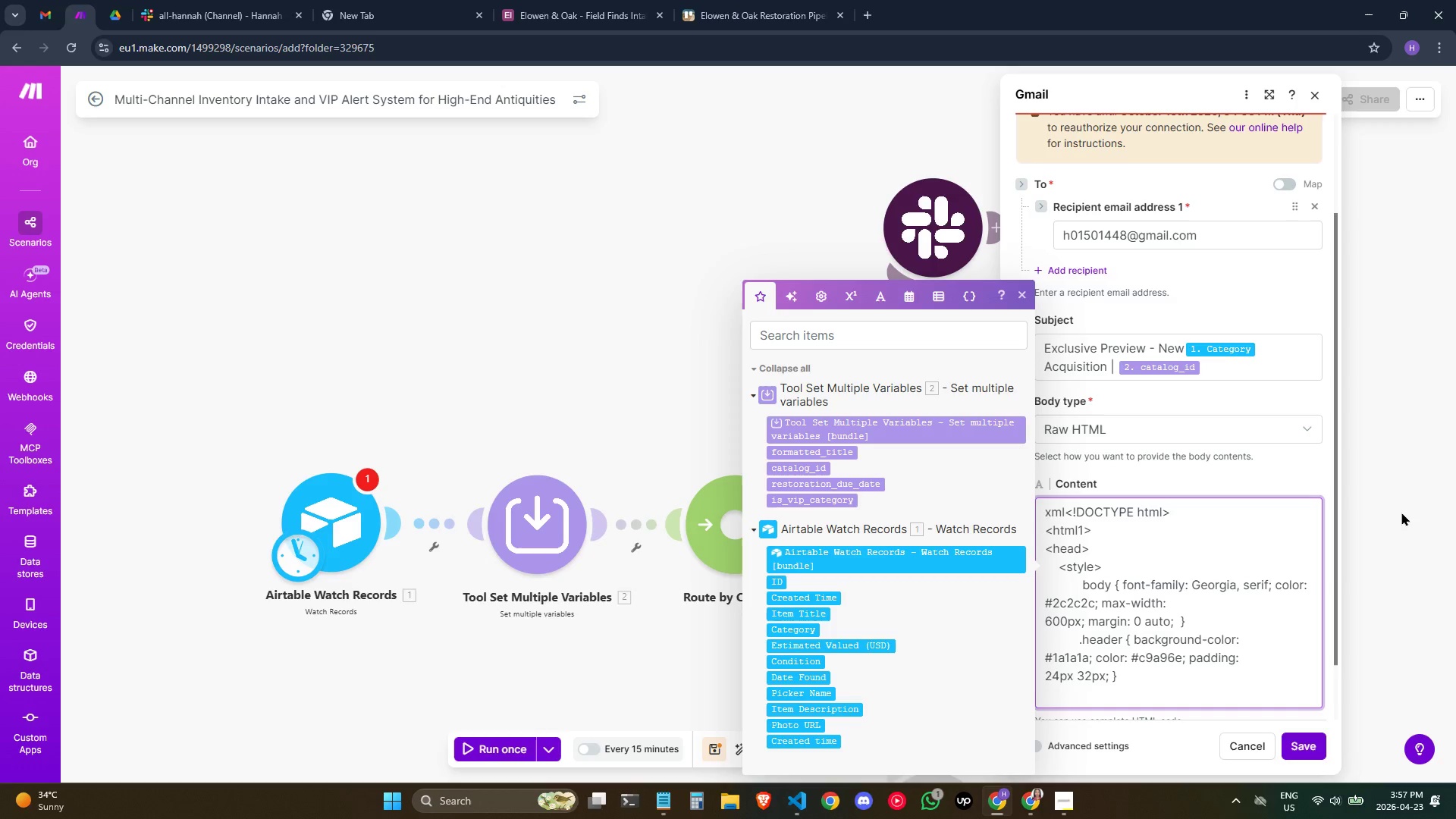 
key(Backspace)
 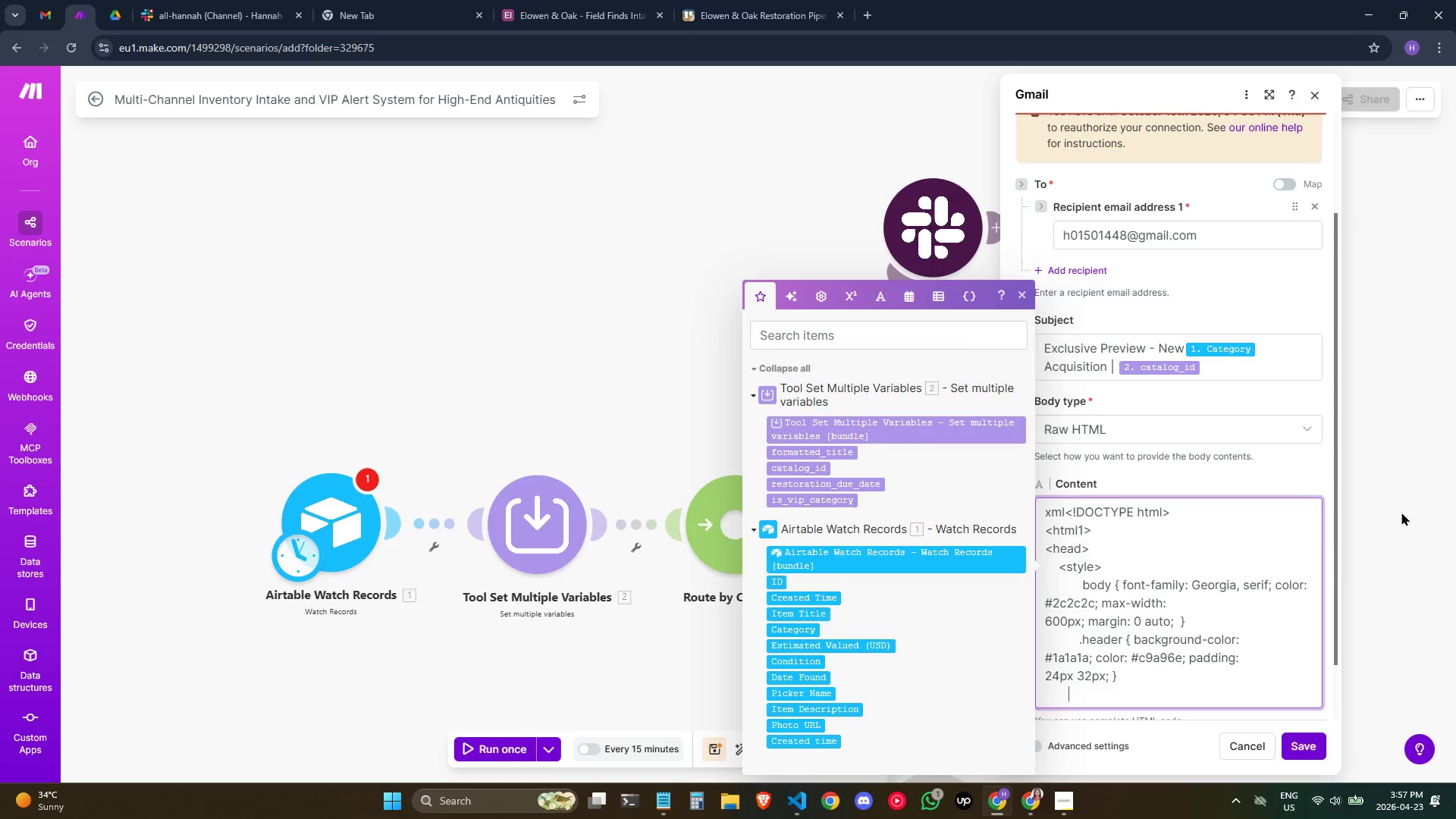 
key(Backspace)
 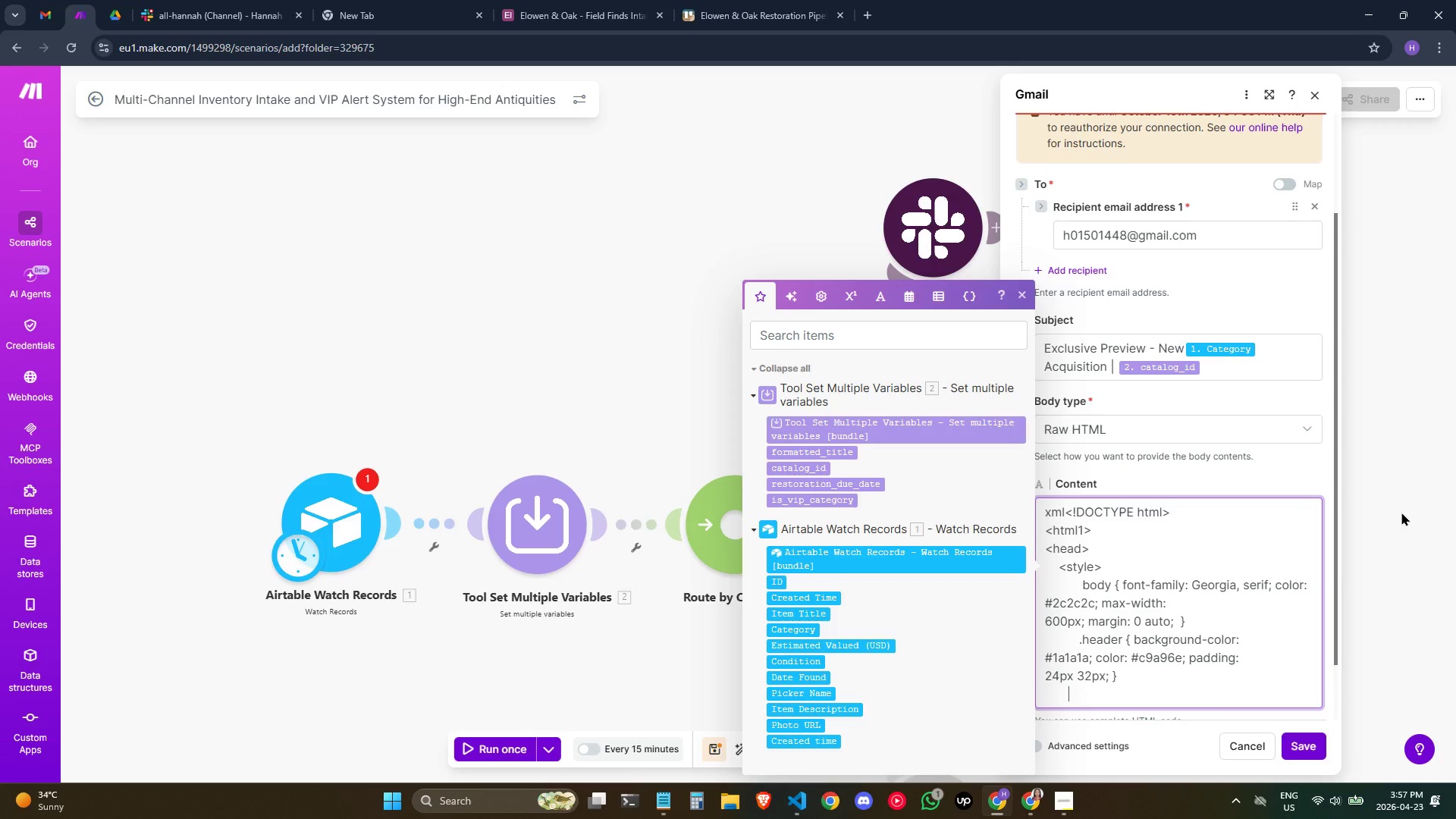 
key(Space)
 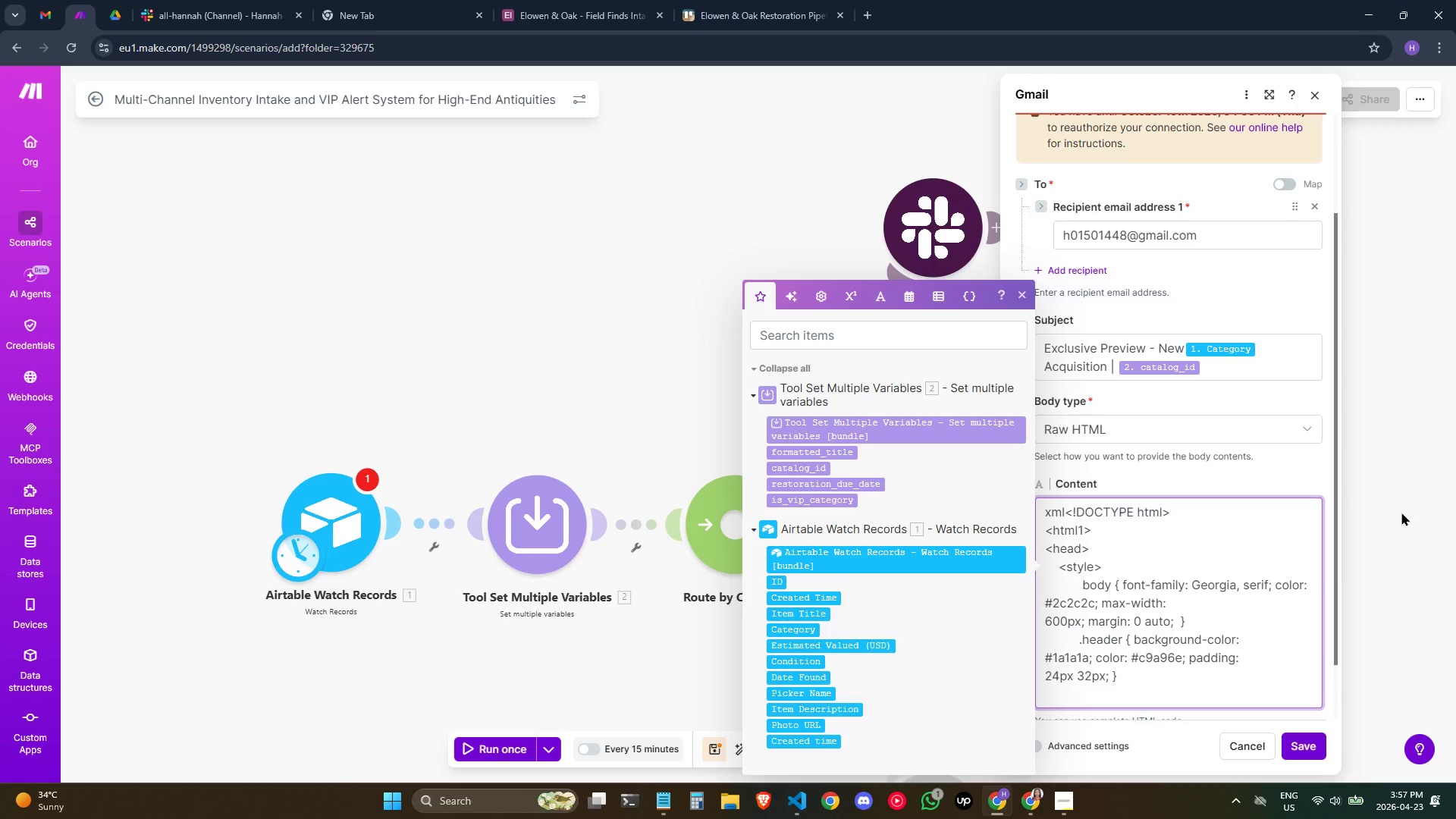 
key(Period)
 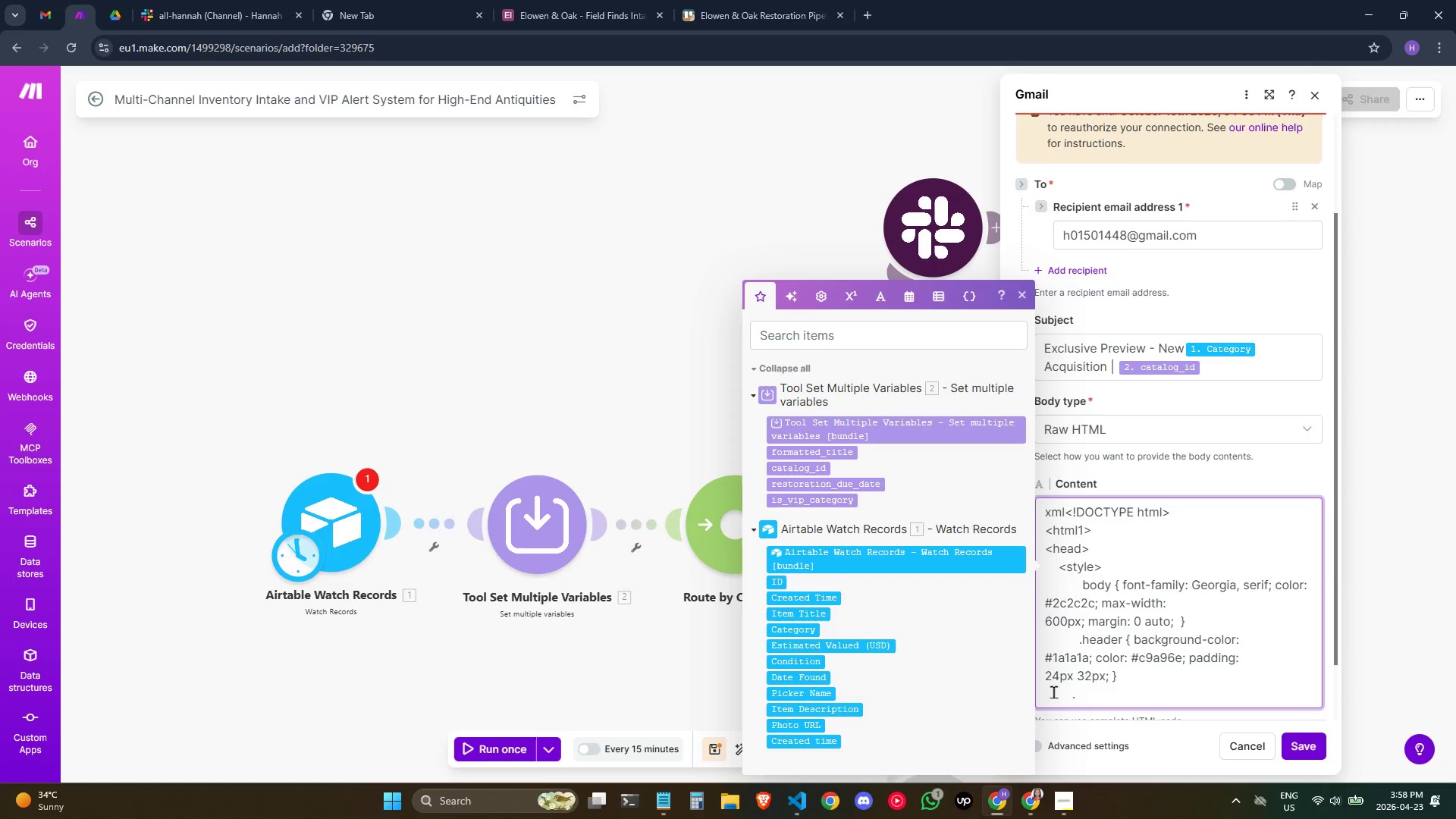 
wait(110.62)
 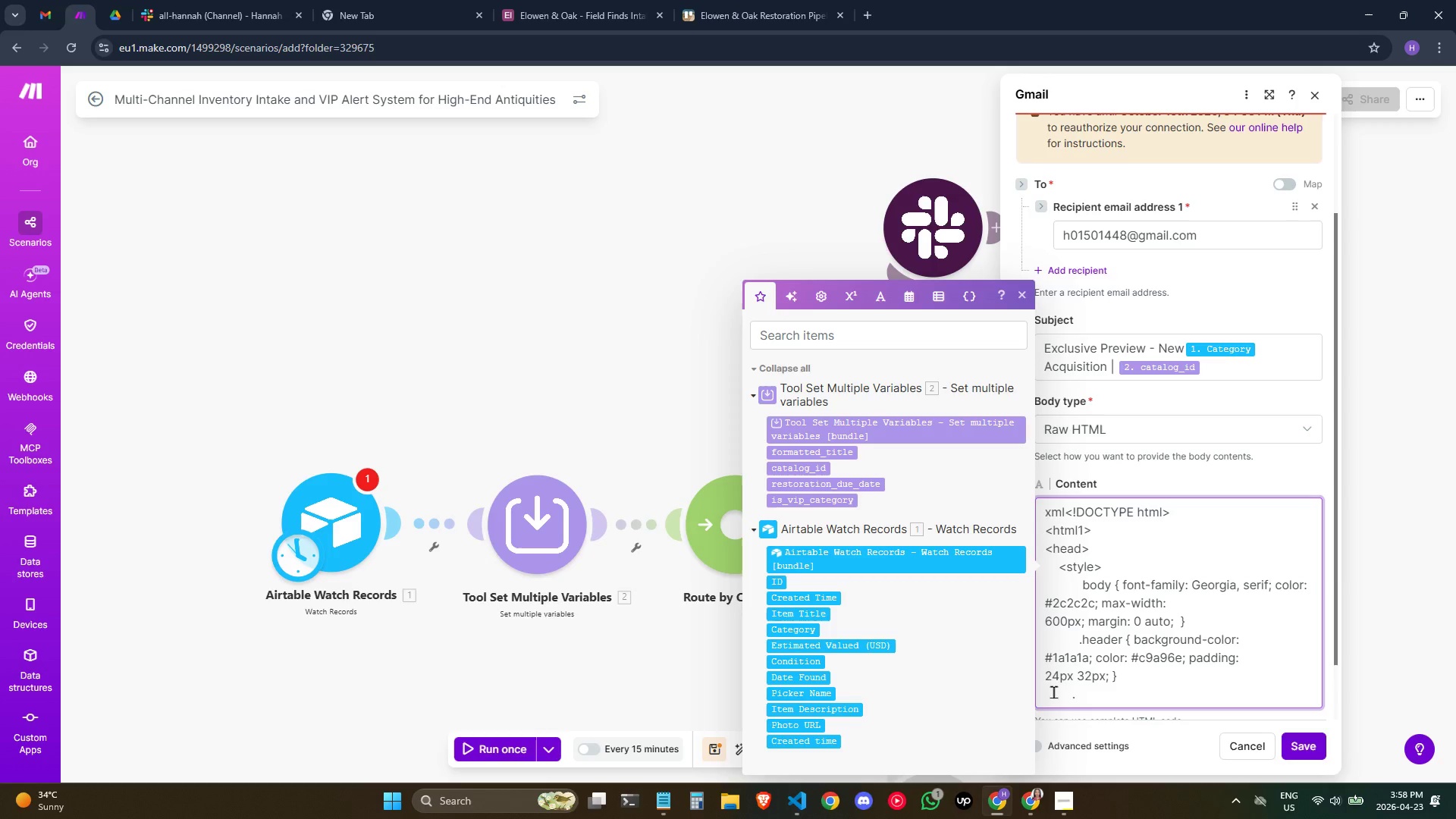 
left_click([1084, 815])
 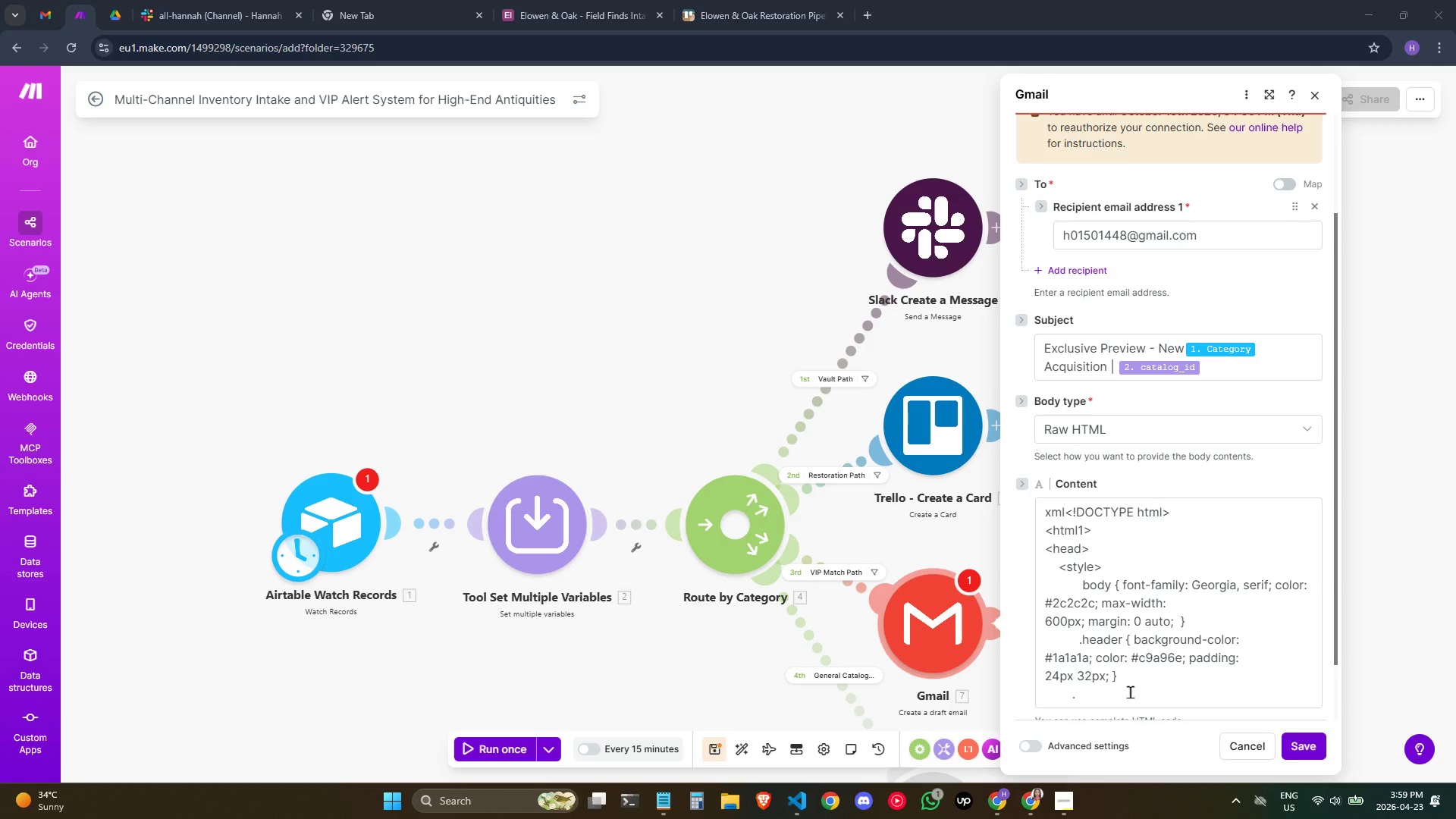 
left_click([1120, 697])
 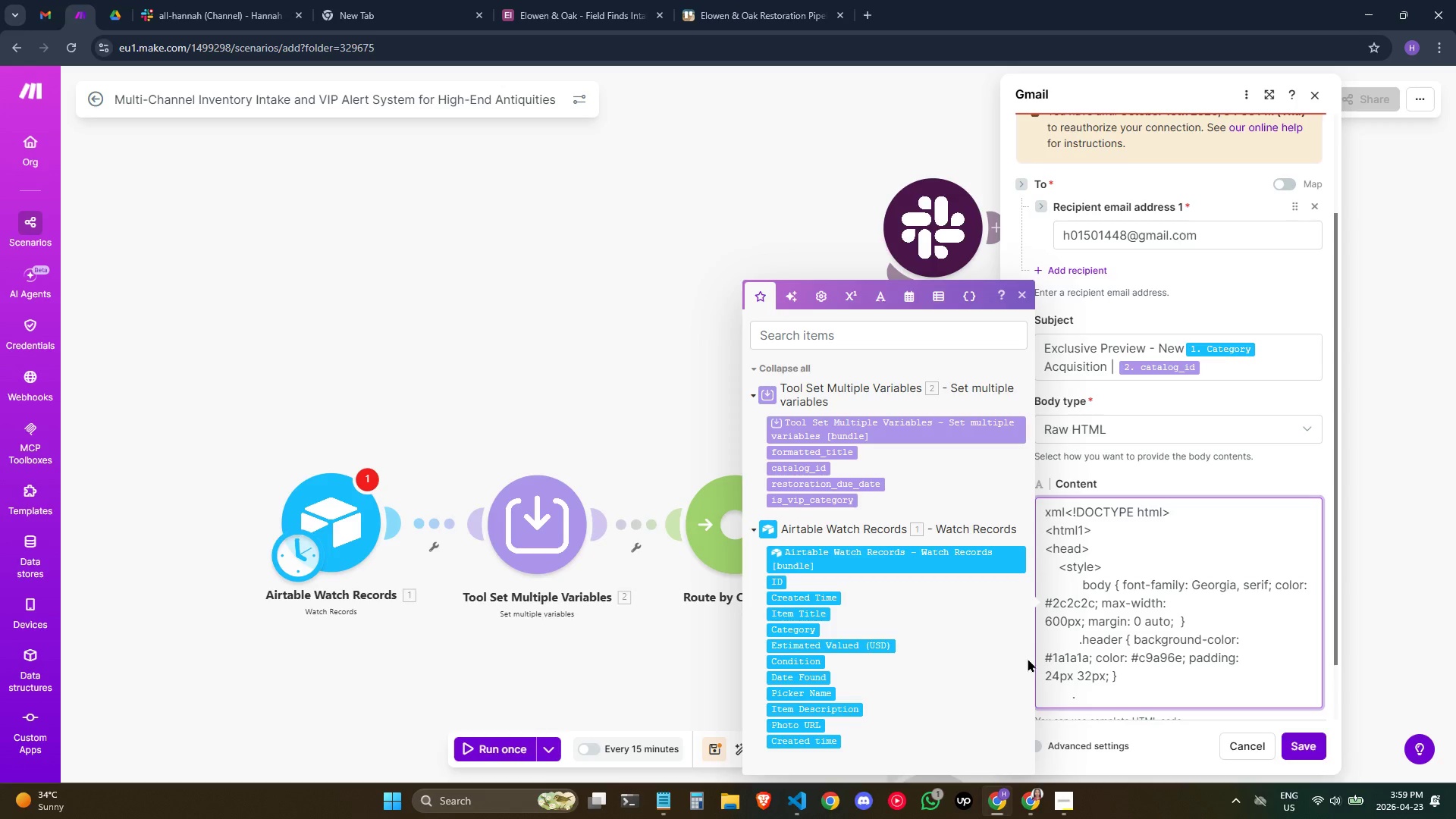 
wait(13.31)
 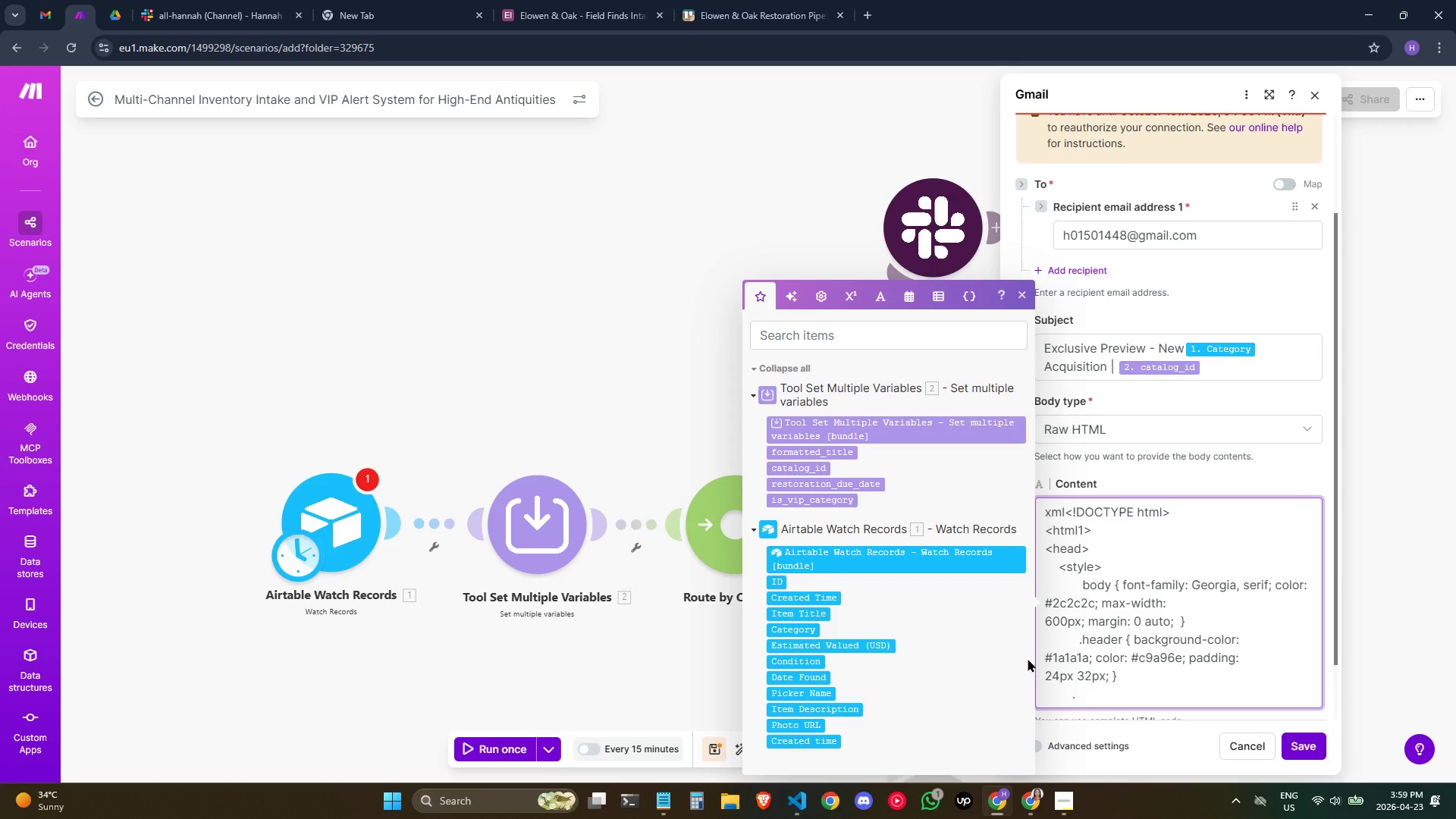 
mouse_move([835, 457])
 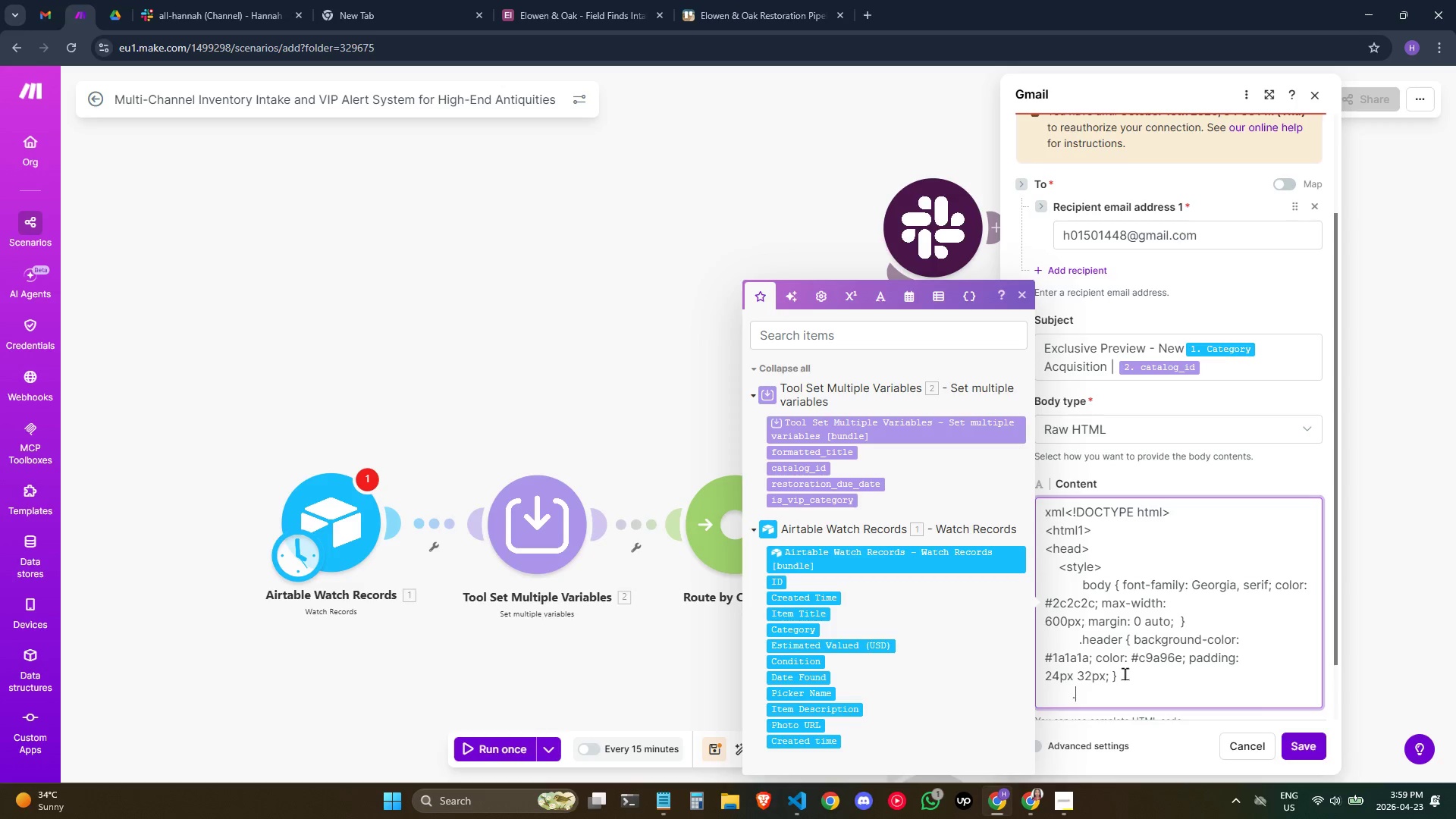 
wait(7.61)
 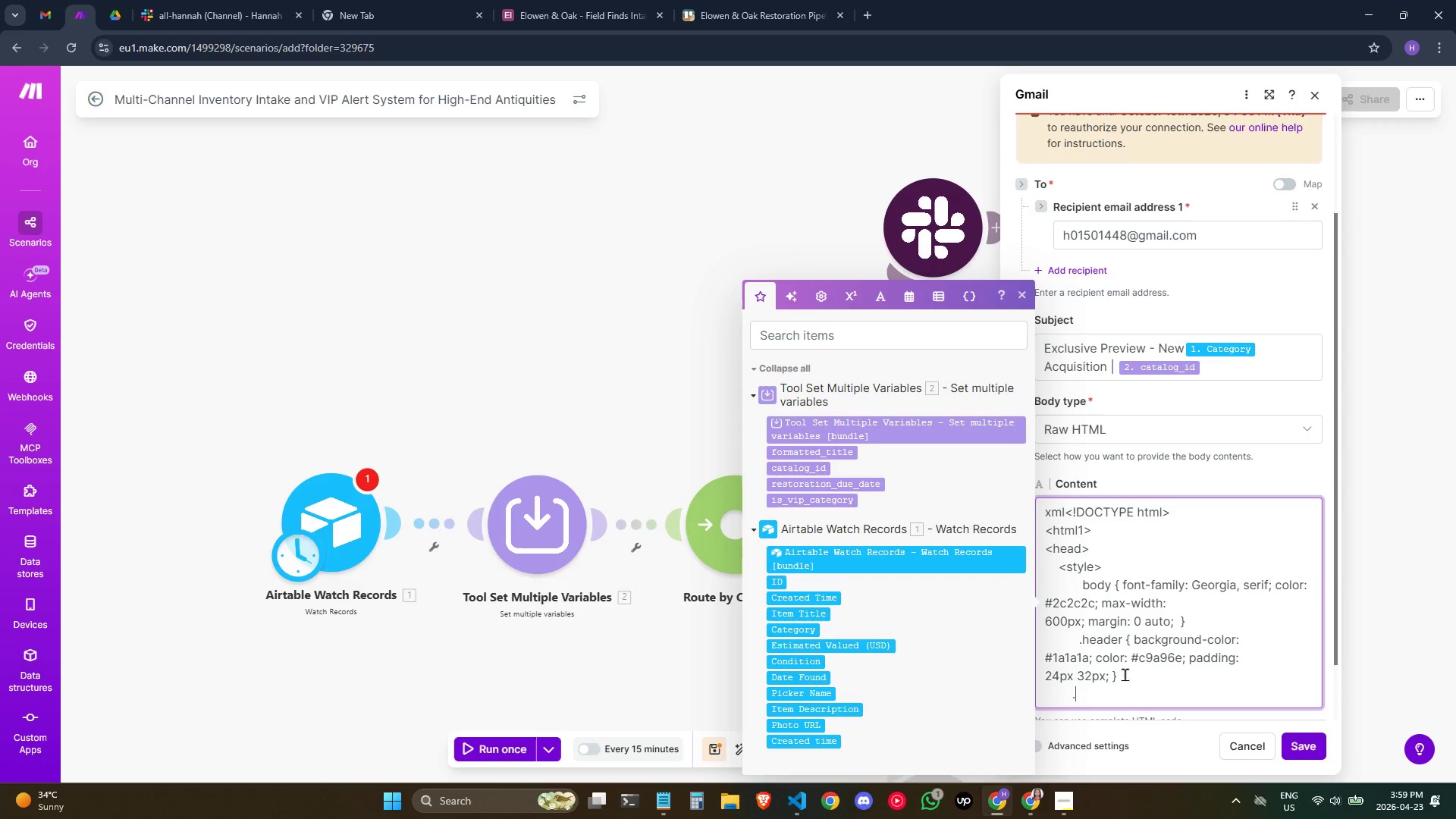 
left_click([1195, 678])
 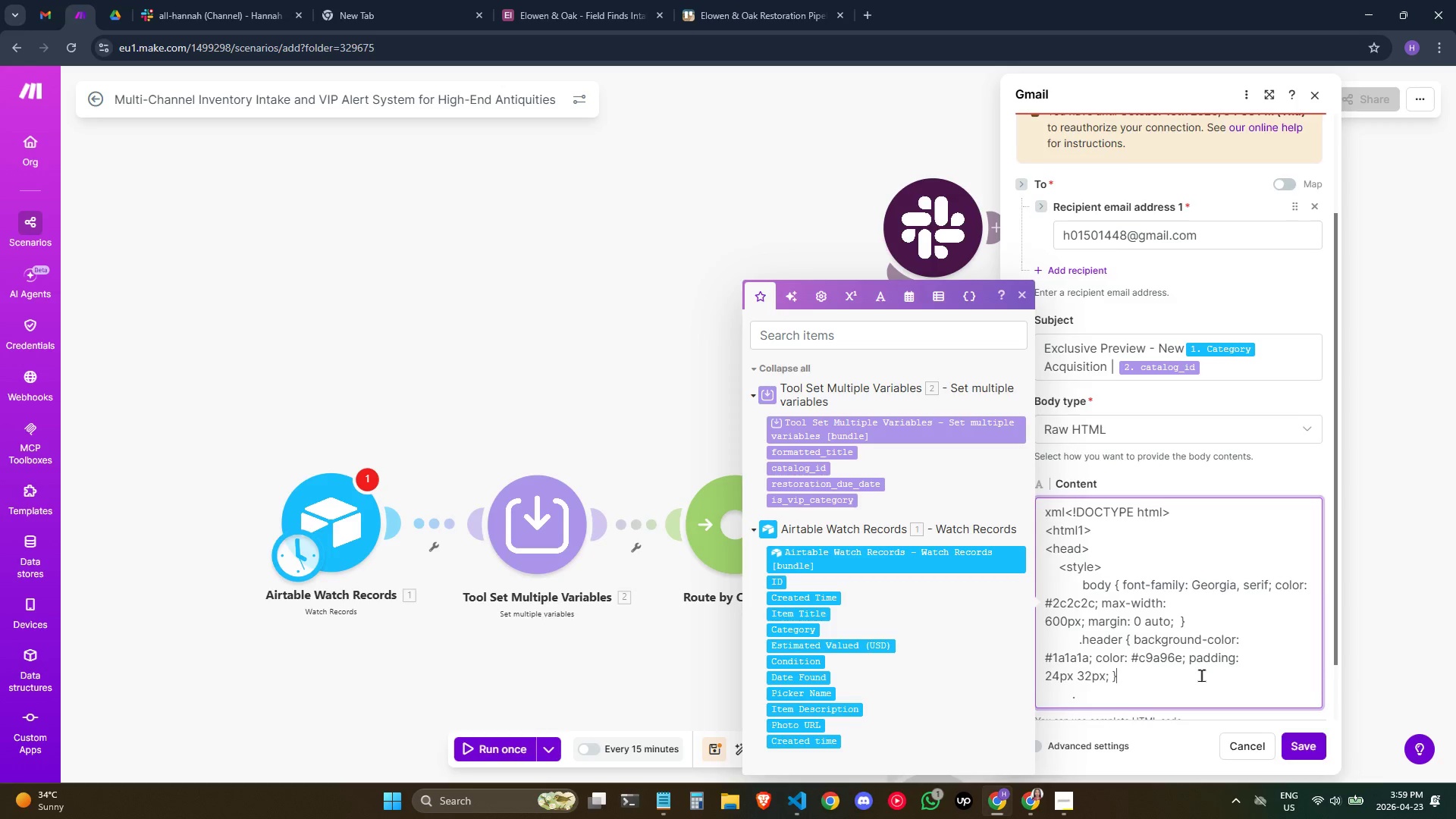 
scroll: coordinate [1201, 675], scroll_direction: down, amount: 1.0
 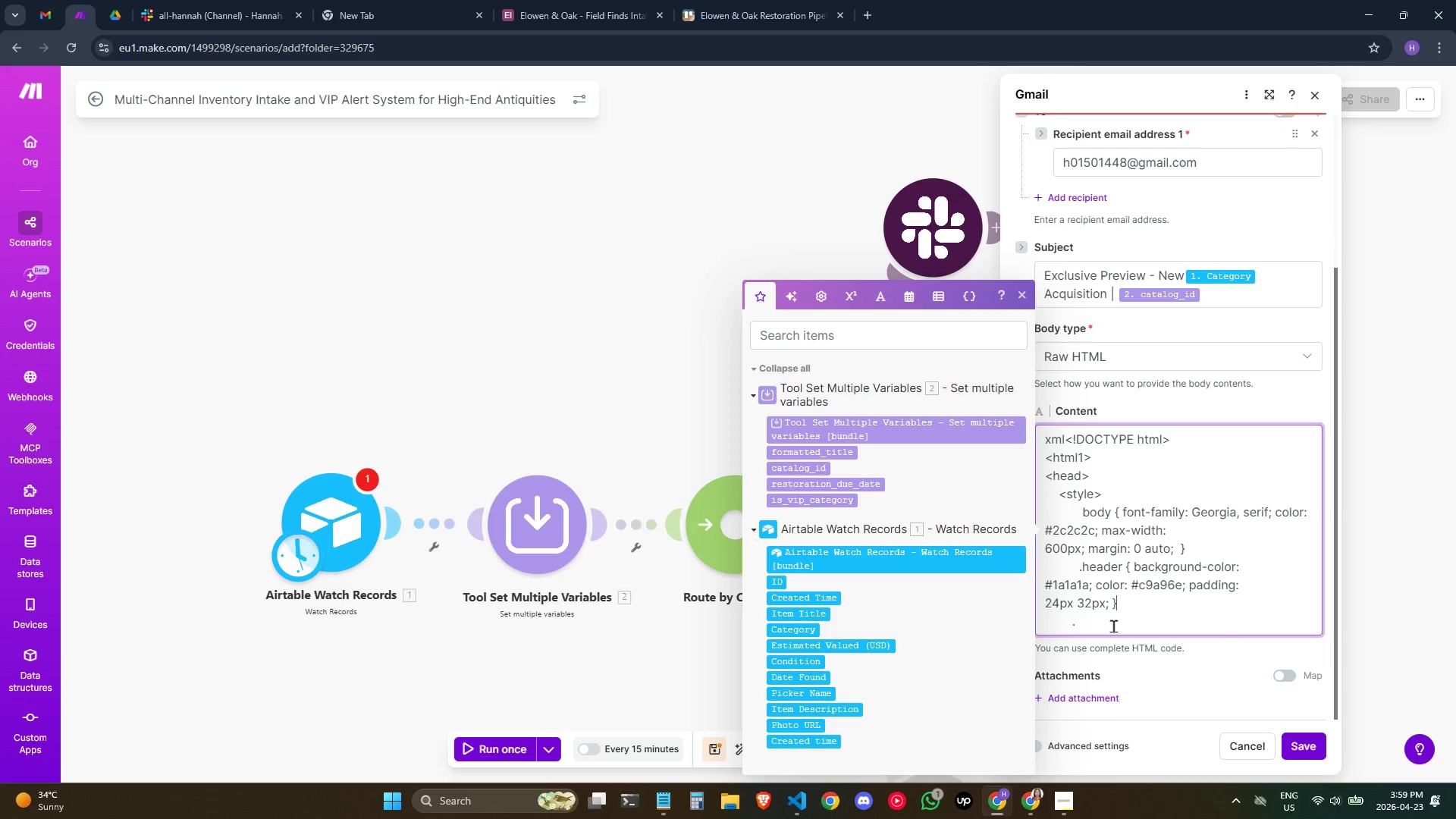 
left_click([1113, 626])
 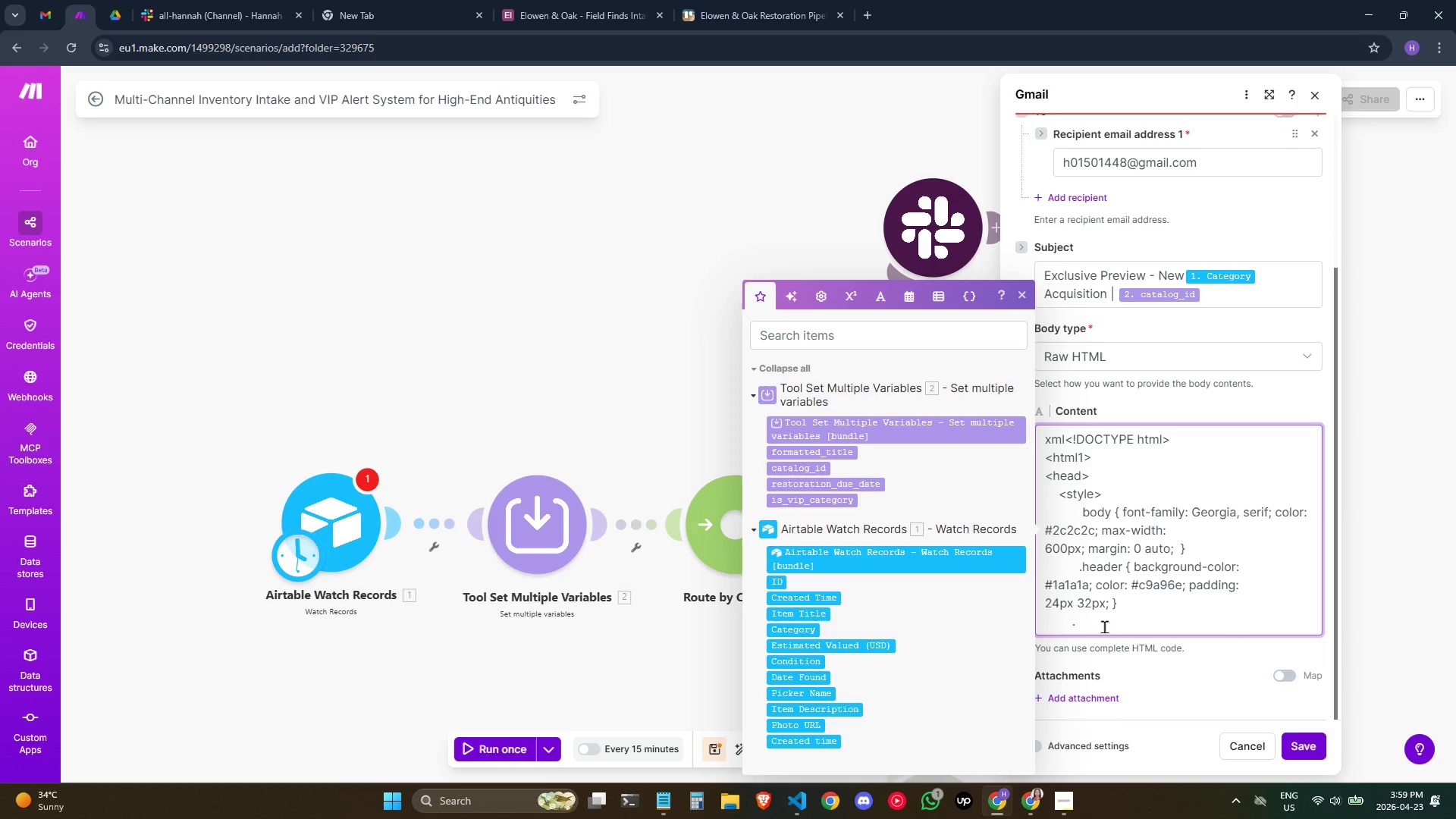 
wait(8.64)
 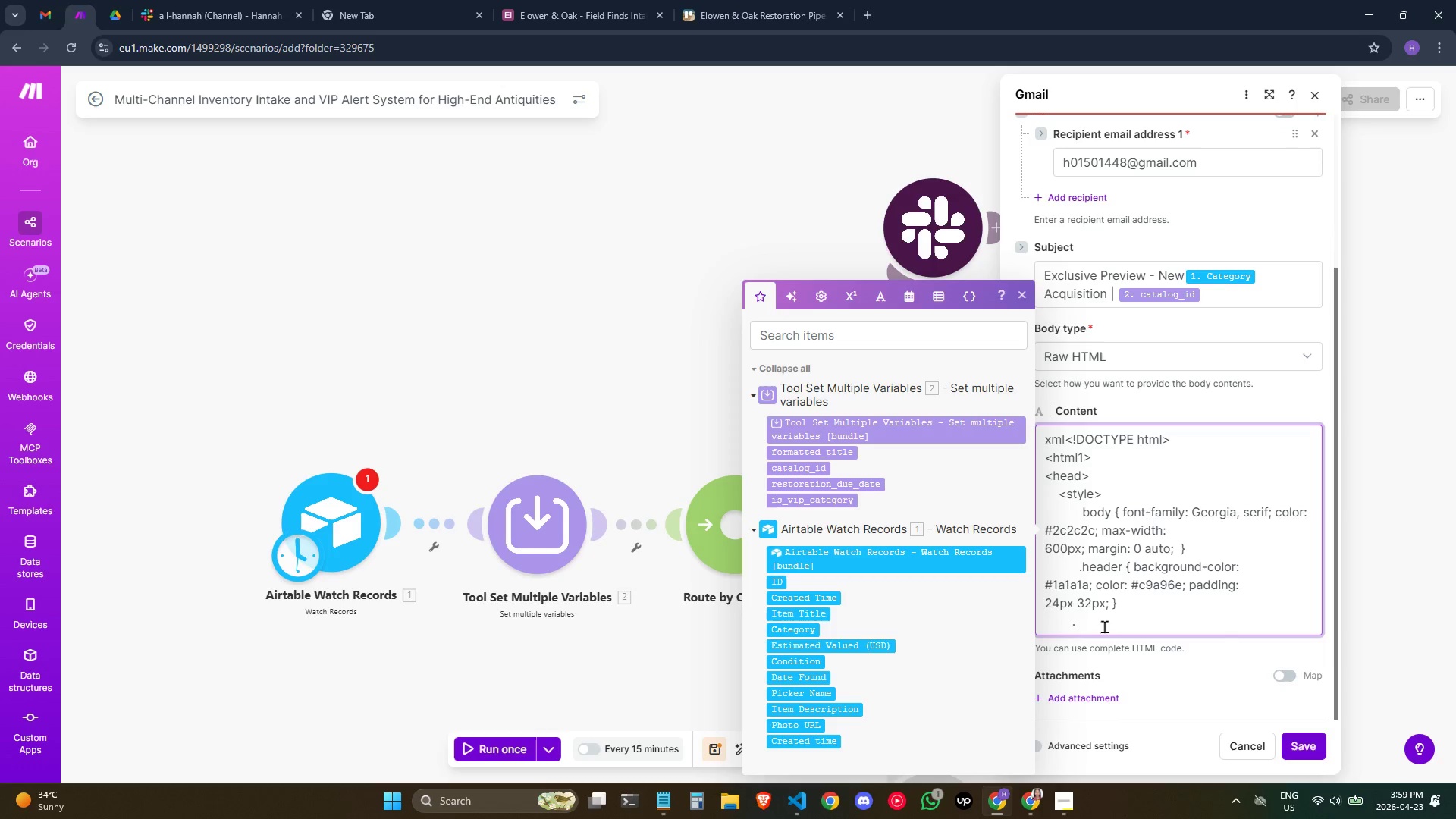 
type(heaer h1 { margin: 0; font-six)
key(Backspace)
type(ze: 22p; lettr)
key(Backspace)
type(er-spacing)
 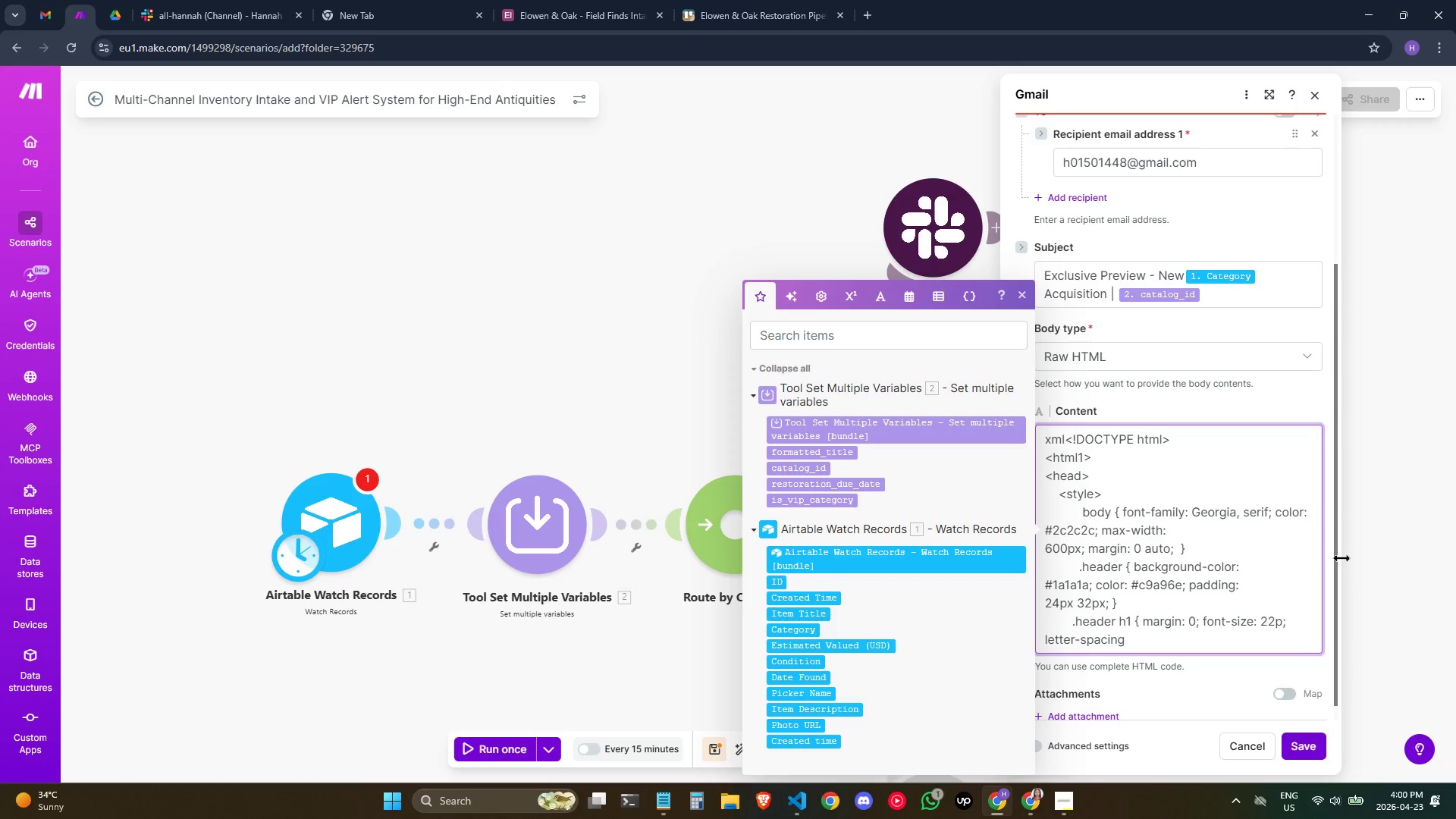 
hold_key(key=D, duration=0.36)
 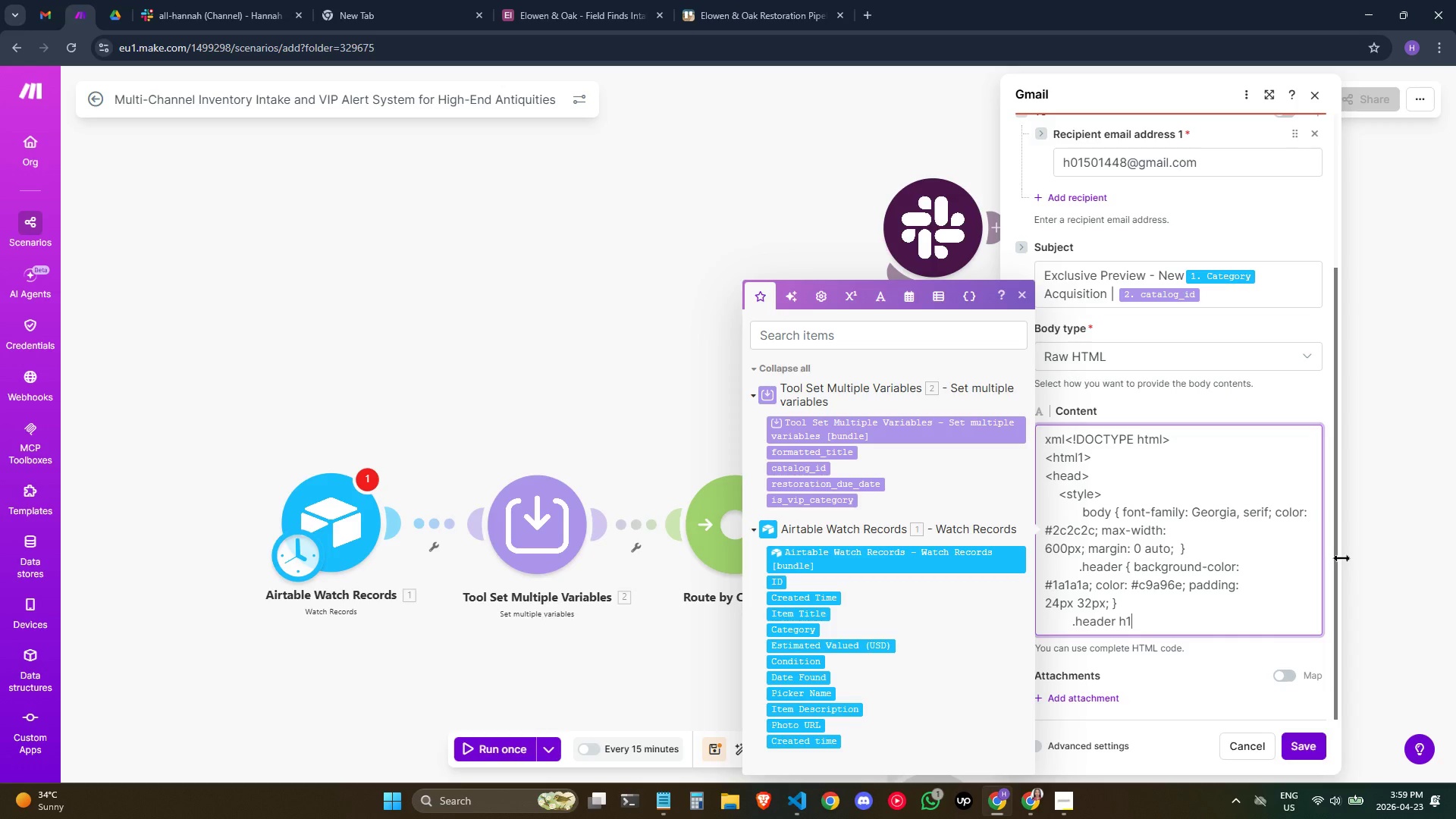 
wait(6.27)
 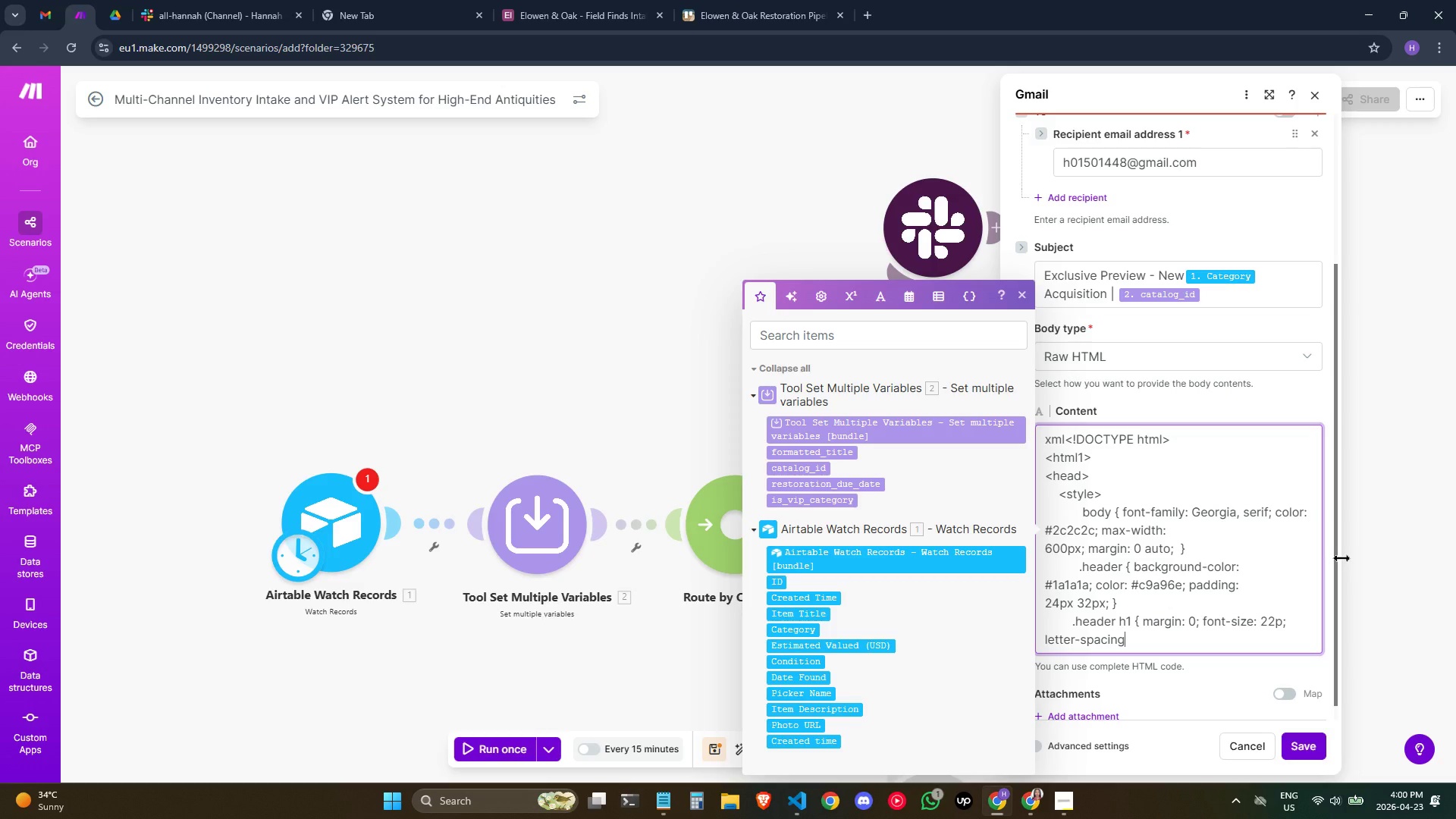 
type(: 2px)
 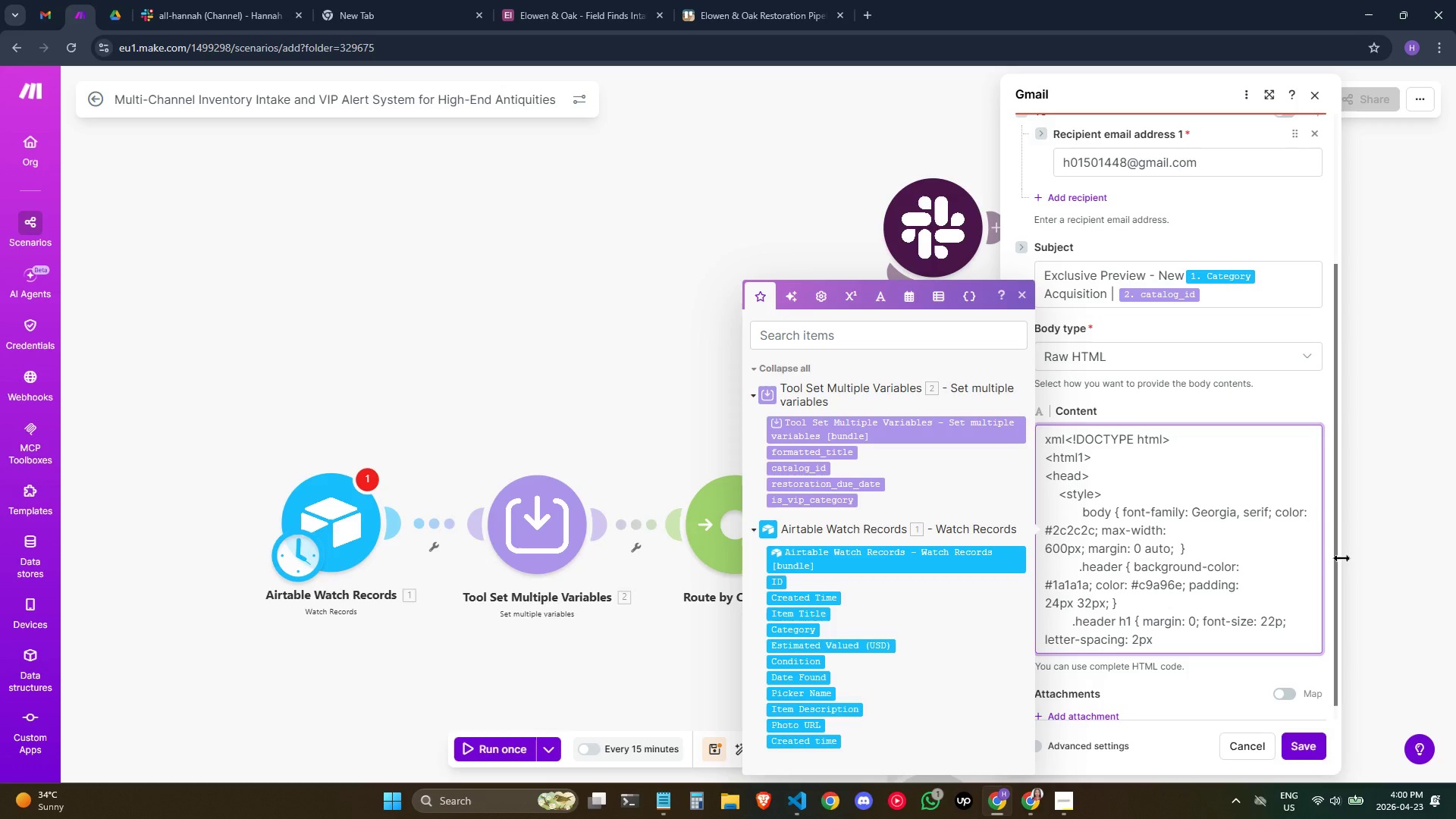 
type(:  } . )
key(Backspace)
type(heas)
key(Backspace)
type(dr p)
 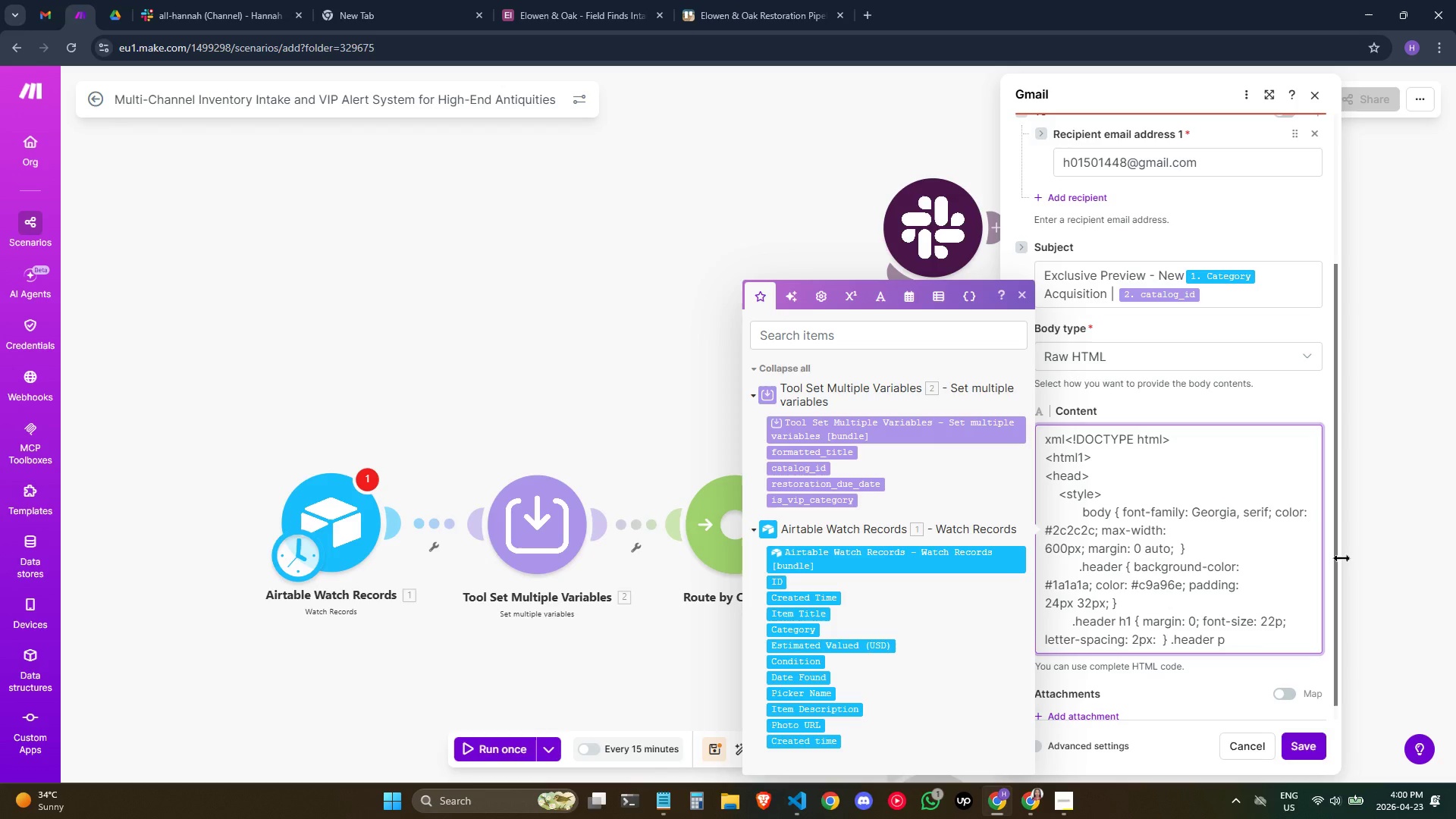 
wait(6.09)
 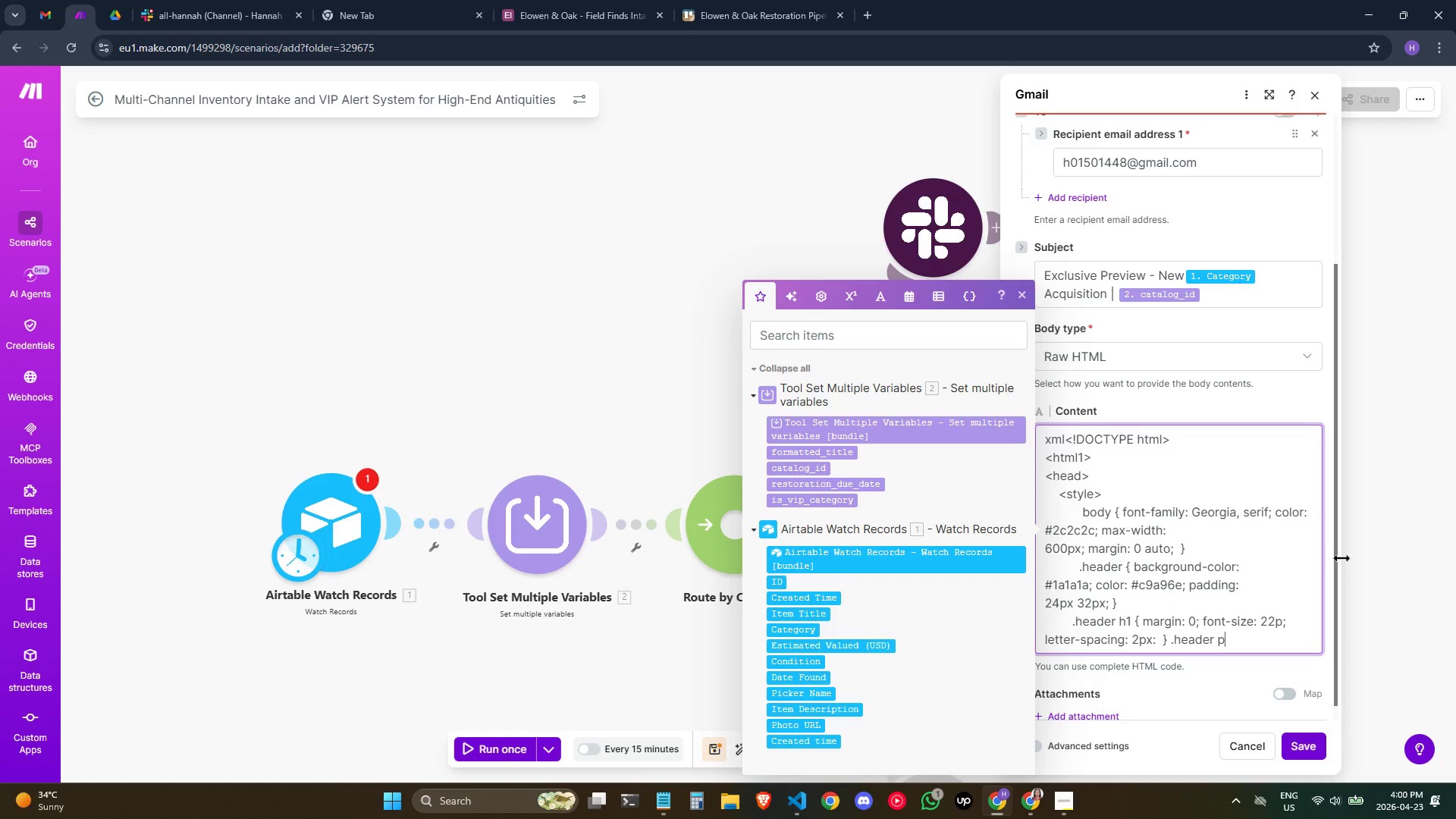 
key(Space)
 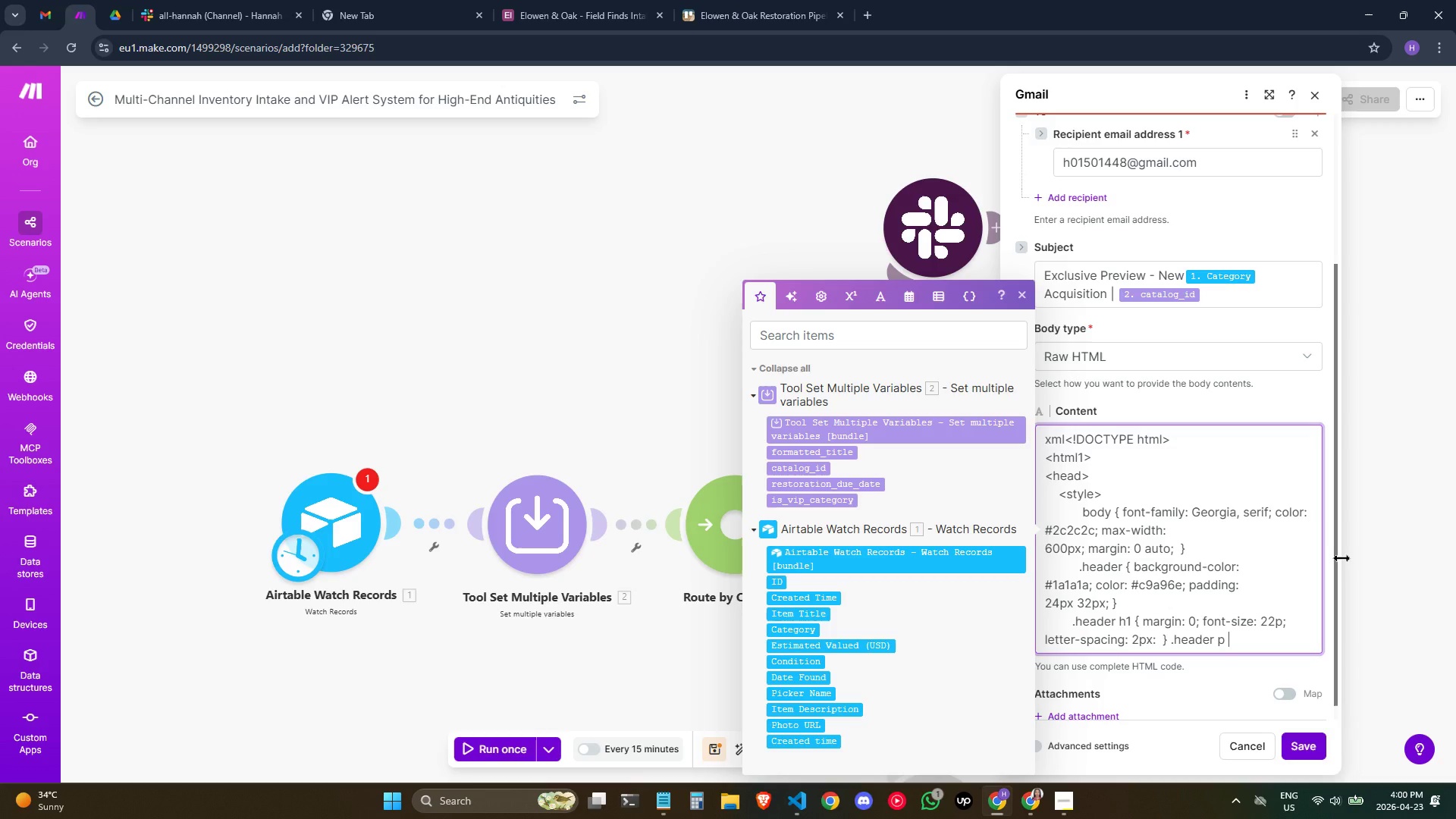 
wait(7.52)
 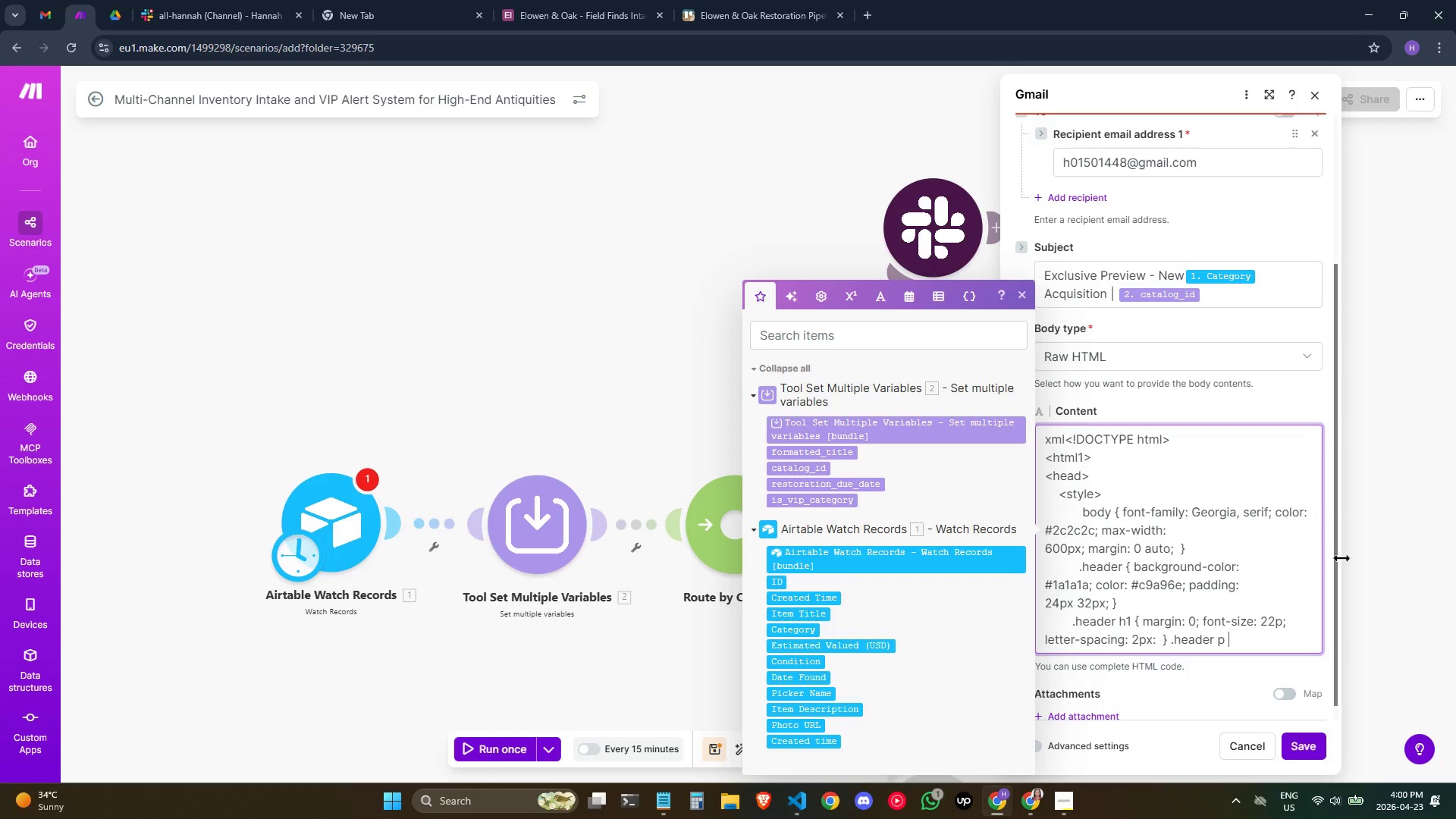 
hold_key(key=ShiftRight, duration=0.72)
 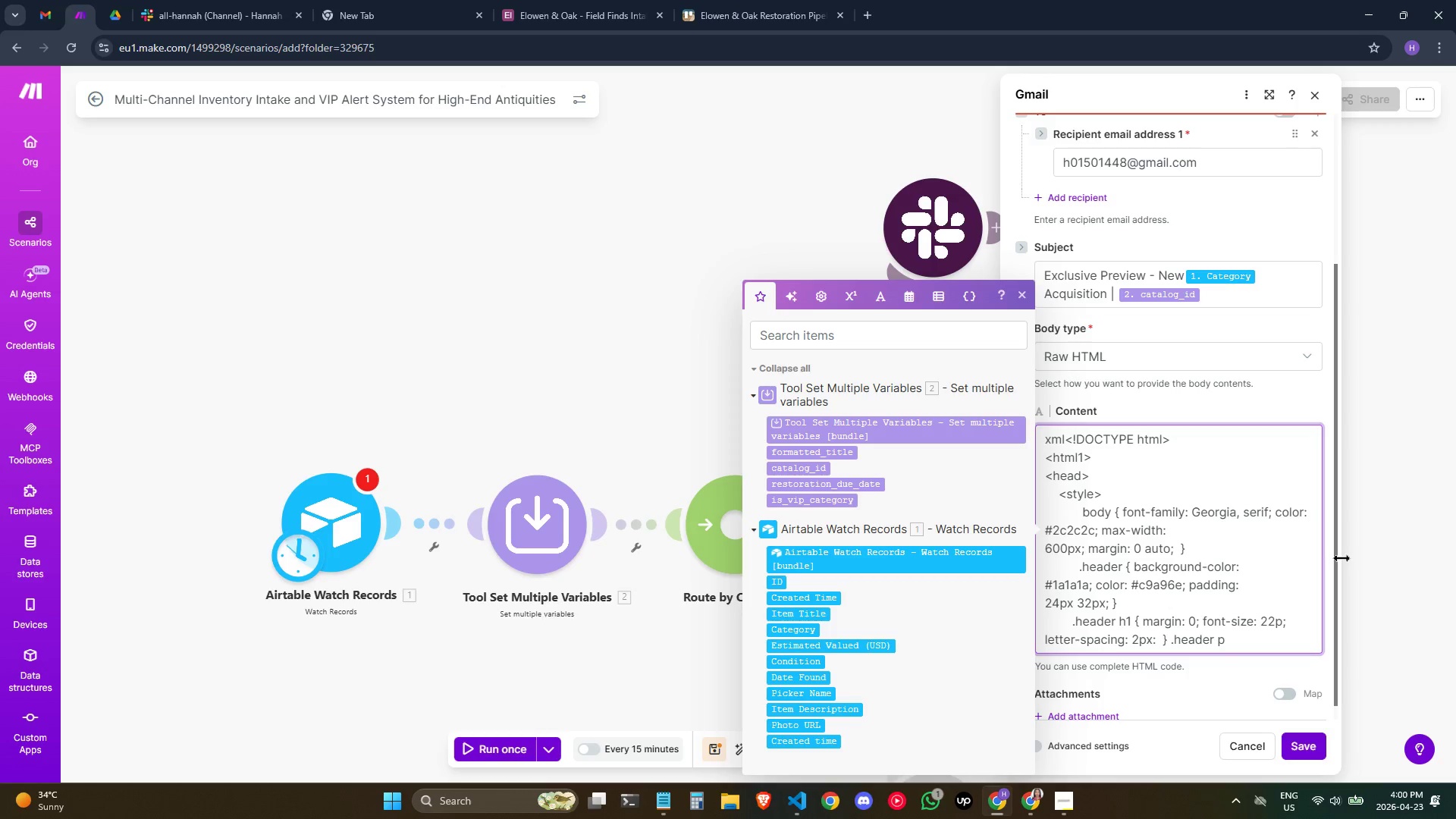 
type({ marging)
key(Backspace)
type(: 6px 00)
key(Backspace)
type( 0 )
key(Backspace)
type(; font-size: 13px; color: #aaa)
 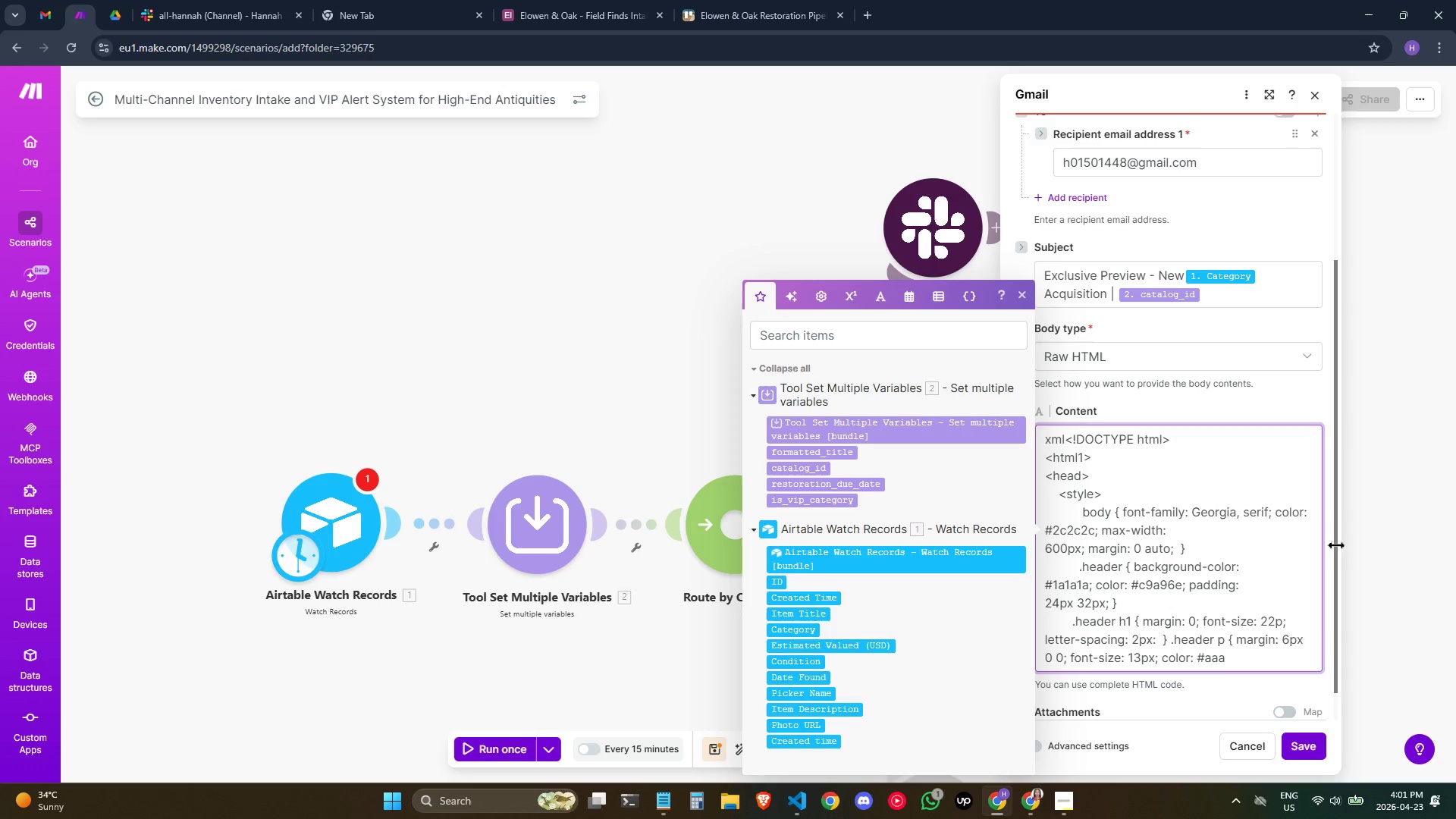 
left_click([1335, 544])
 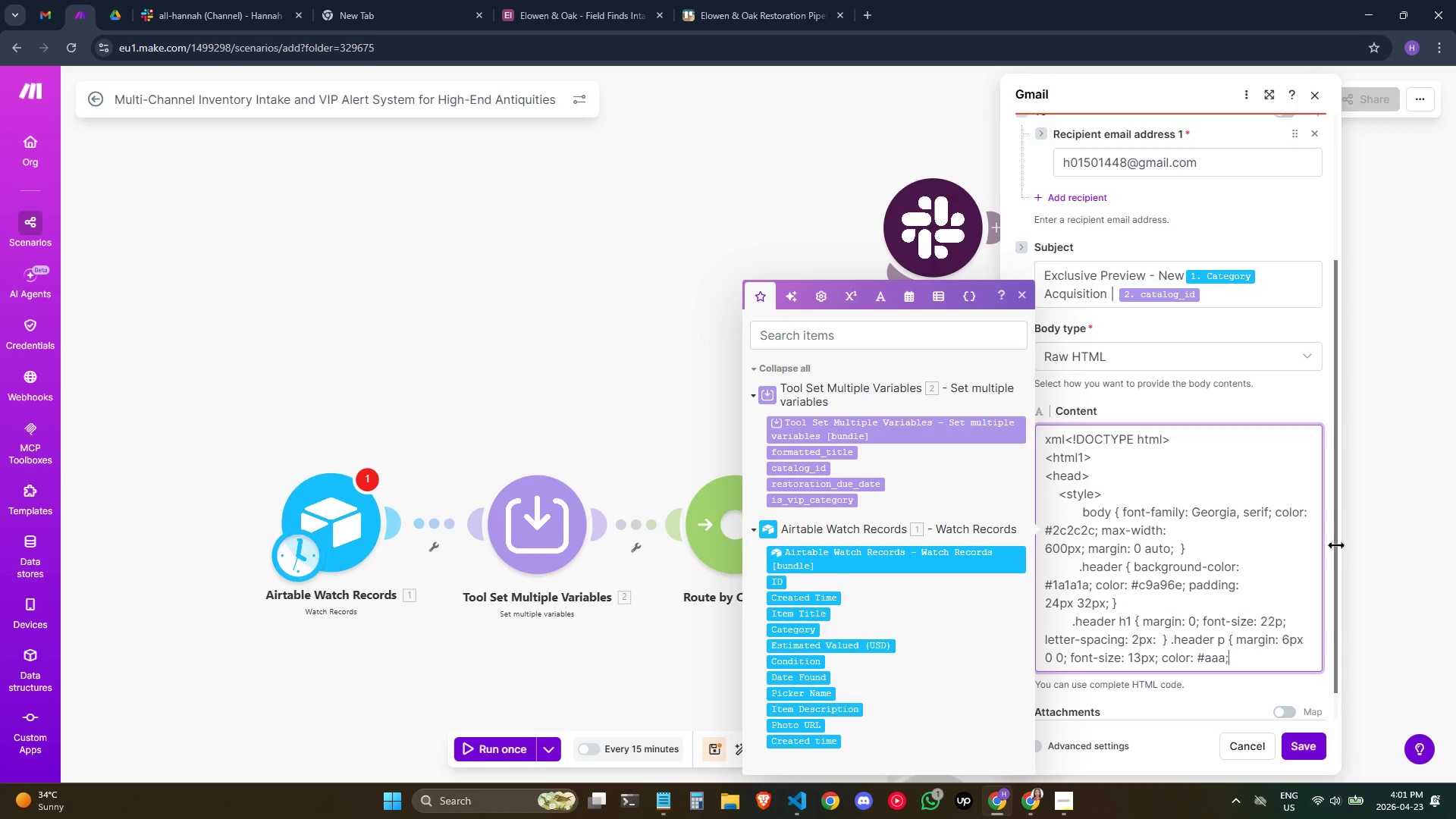 
key(Semicolon)
 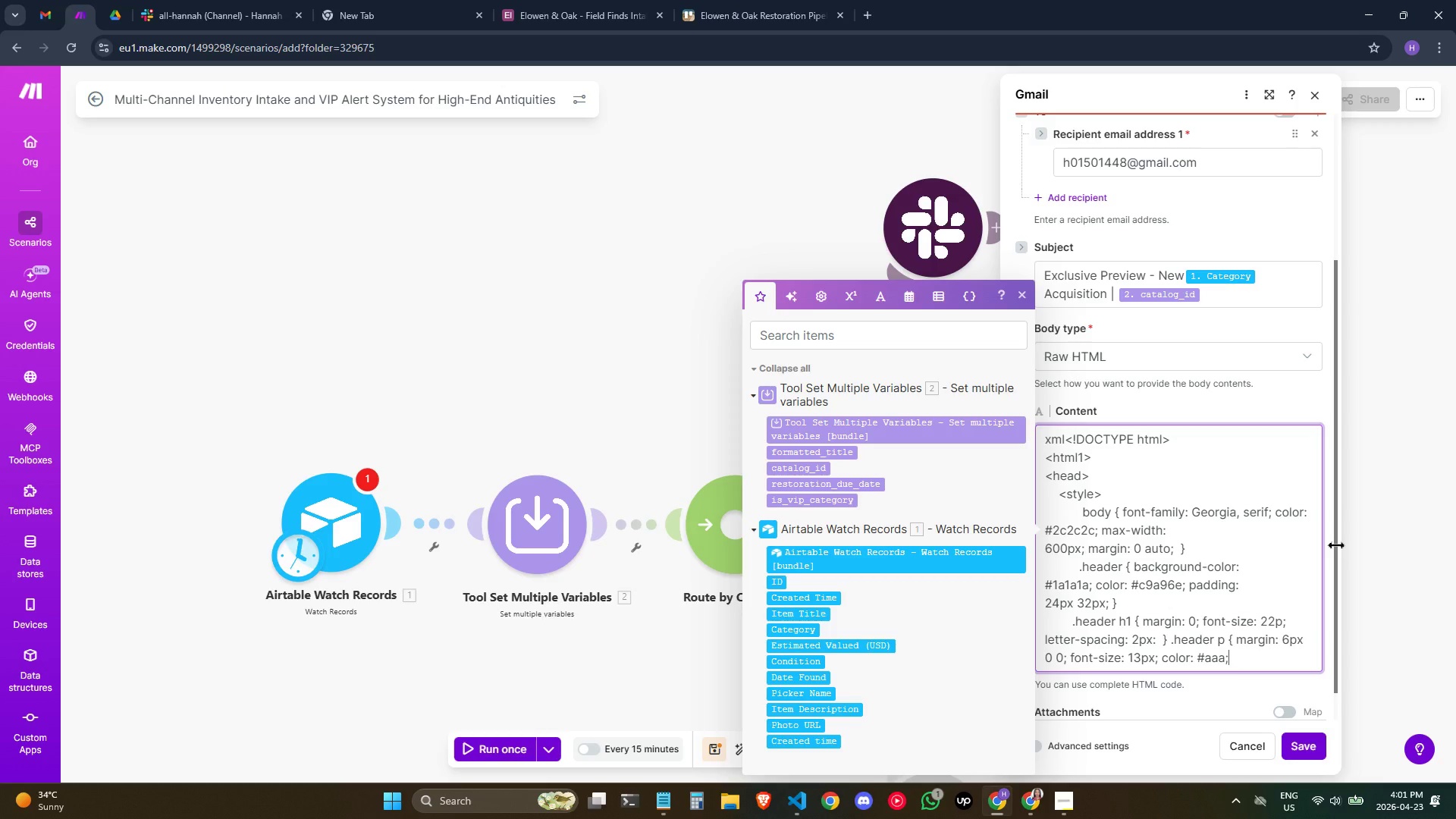 
key(Enter)
 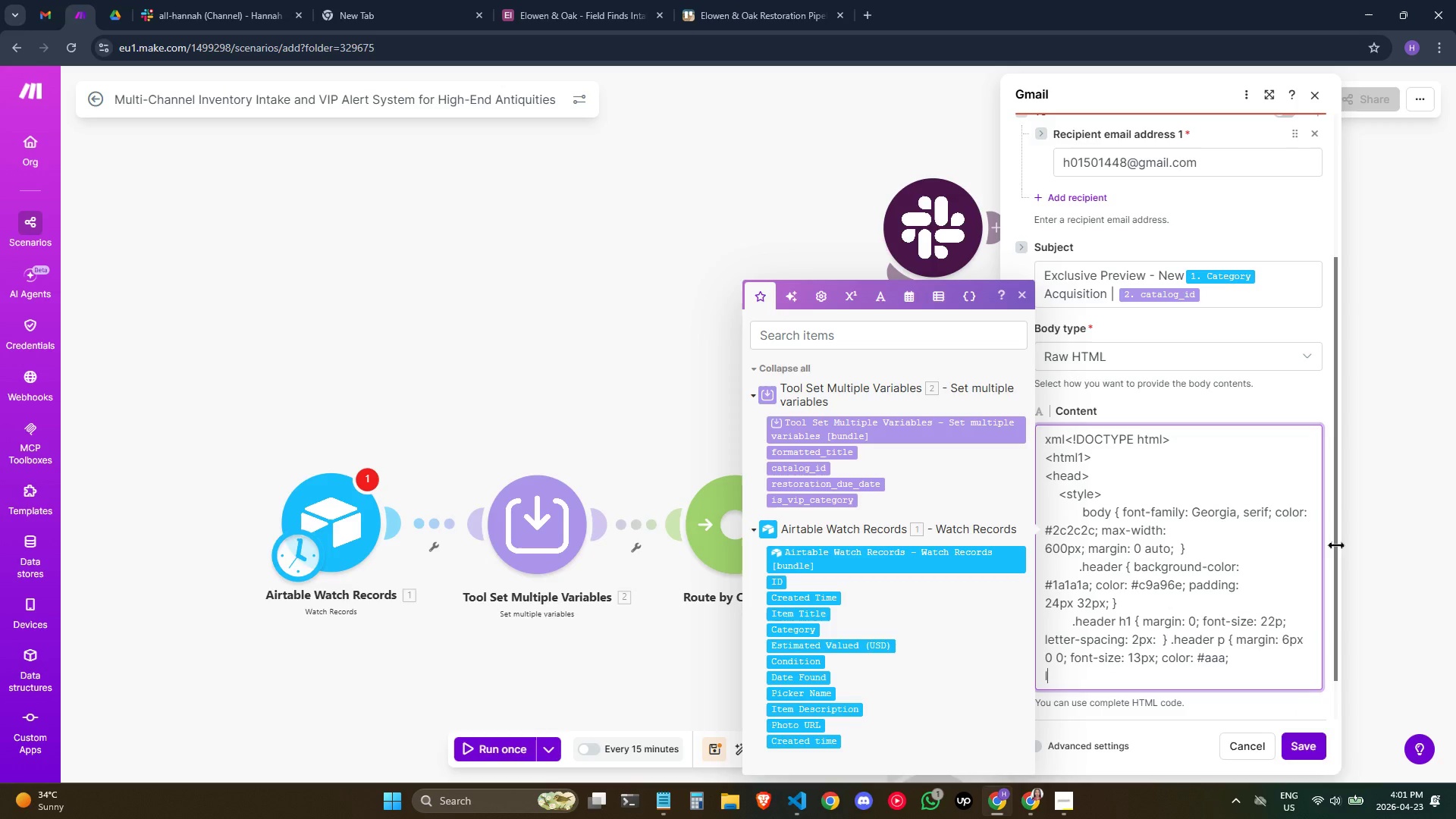 
type(letter)
 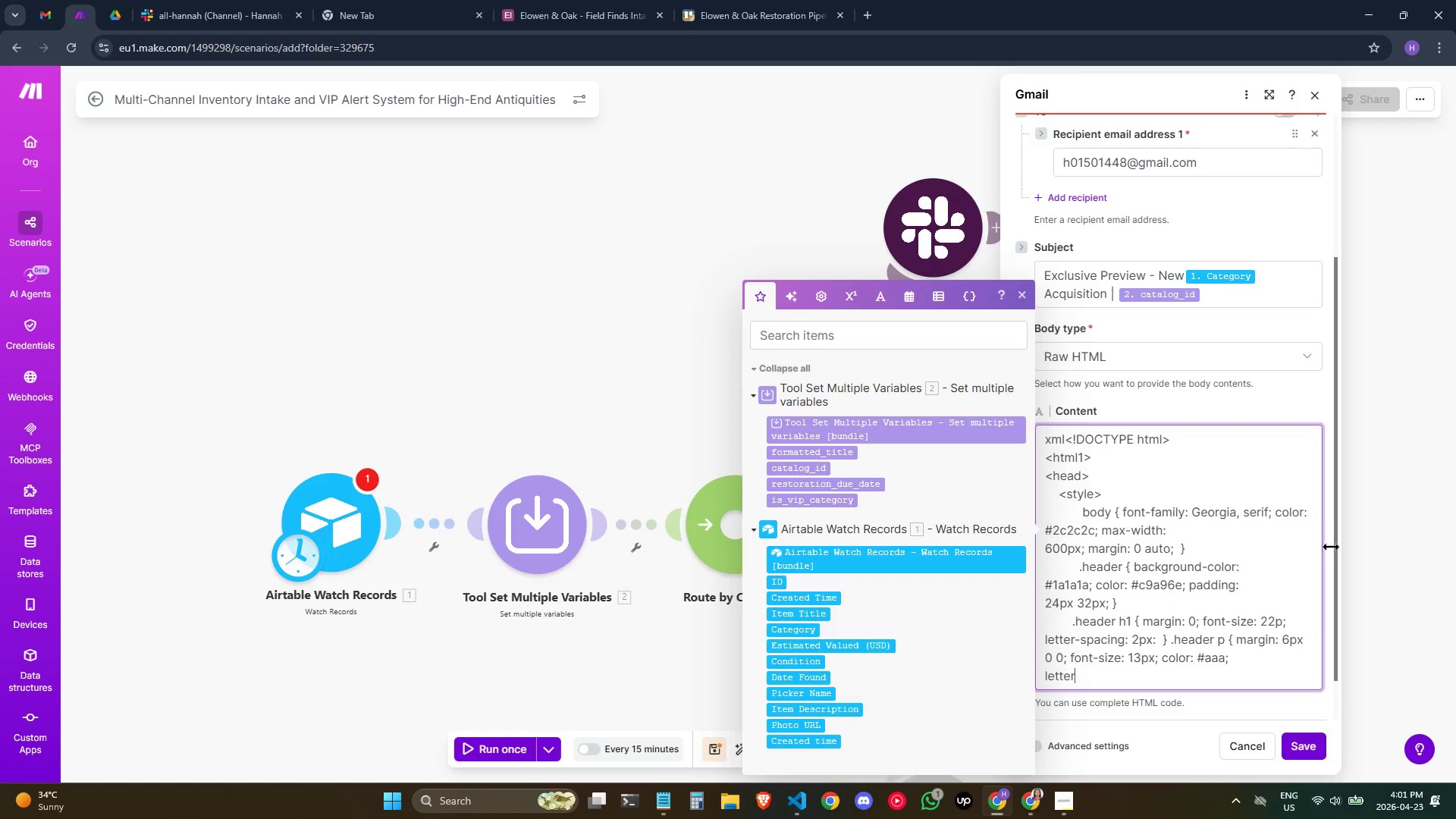 
type(-sap)
key(Backspace)
key(Backspace)
type(pacing)
 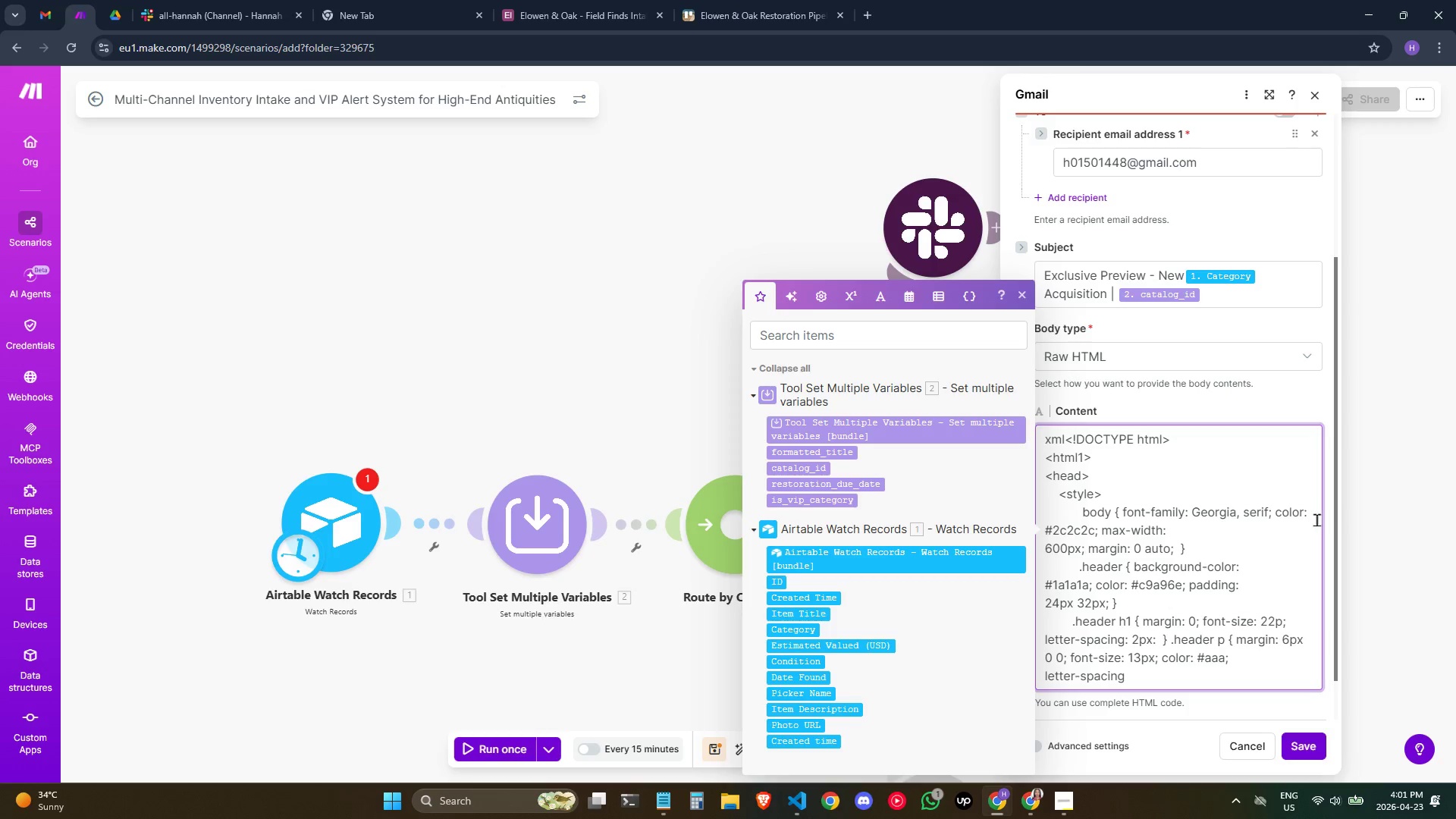 
type(: 1px;  })
 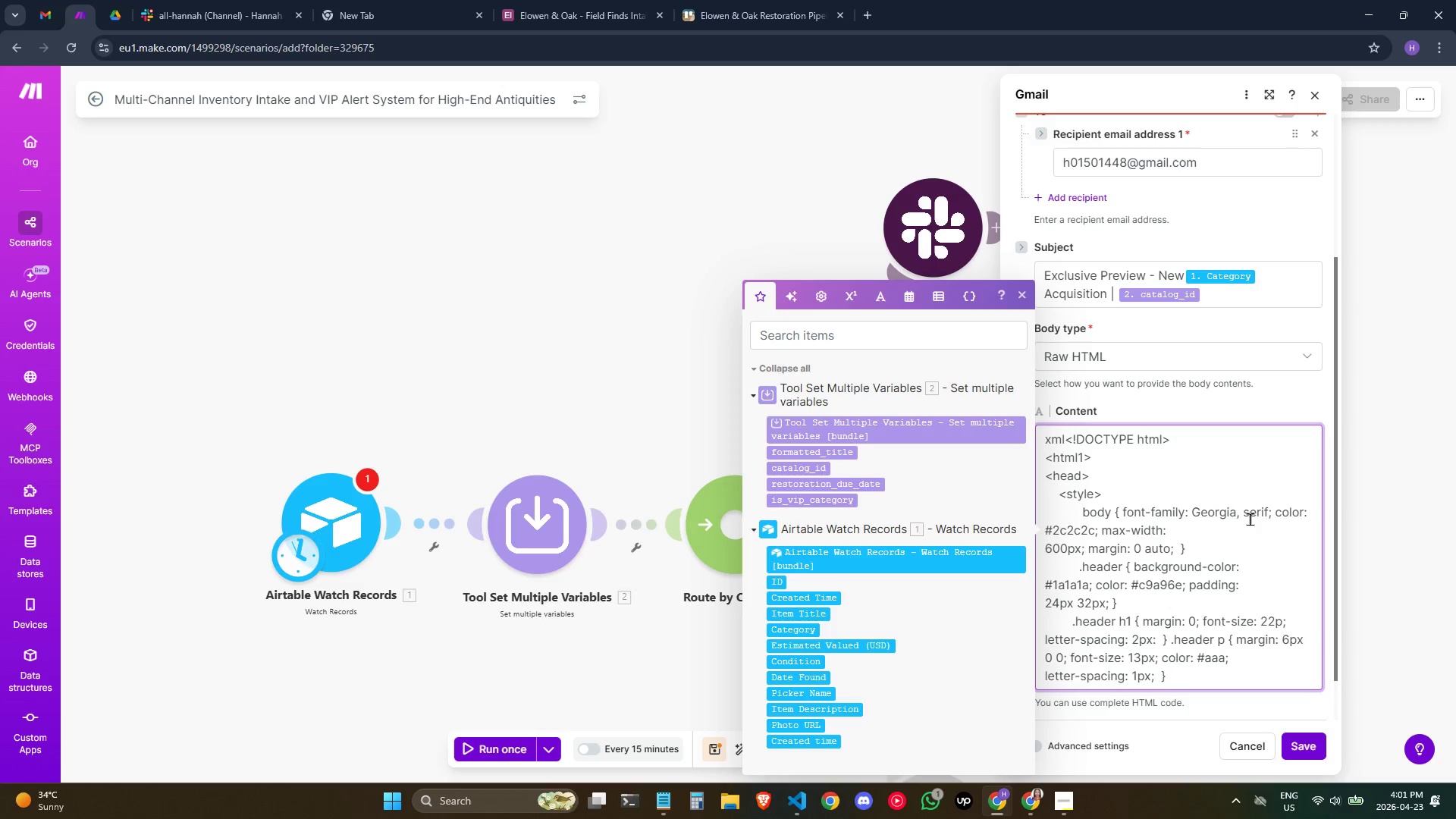 
key(Enter)
 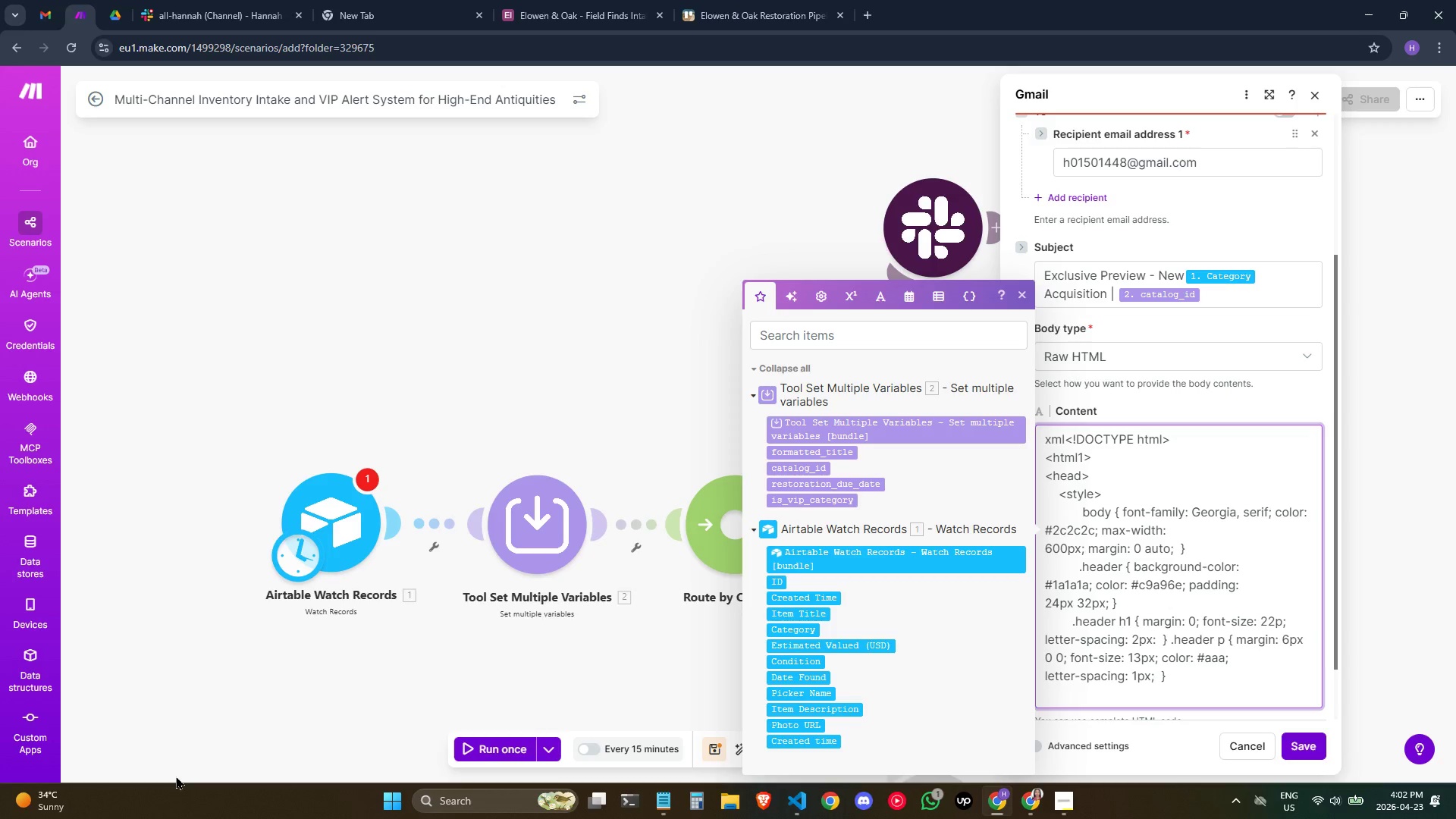 
wait(26.74)
 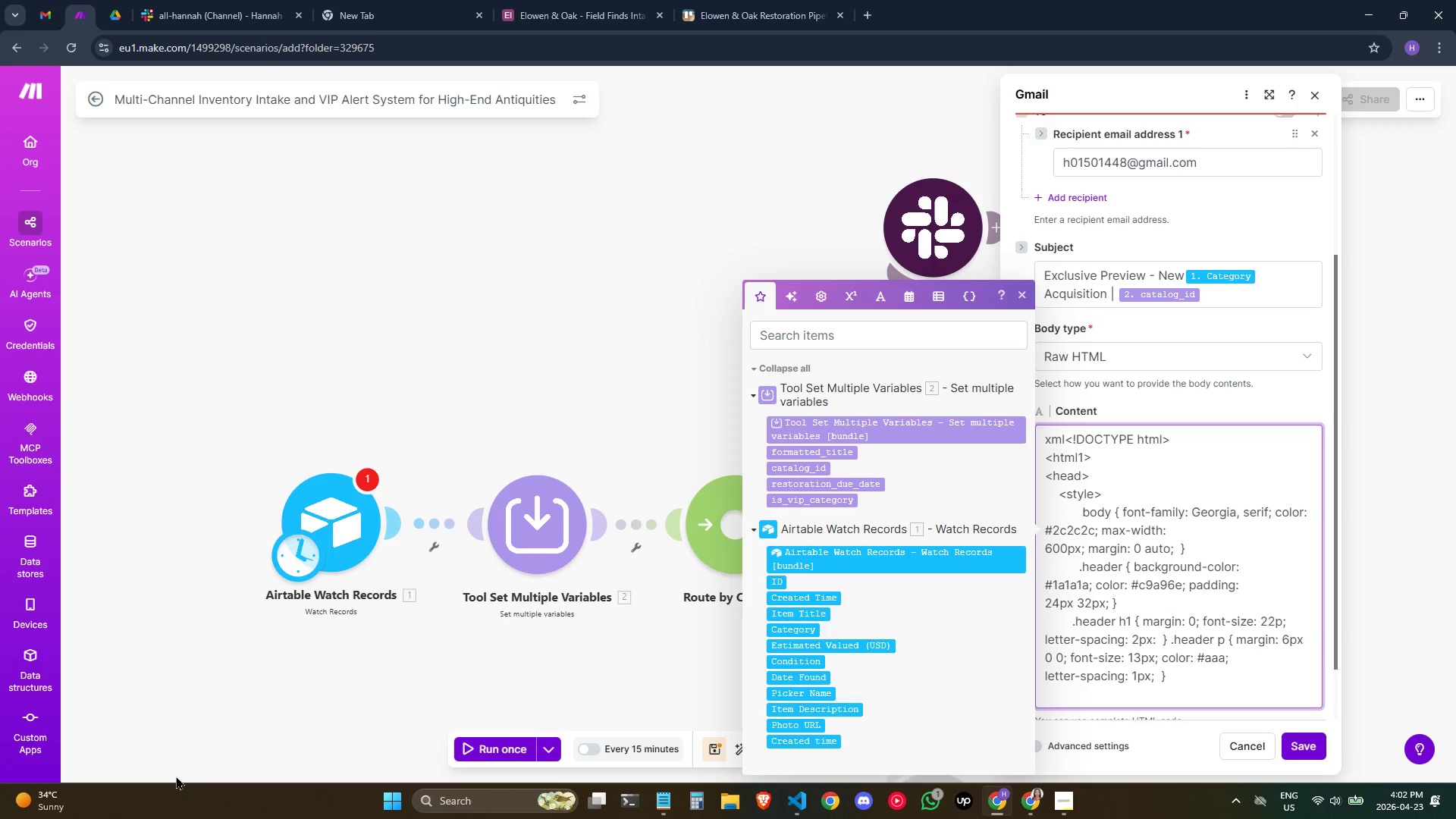 
left_click([1244, 692])
 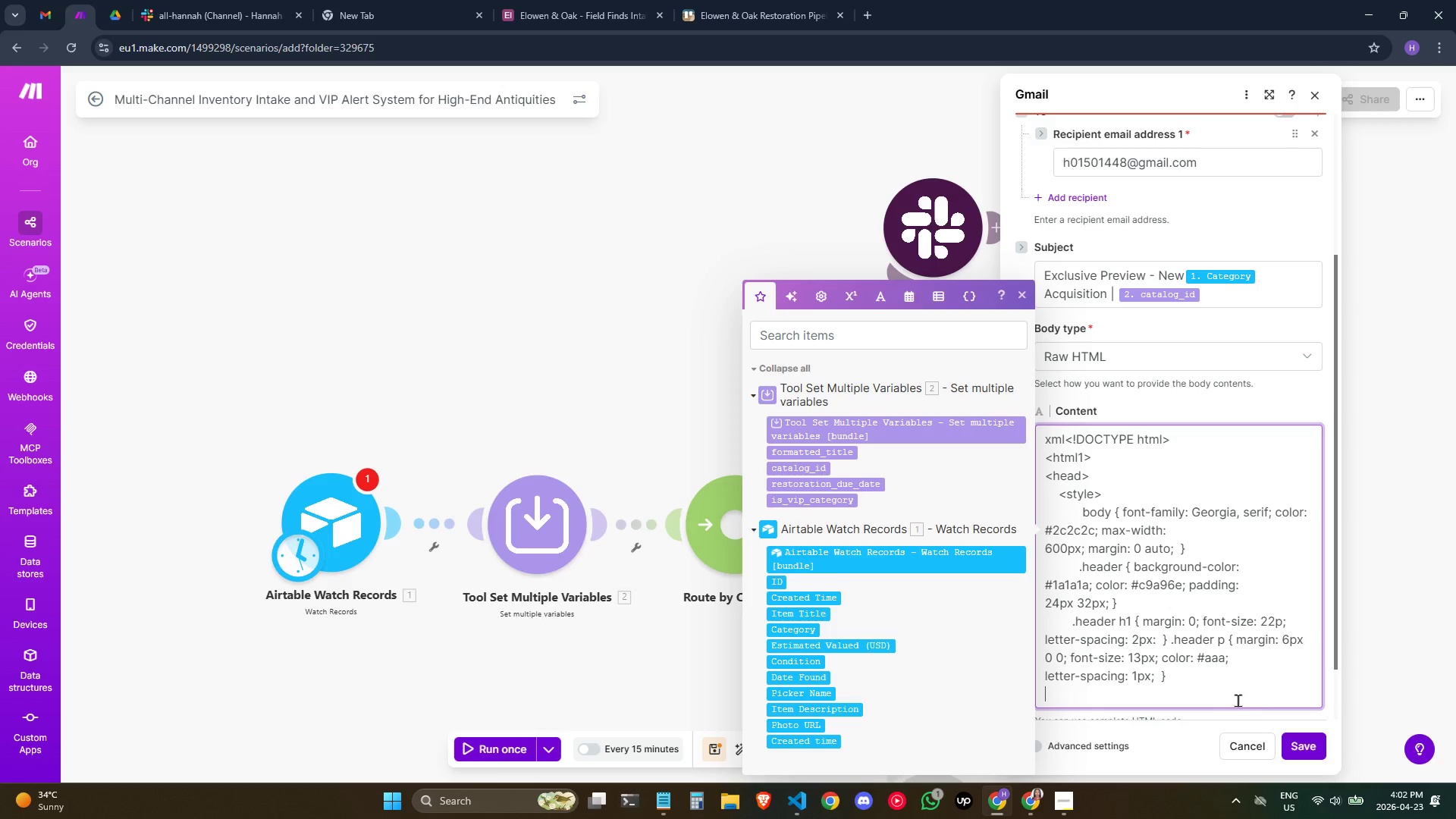 
wait(5.72)
 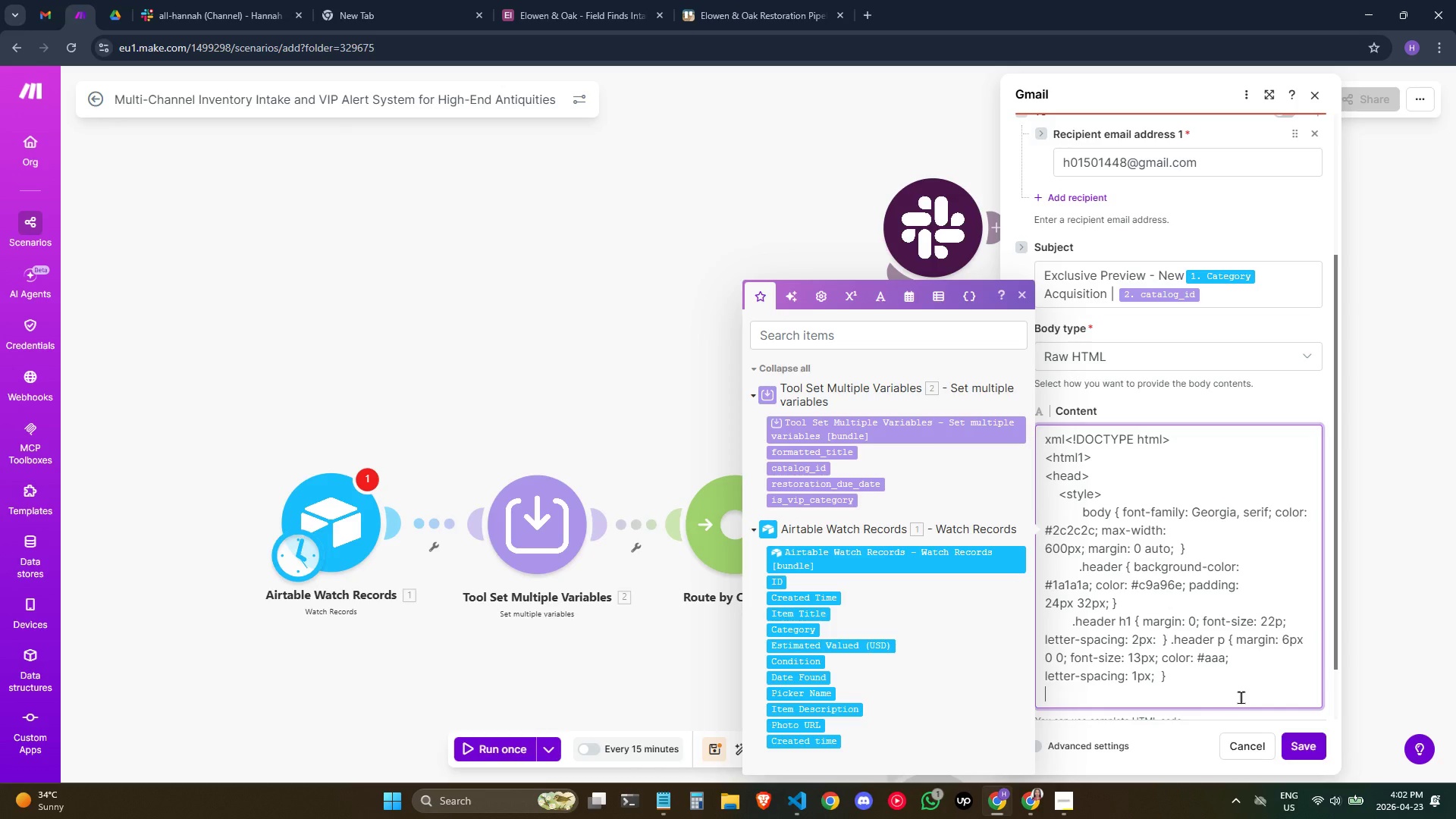 
left_click([1238, 700])
 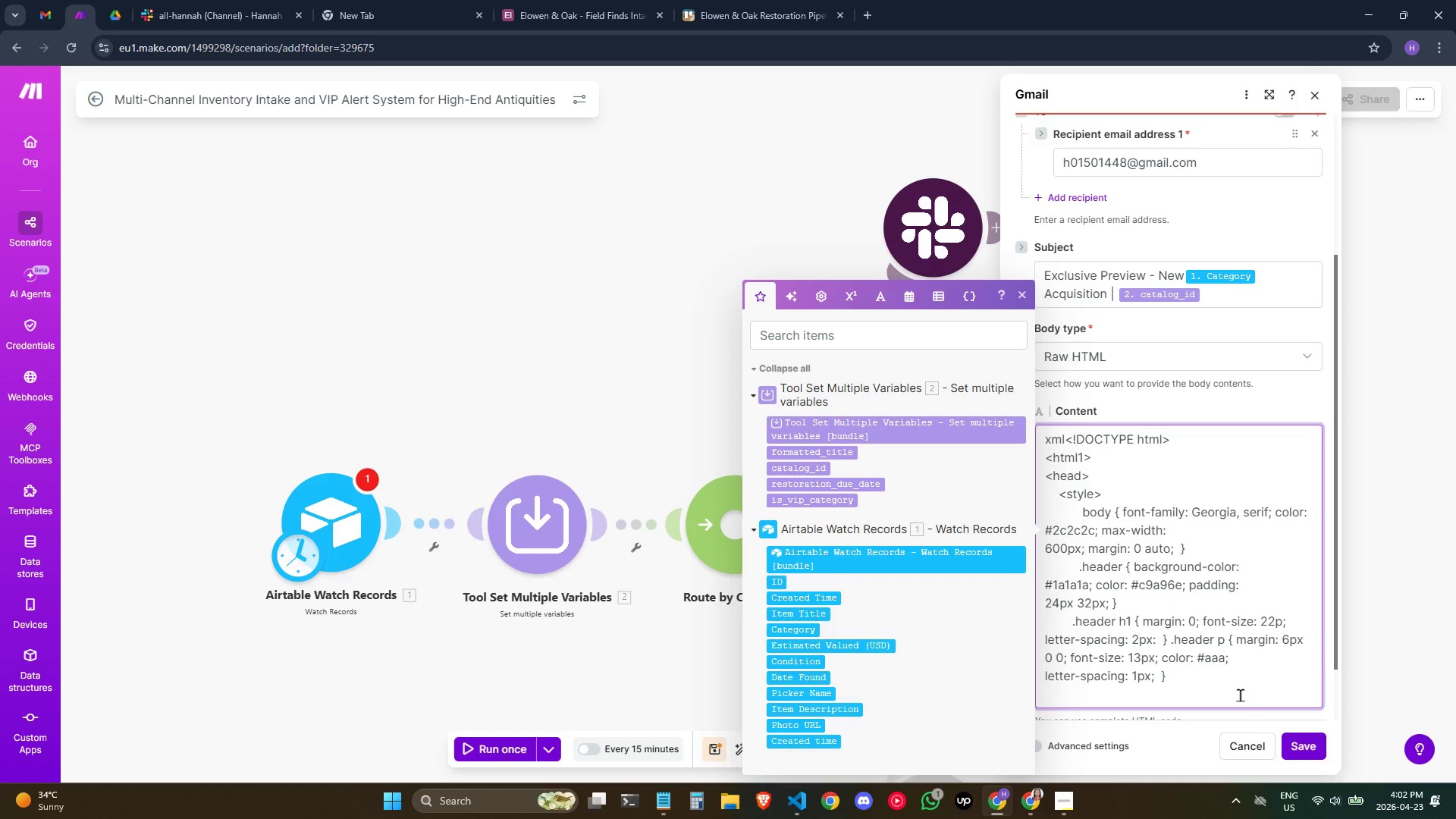 
wait(14.36)
 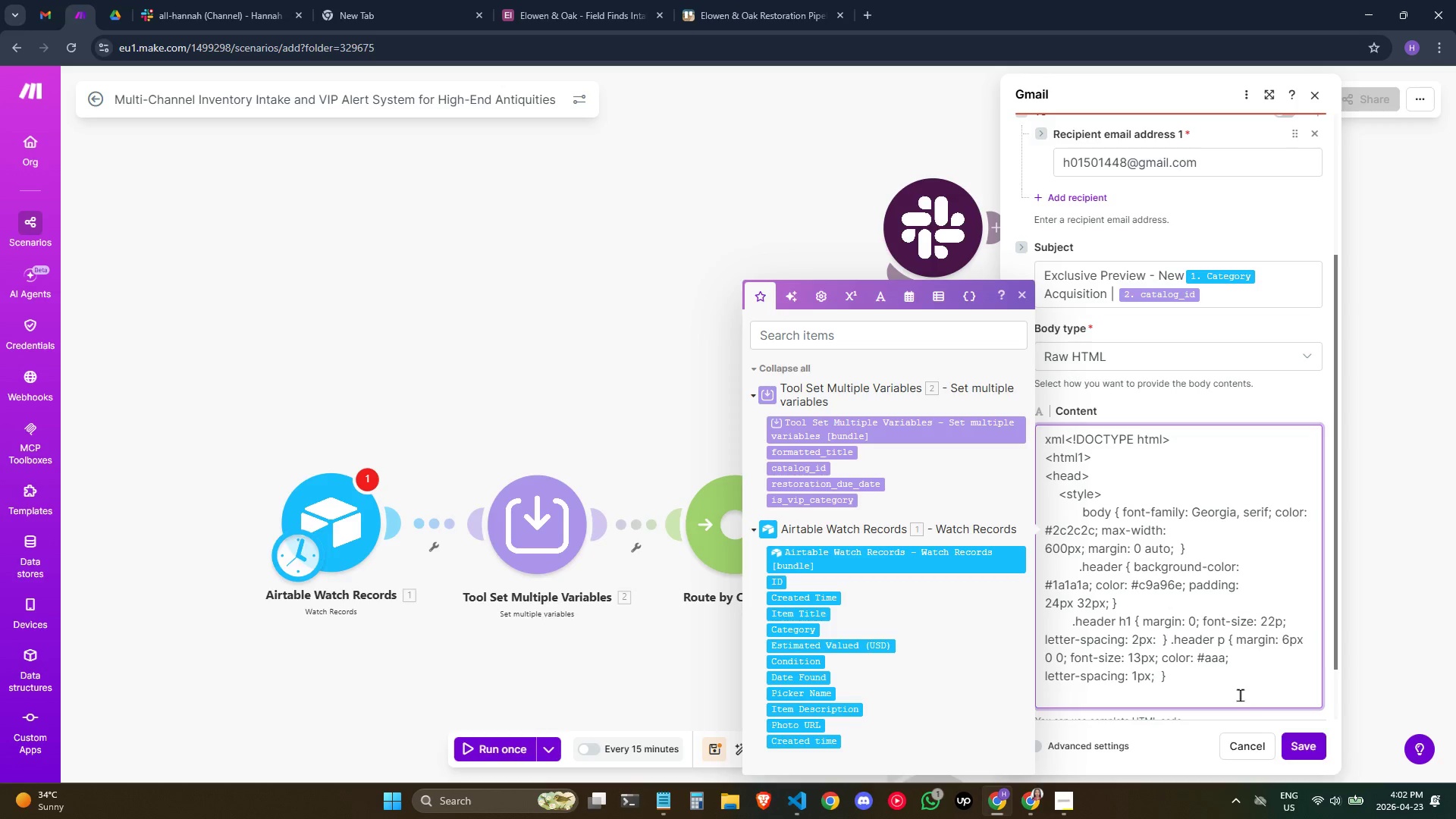 
key(Space)
 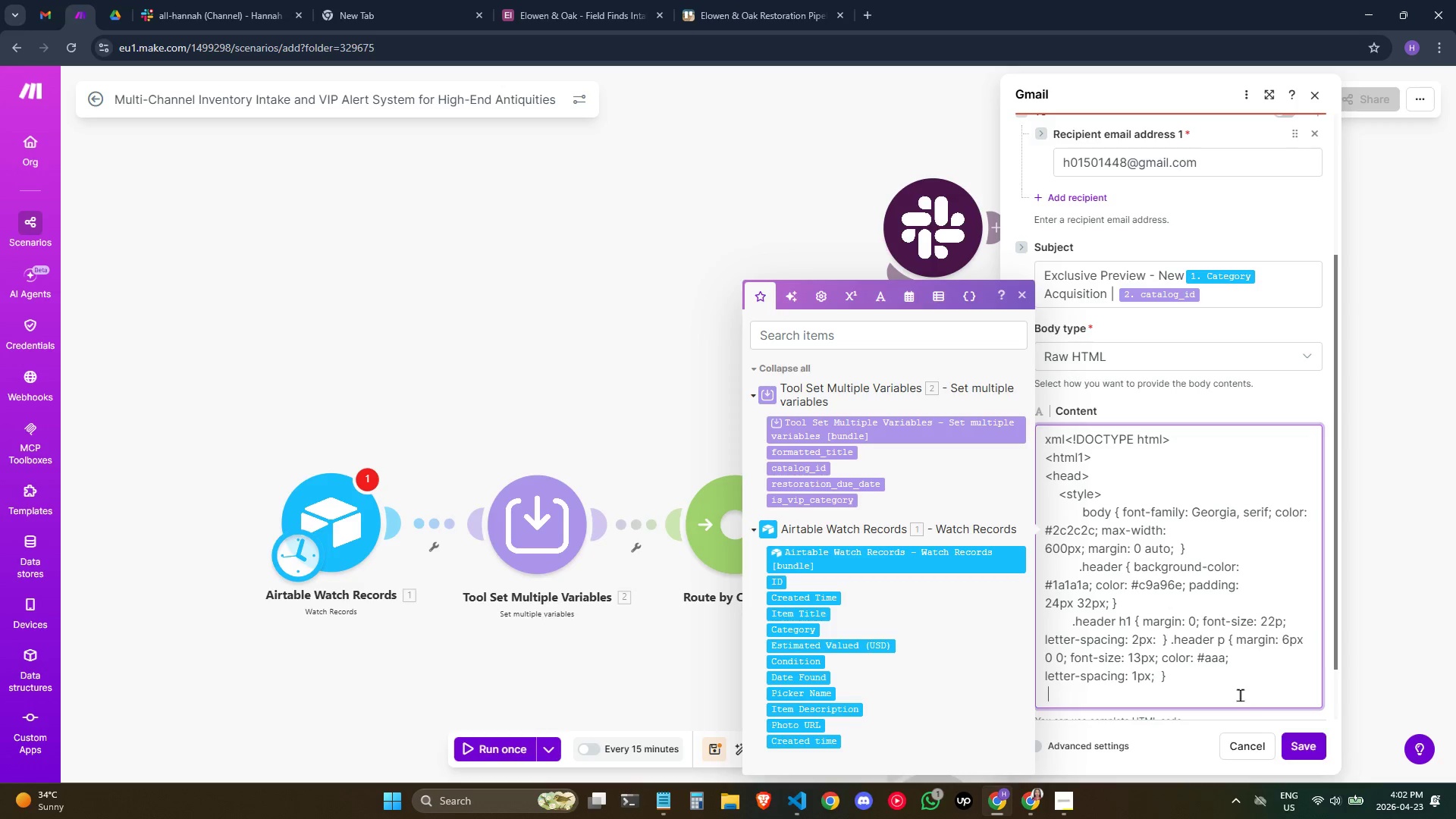 
key(Backspace)
 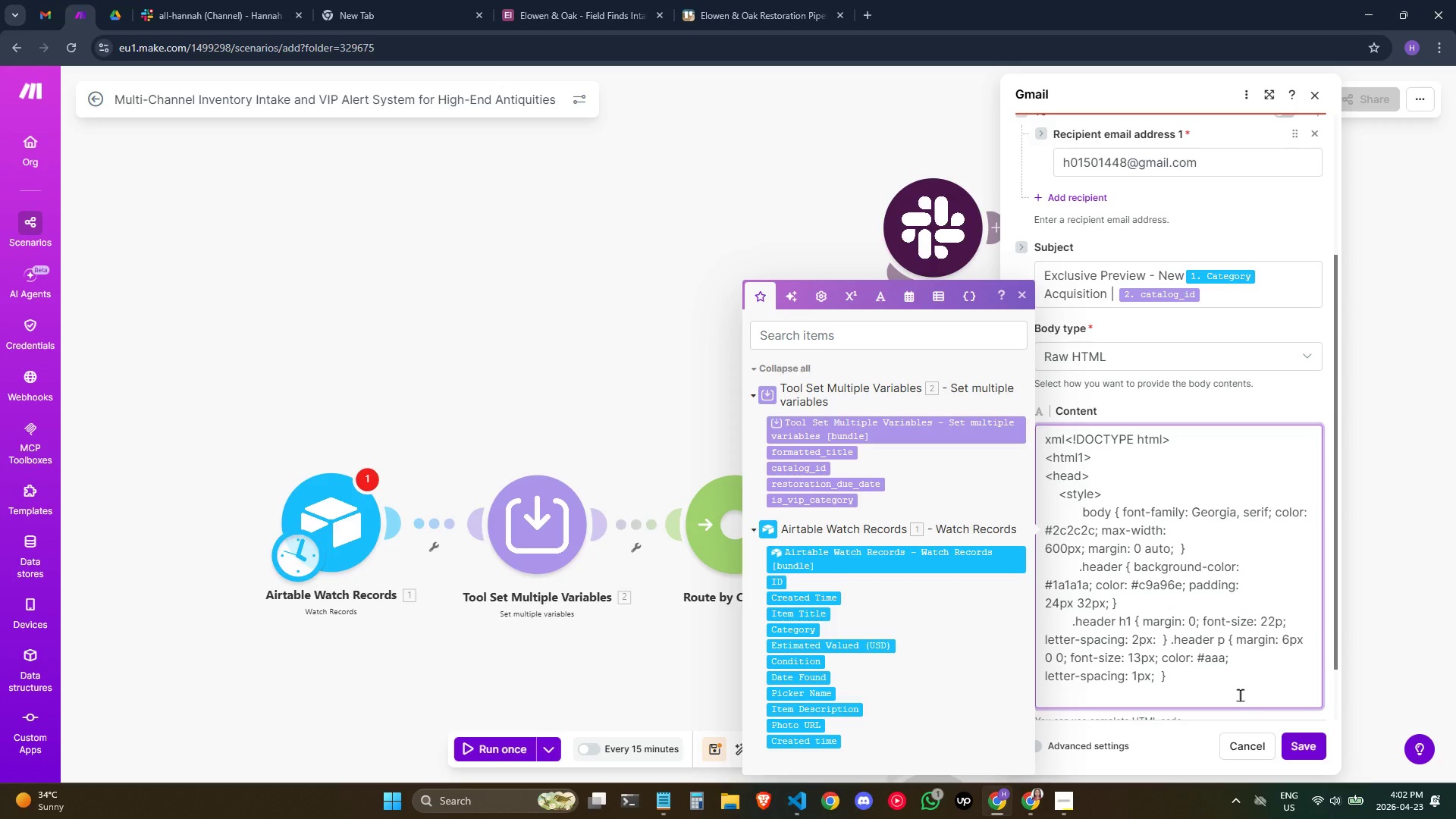 
wait(5.38)
 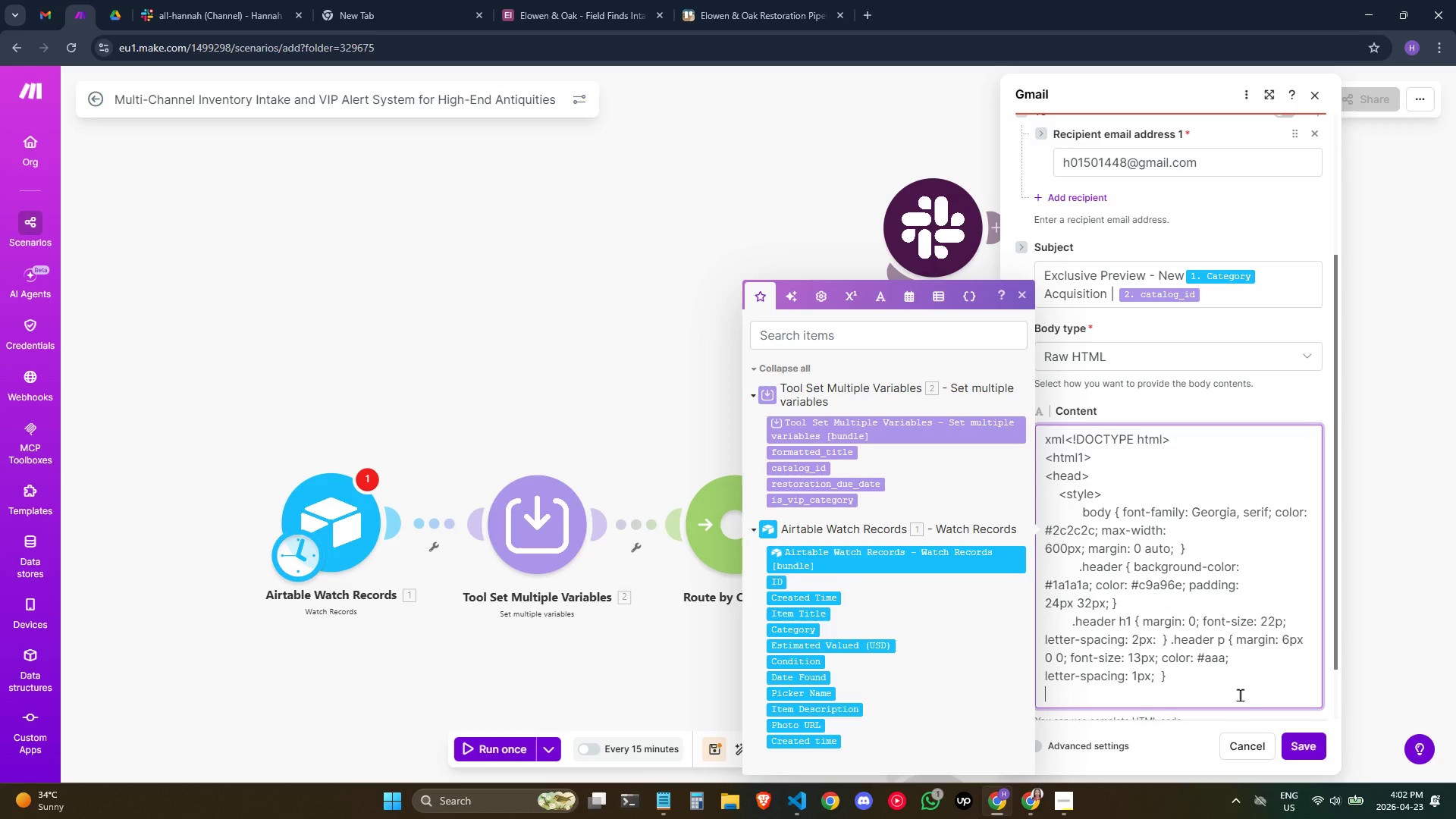 
key(Backspace)
type(. body)
 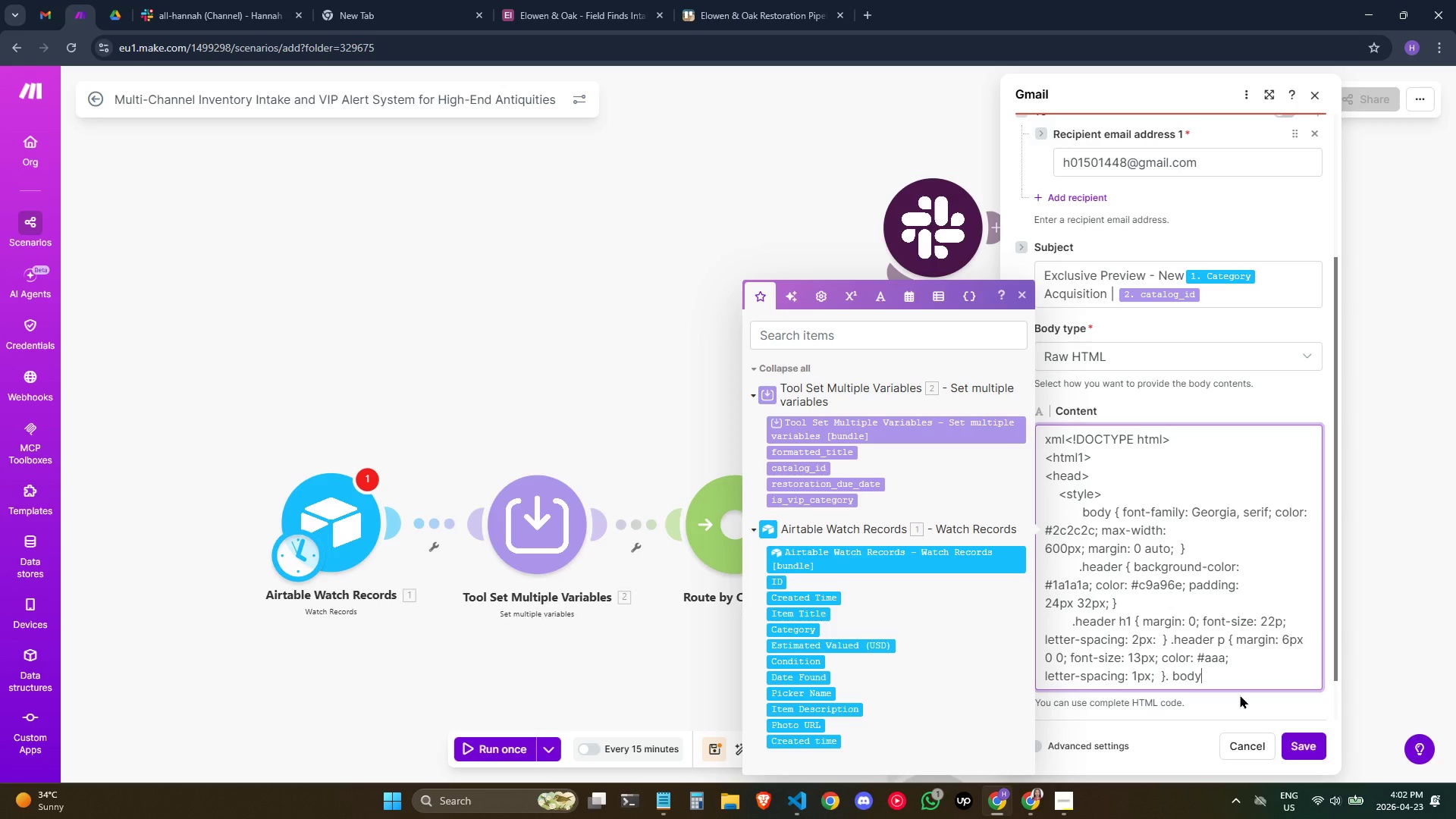 
type({padding: 32px;)
 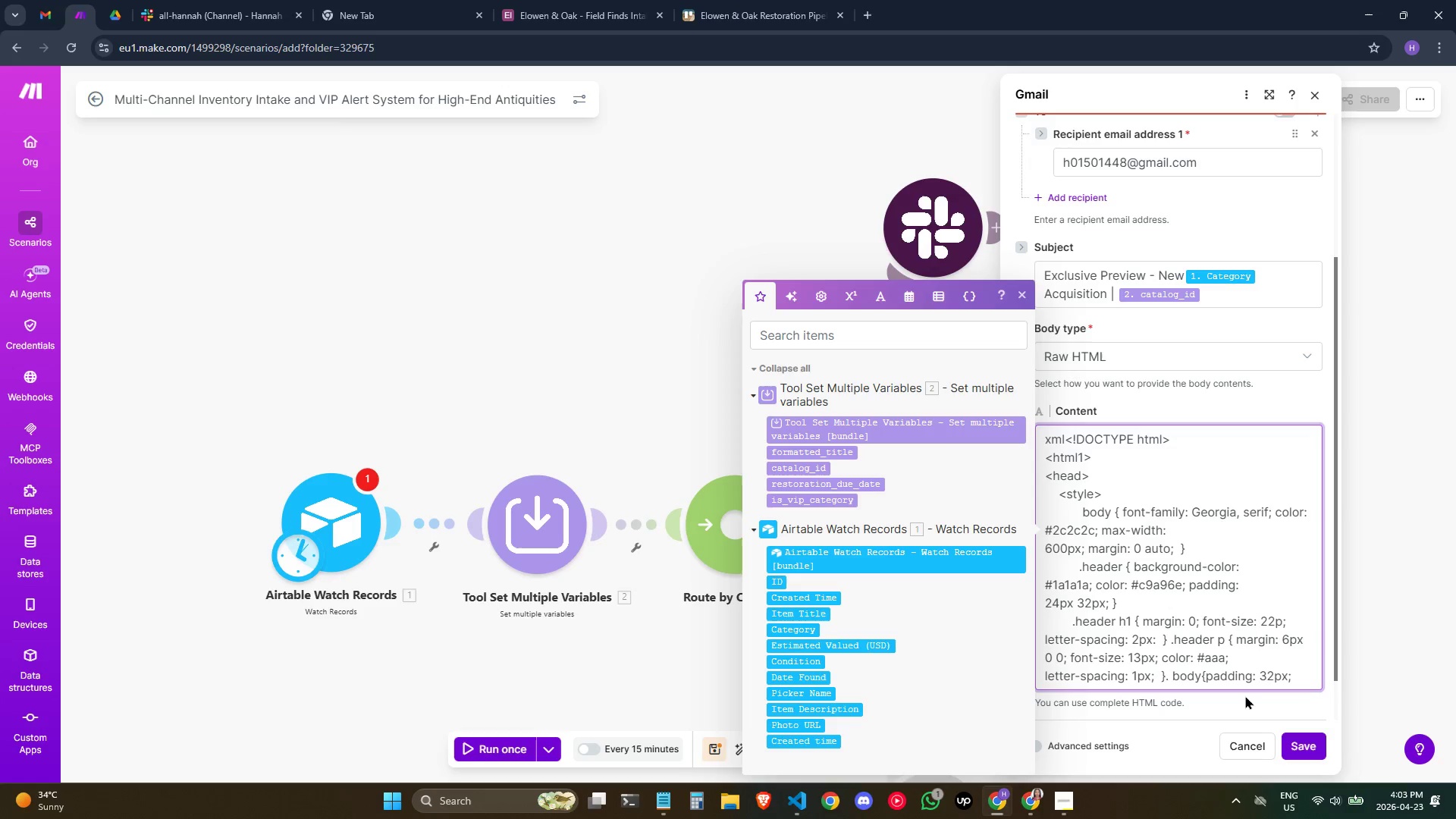 
wait(5.06)
 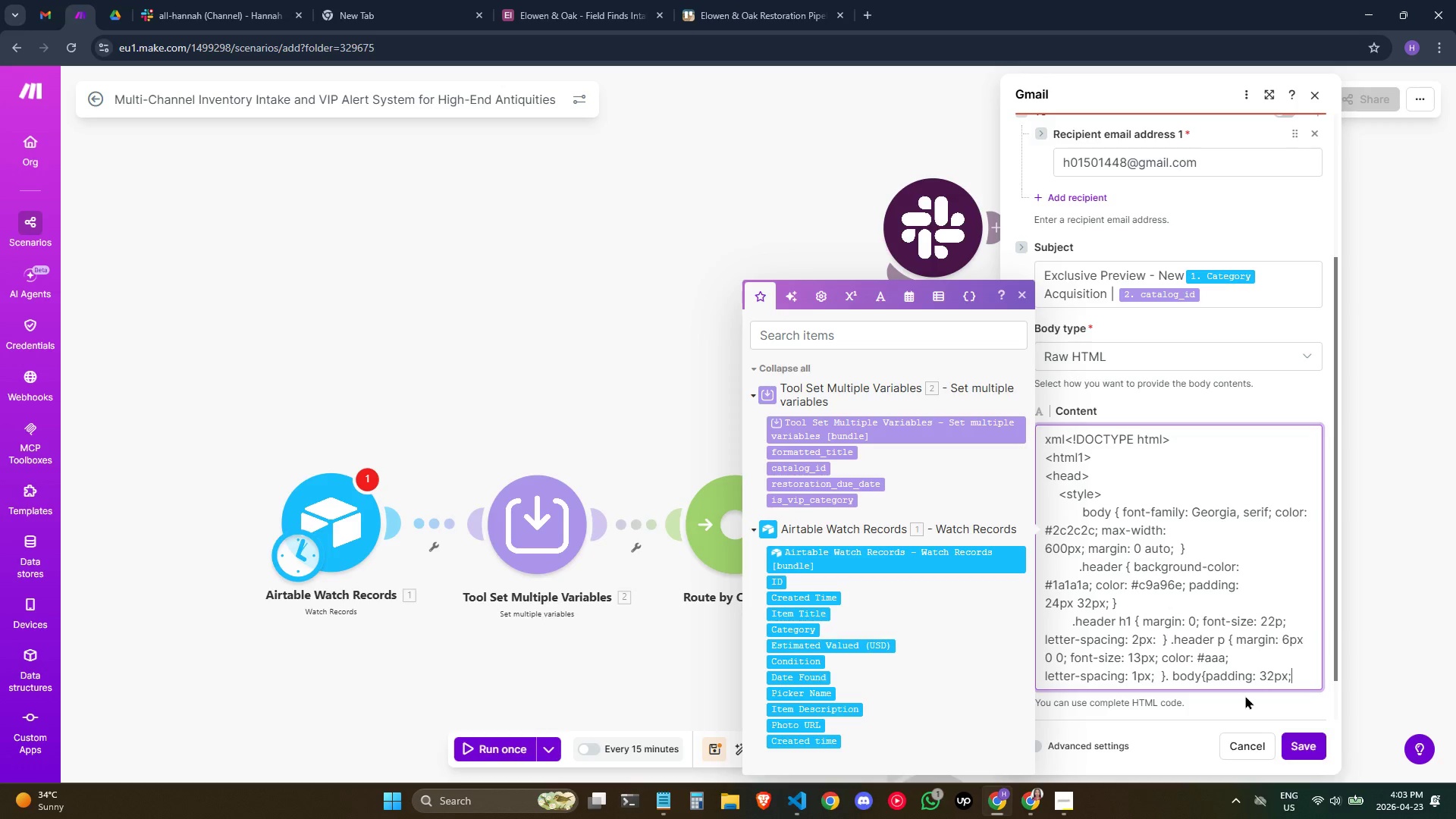 
key(Enter)
 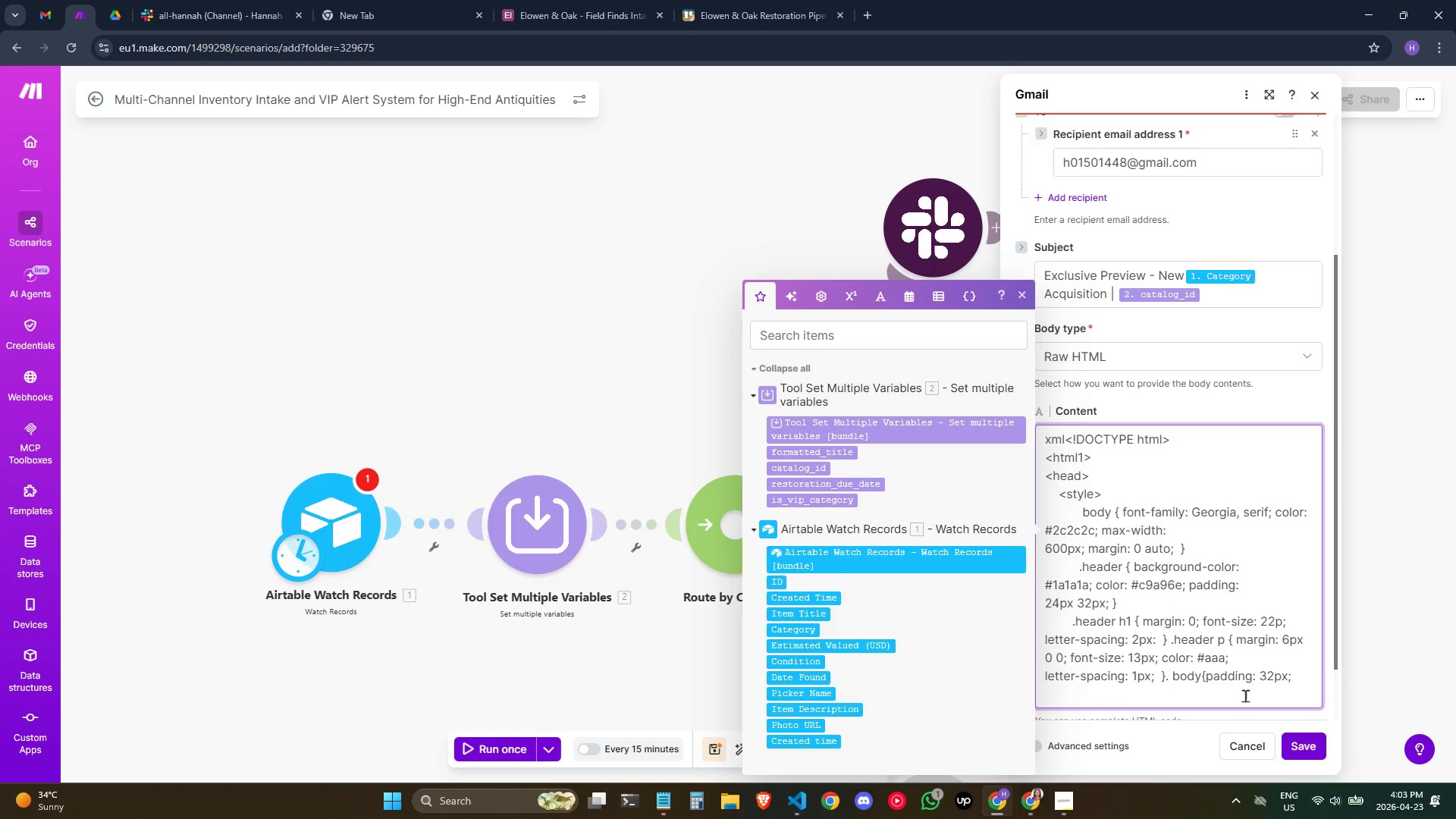 
type(background: #fafaf8; }. )
key(Backspace)
key(Backspace)
type( .item-title)
 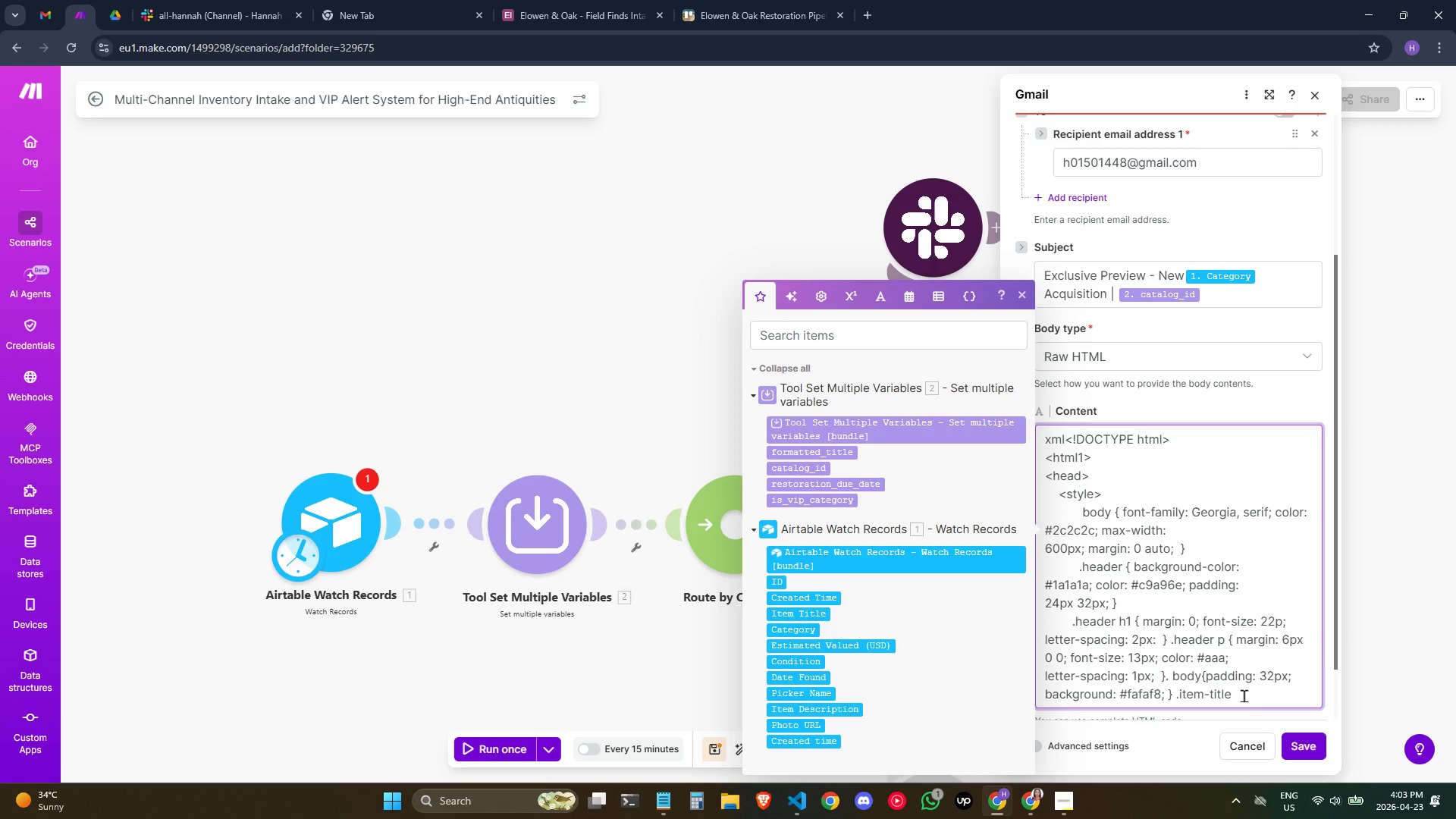 
wait(11.88)
 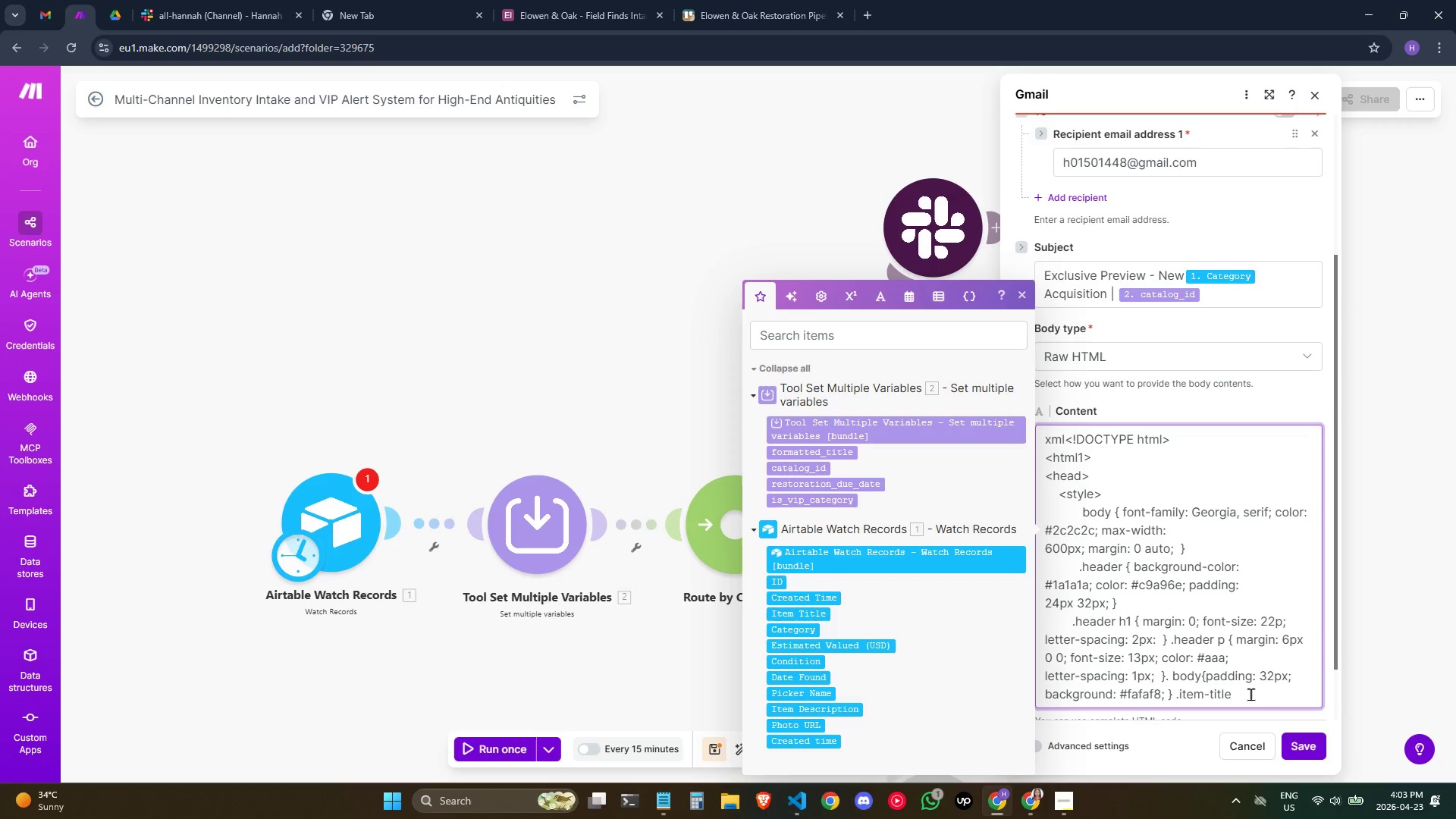 
key(Shift+BracketLeft)
 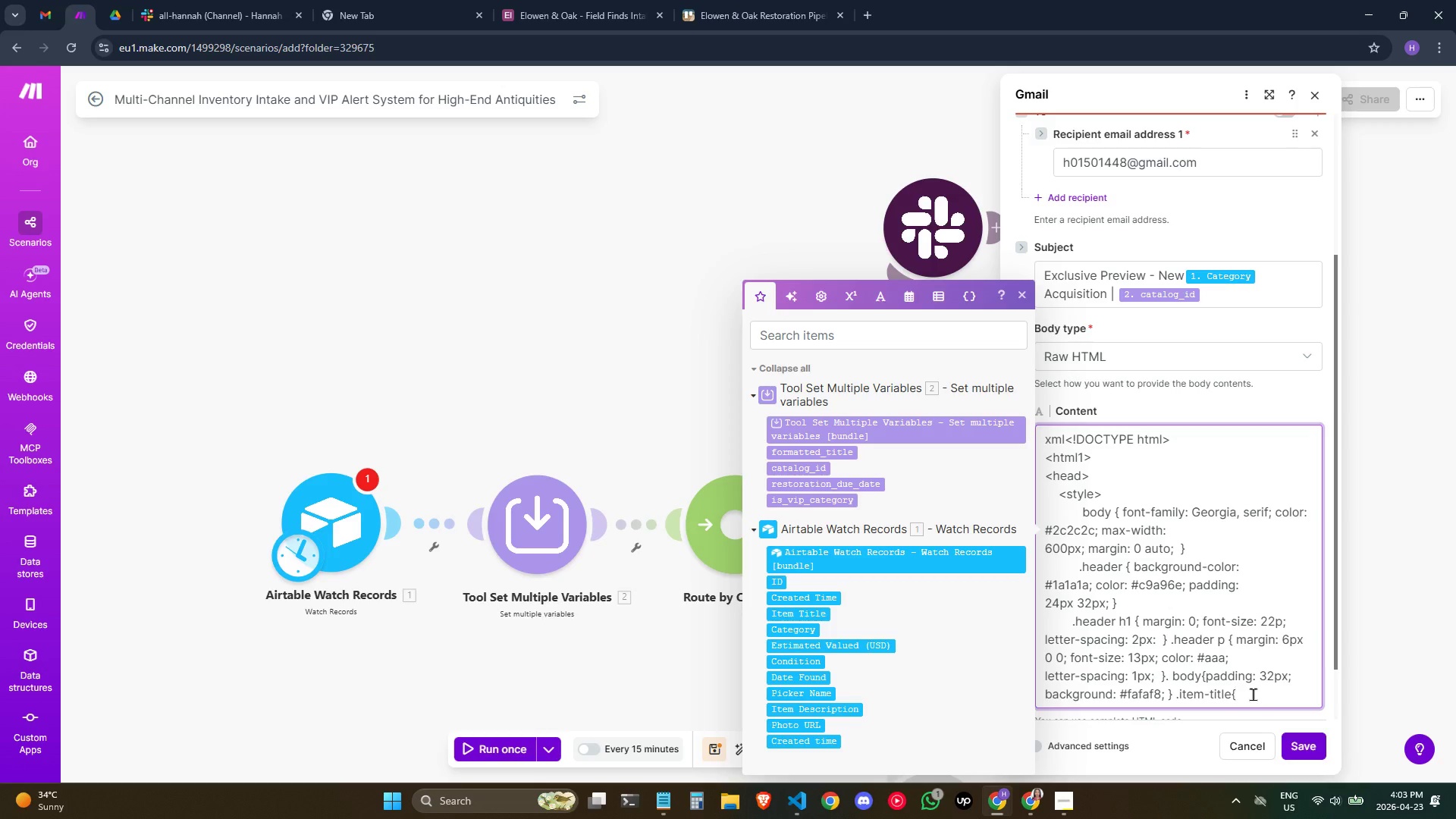 
key(Backspace)
 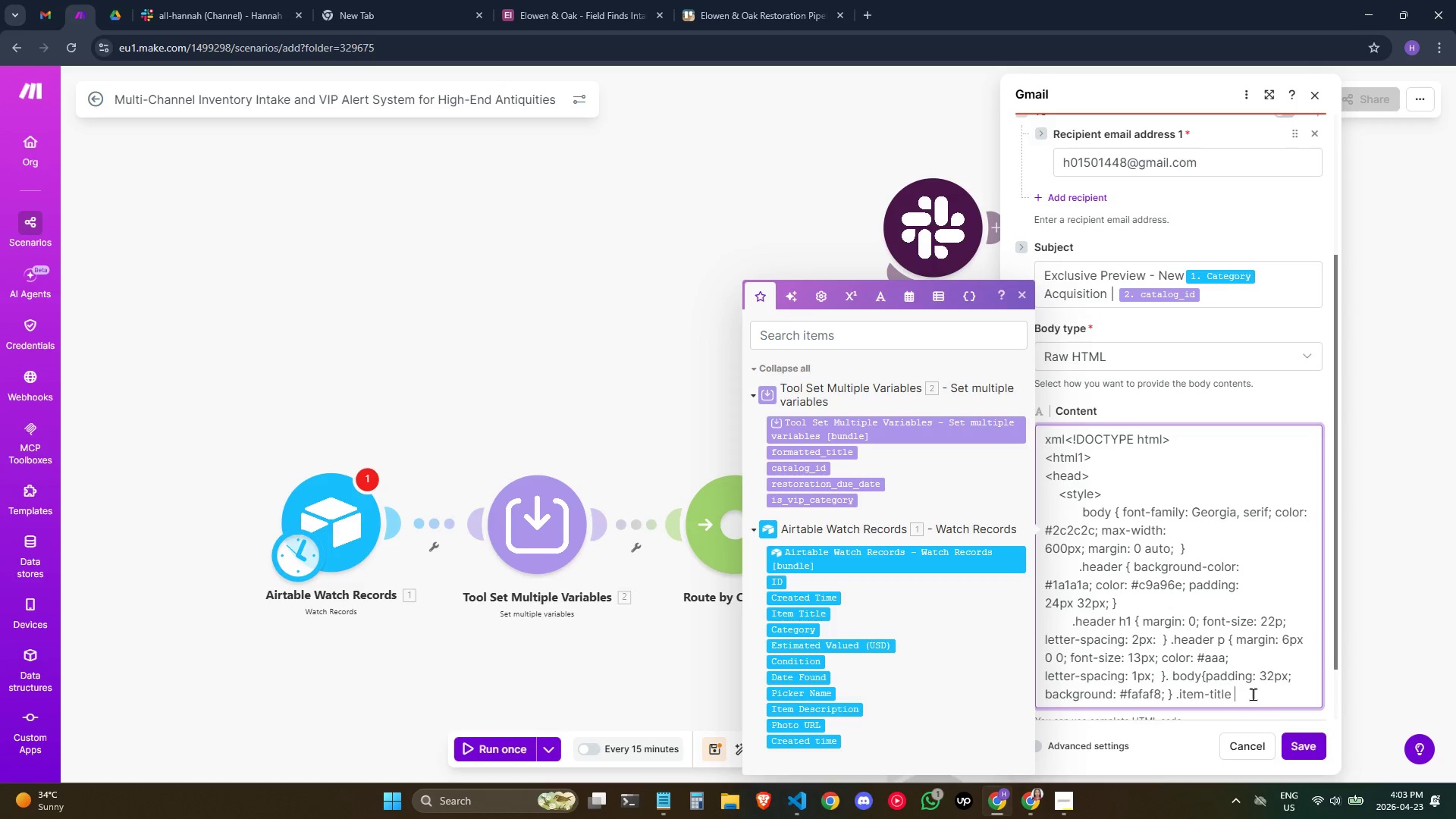 
key(Space)
 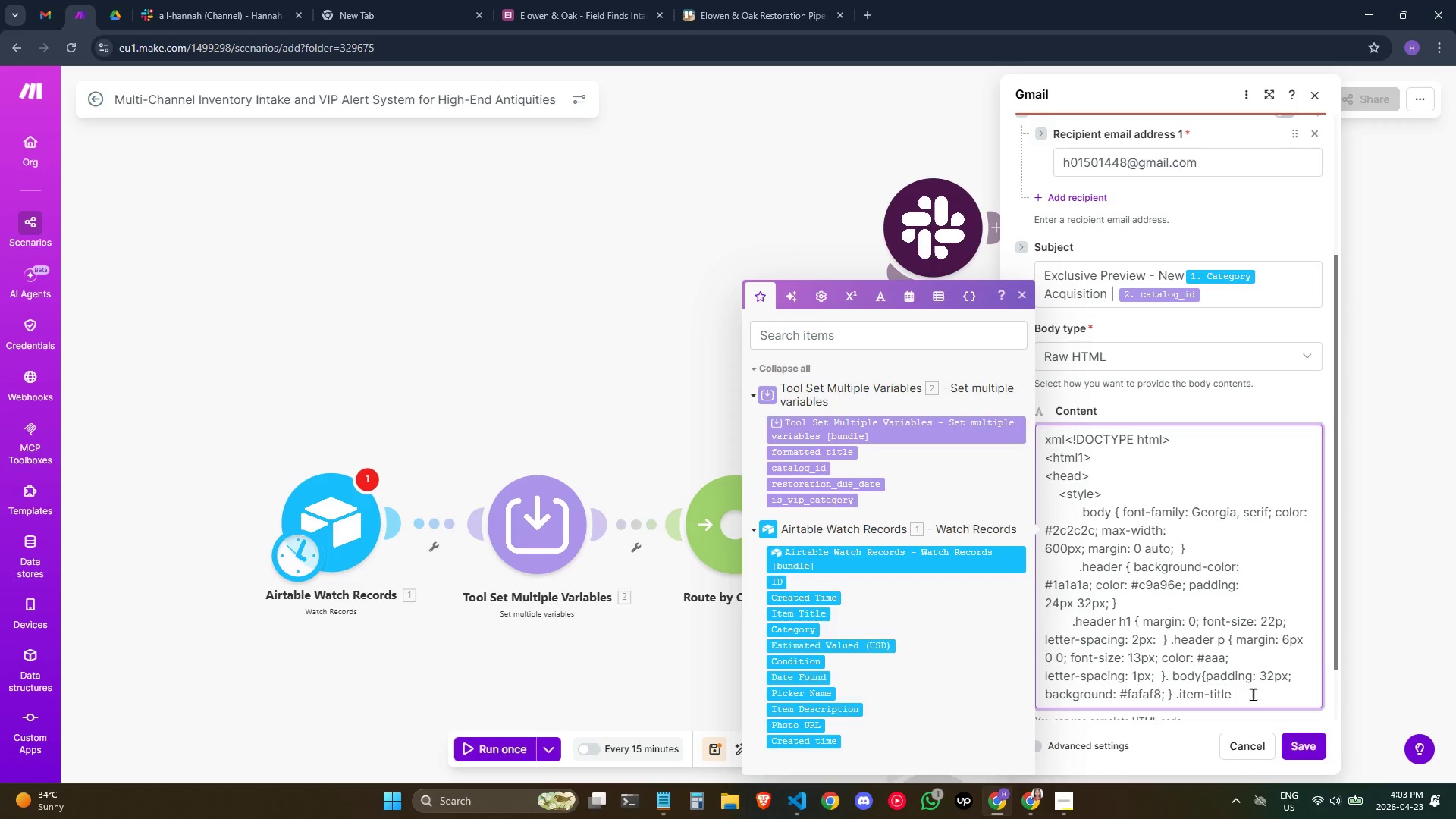 
key(Shift+BracketLeft)
 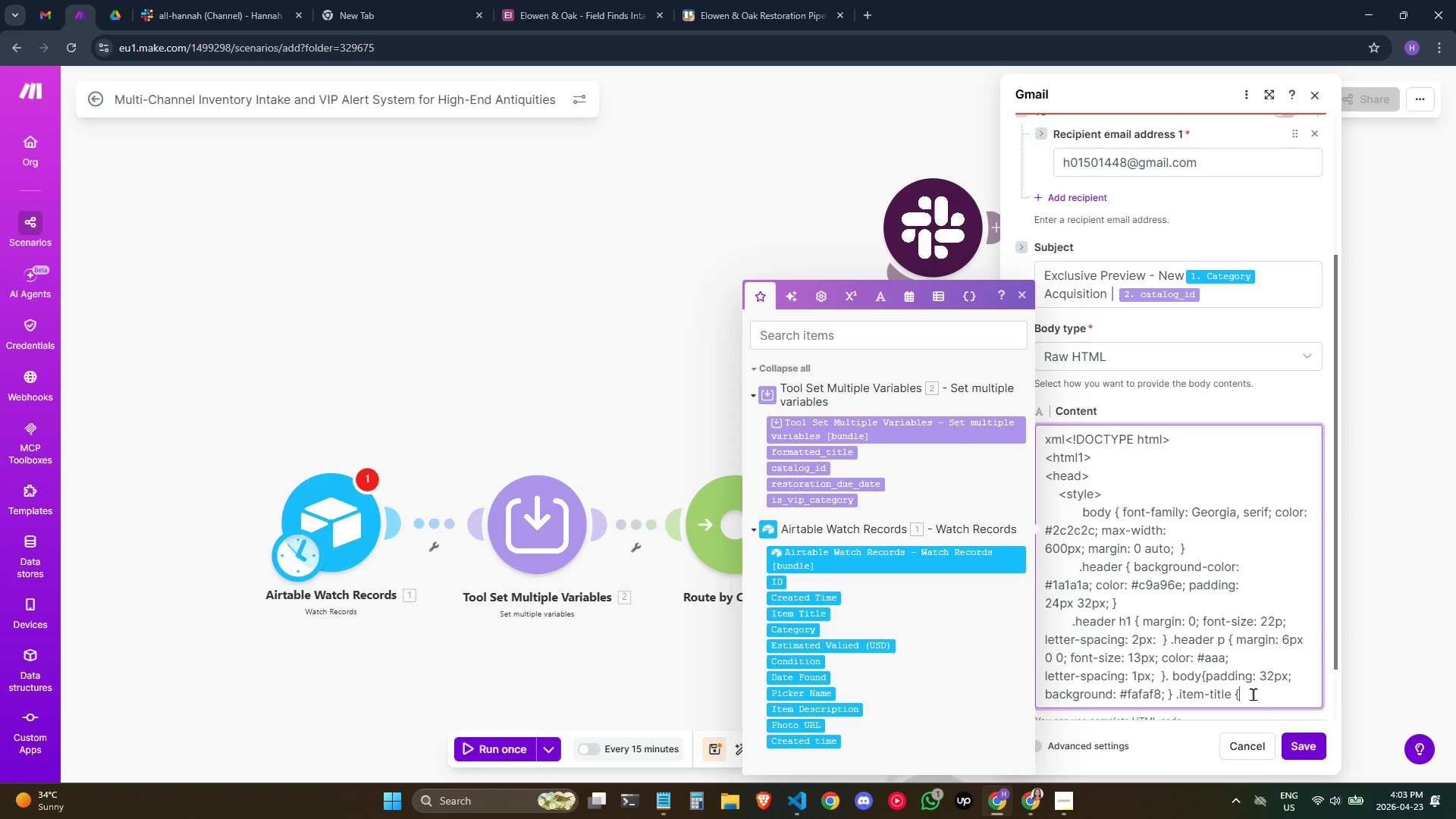 
key(Space)
 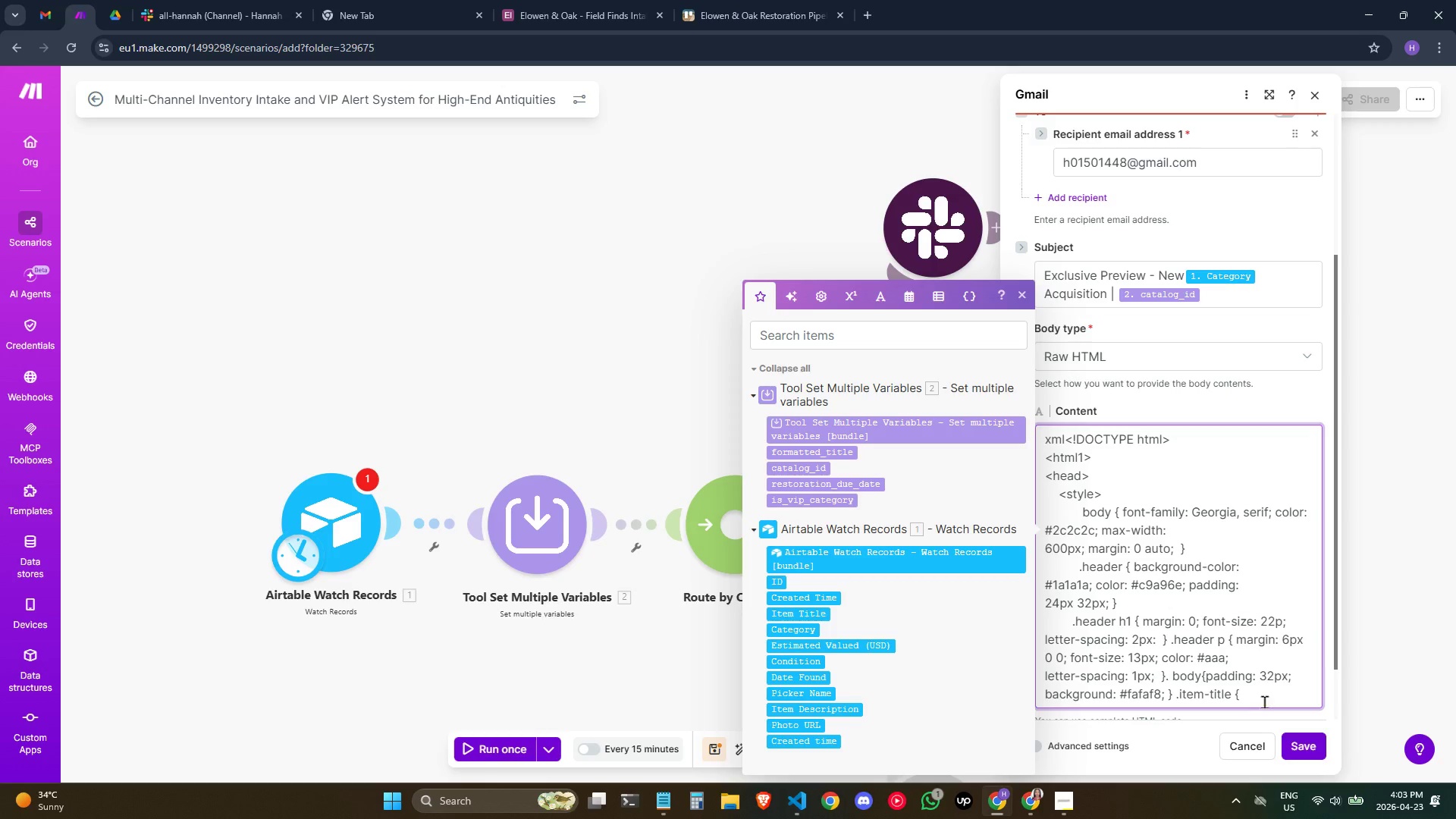 
type(font-size: 20px:)
key(Backspace)
type(;)
 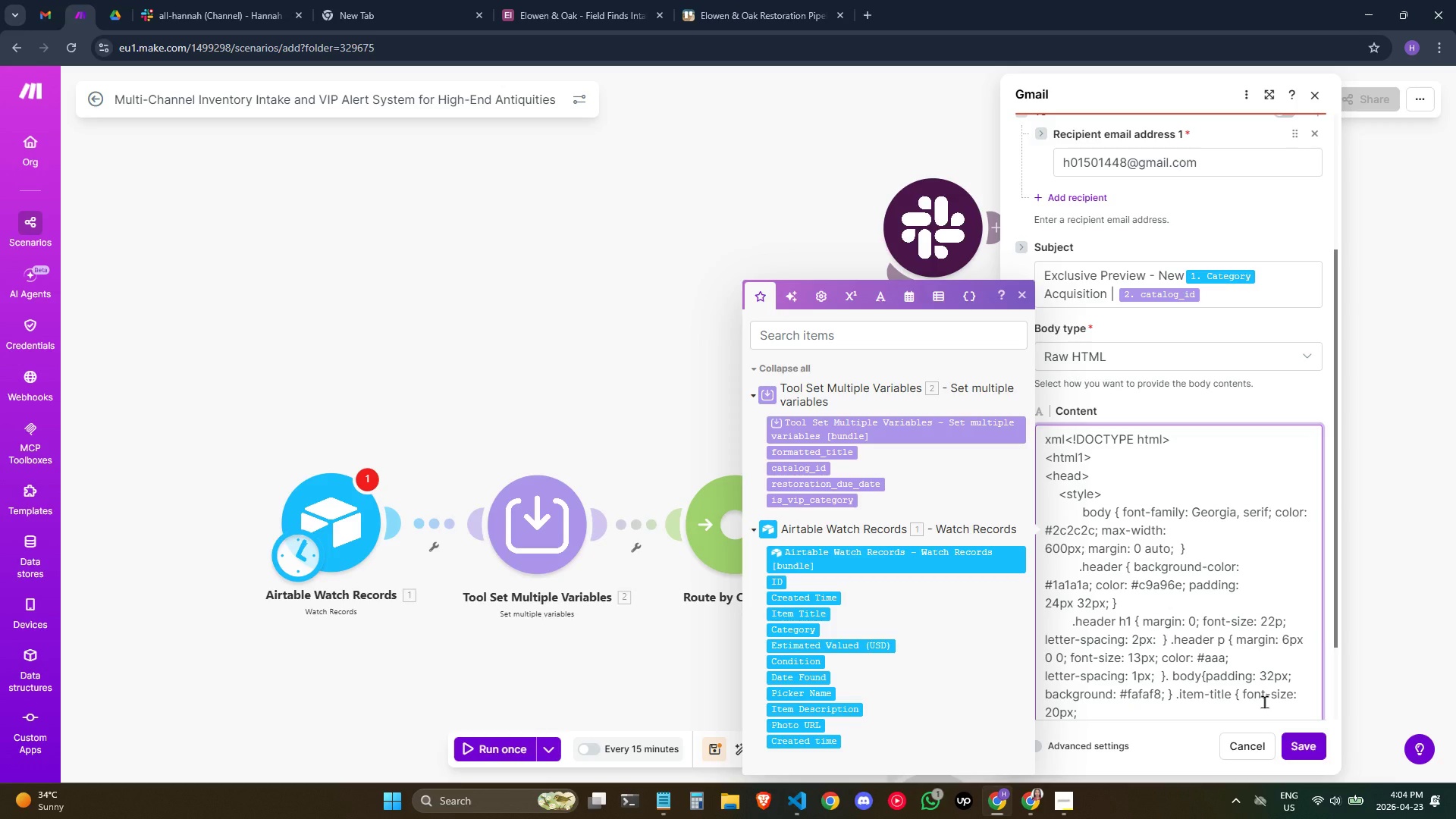 
 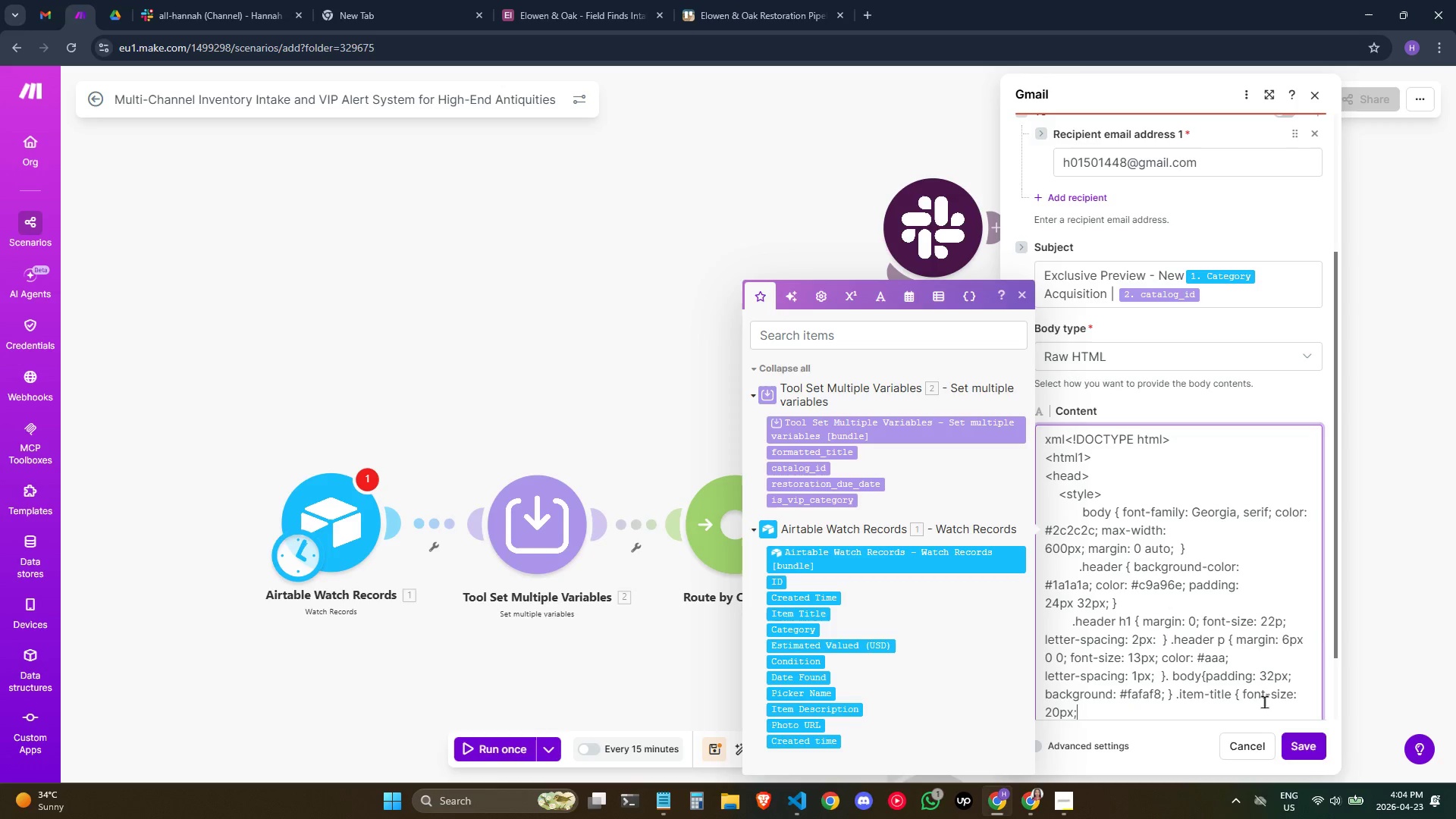 
key(Enter)
 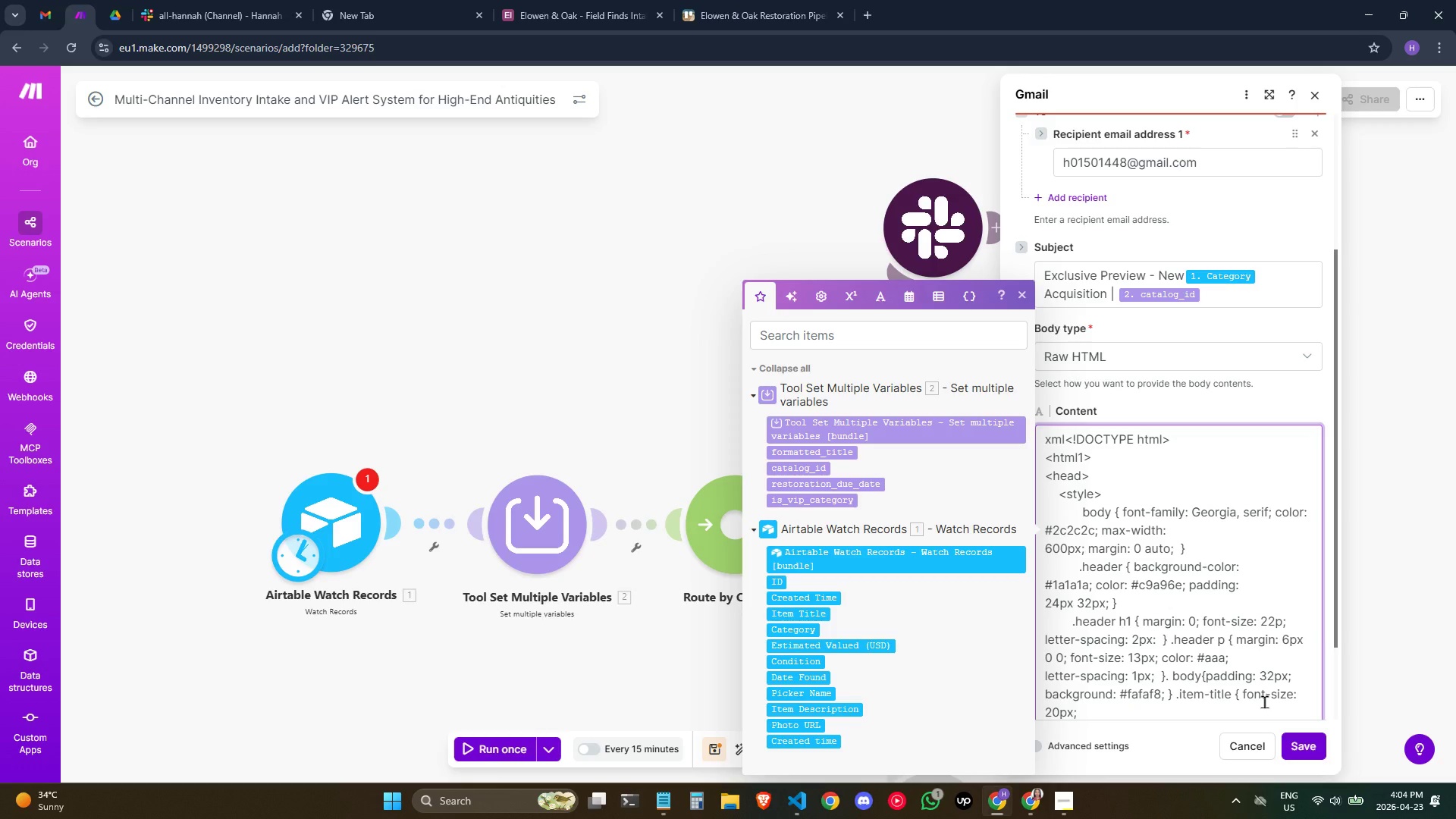 
type(font-wih)
key(Backspace)
type(ght)
key(Backspace)
key(Backspace)
key(Backspace)
key(Backspace)
type(eight)
 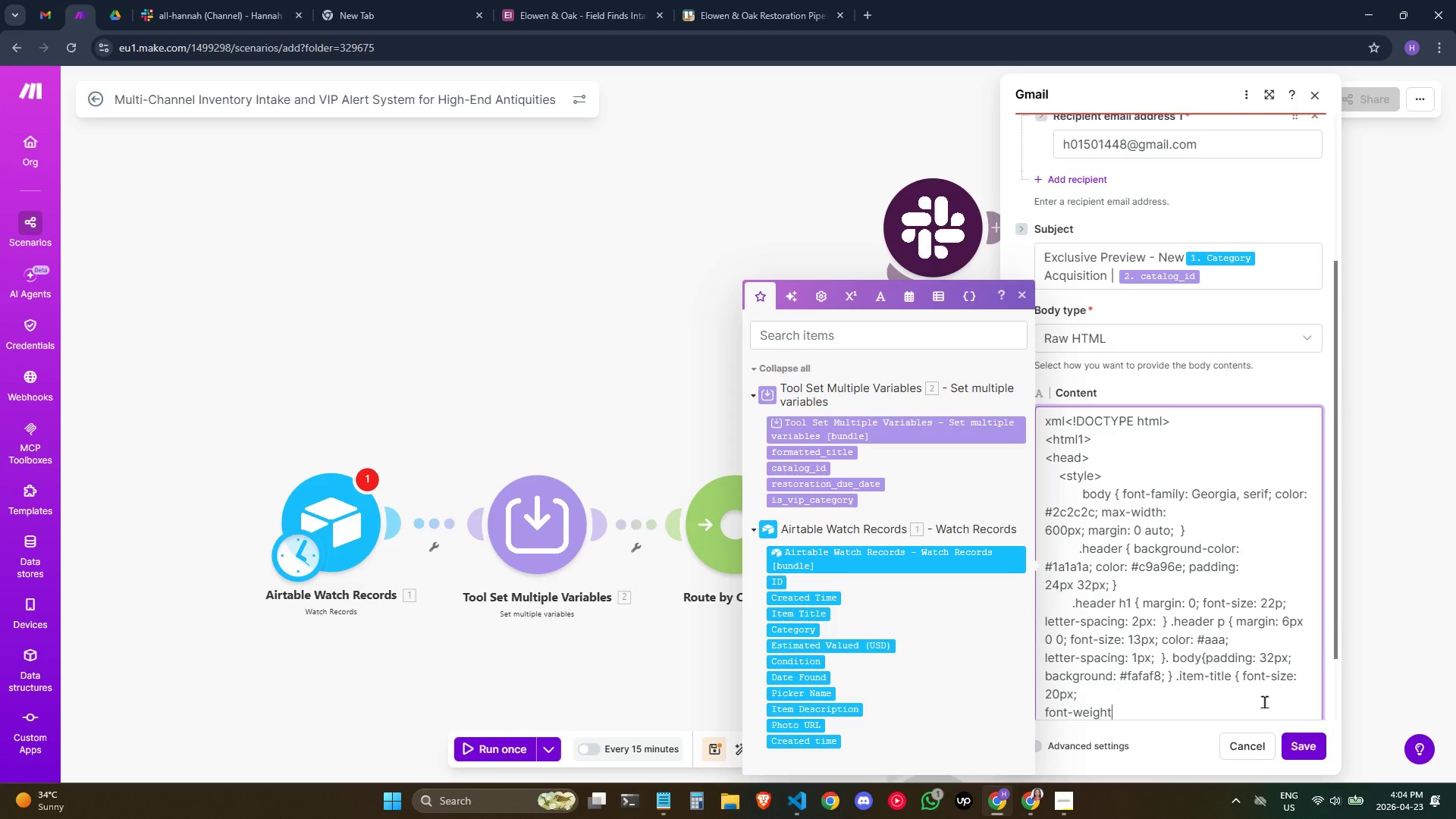 
wait(5.8)
 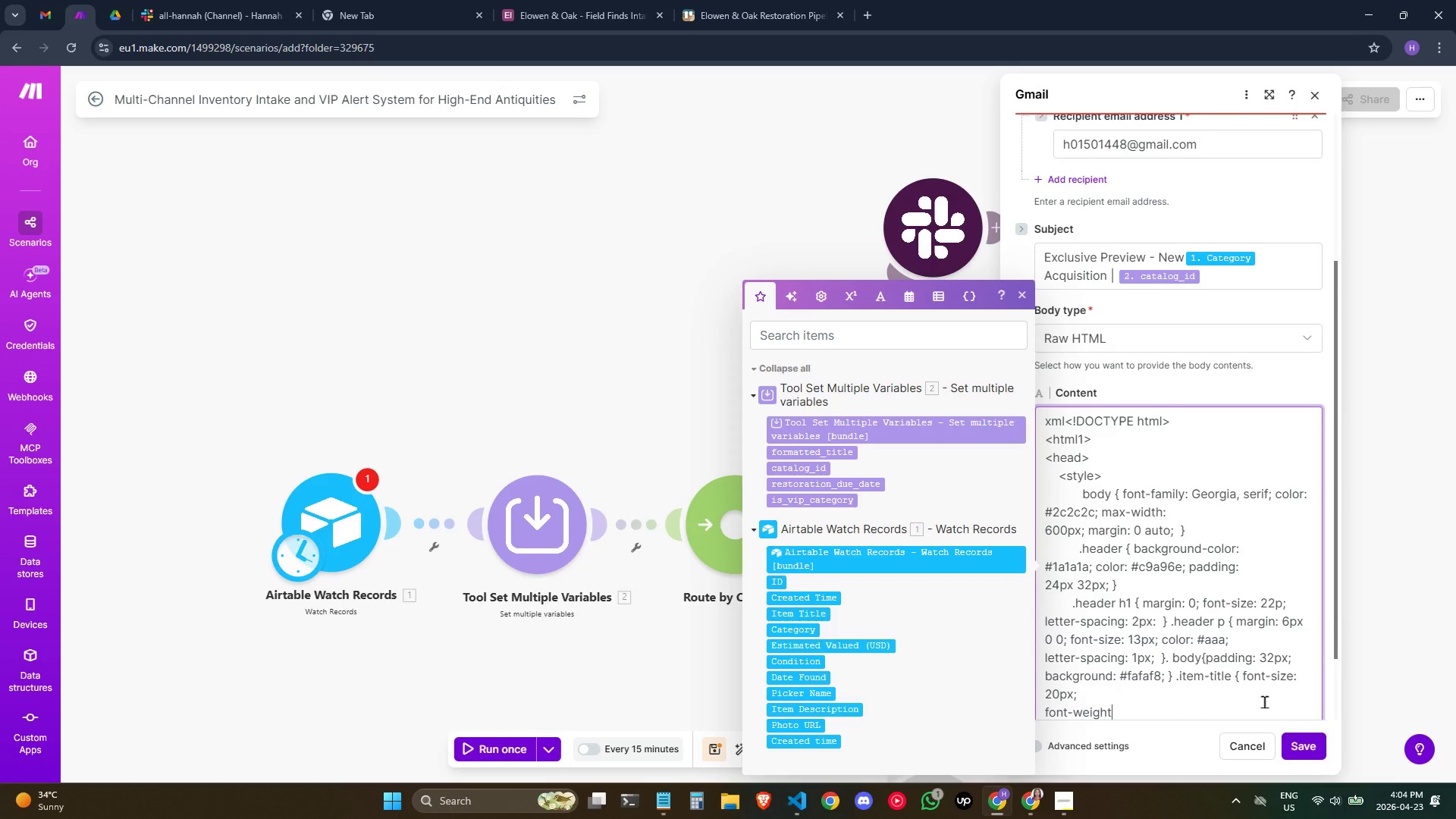 
hold_key(key=ShiftRight, duration=0.48)
 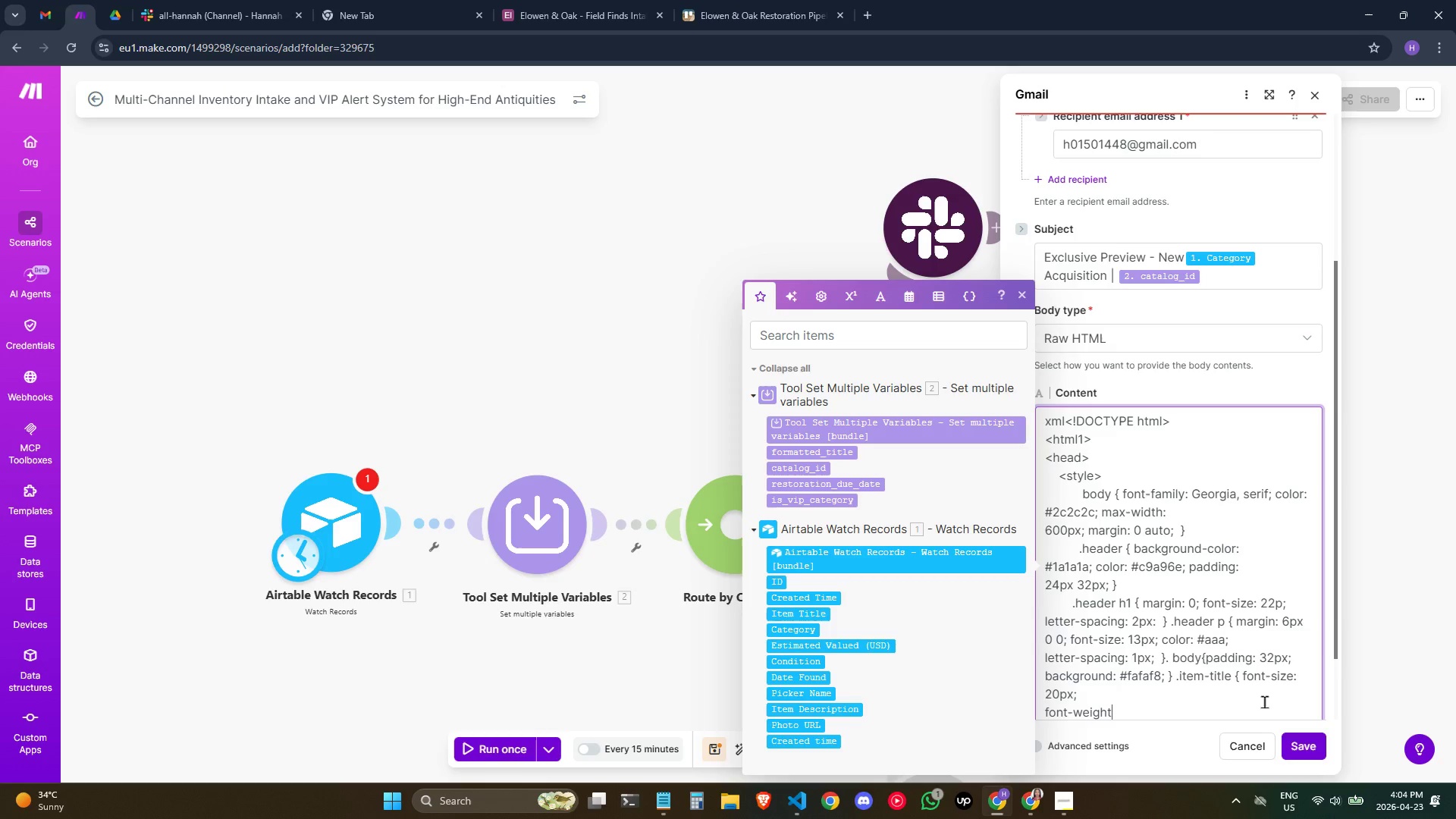 
type(: bold; color: #1a1a1a)
 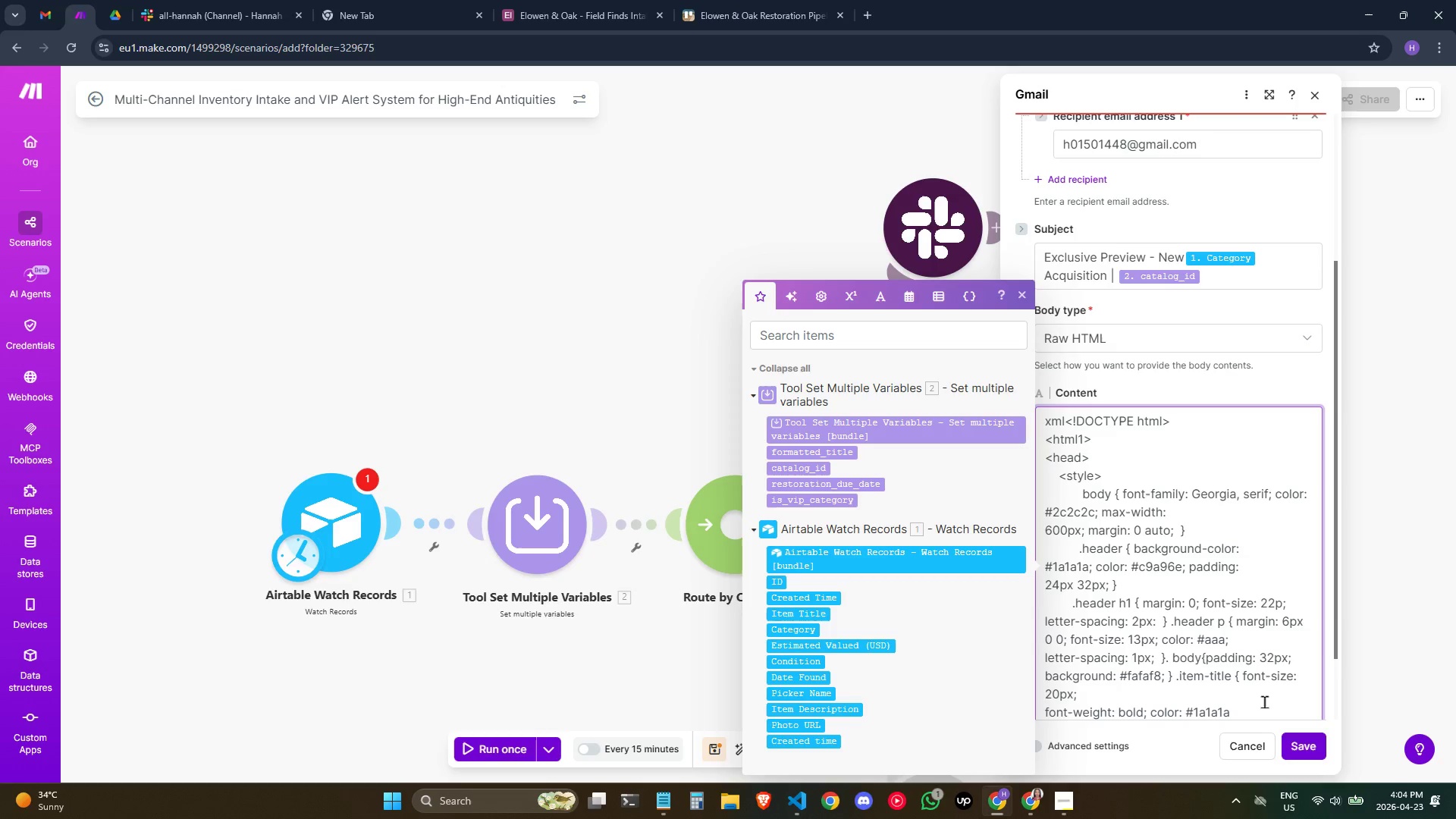 
key(Semicolon)
 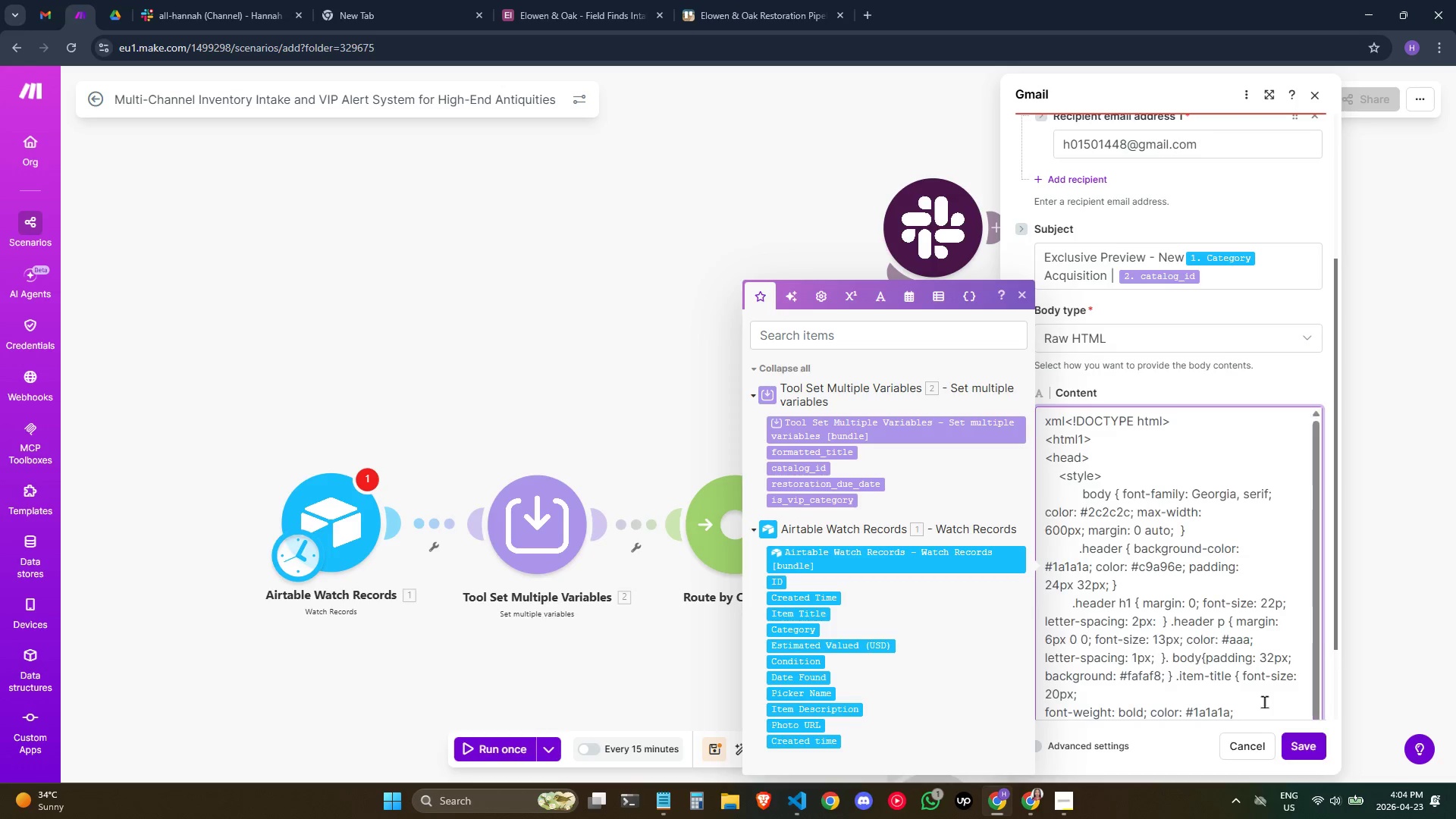 
key(Enter)
 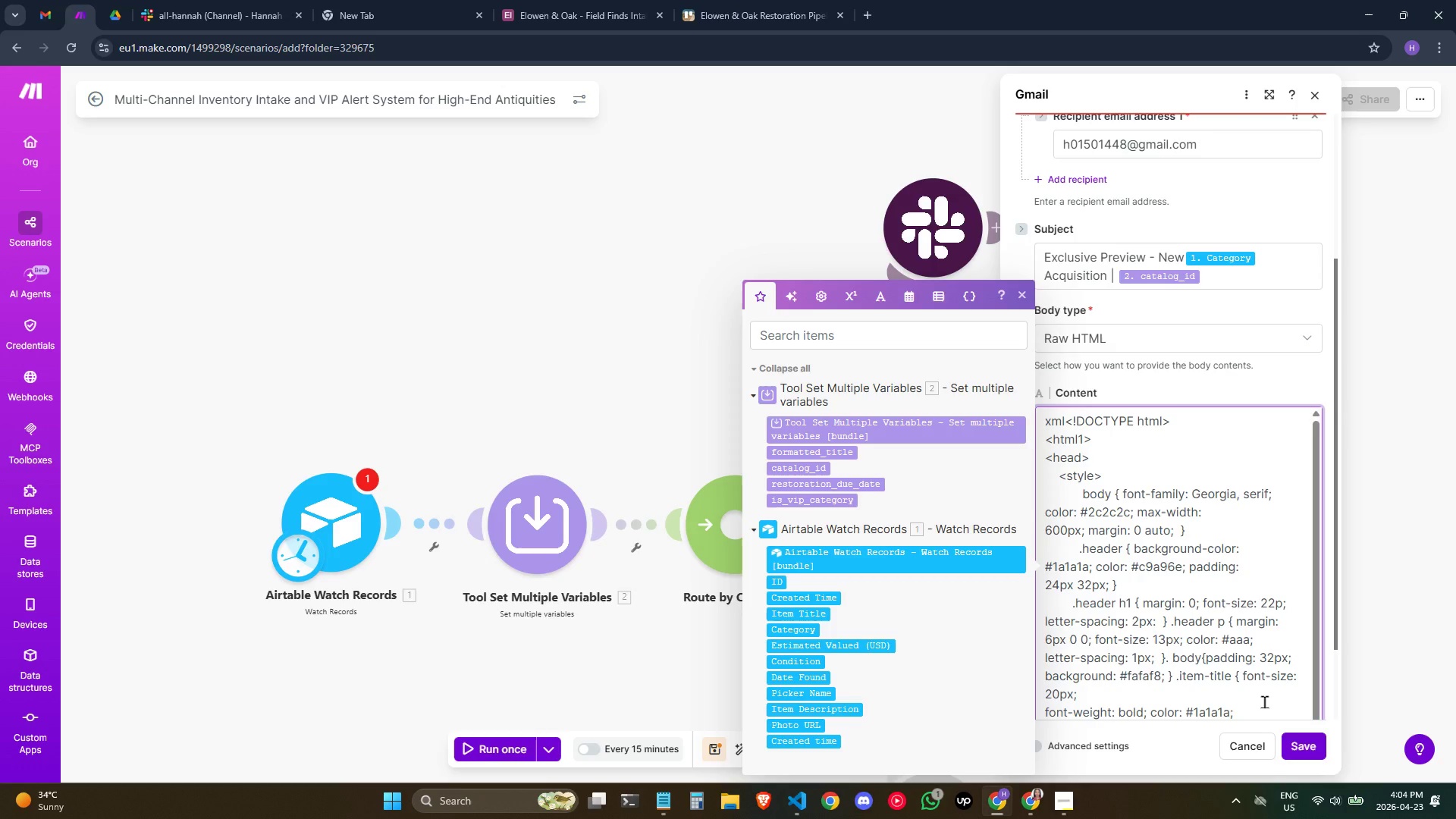 
scroll: coordinate [1238, 657], scroll_direction: down, amount: 7.0
 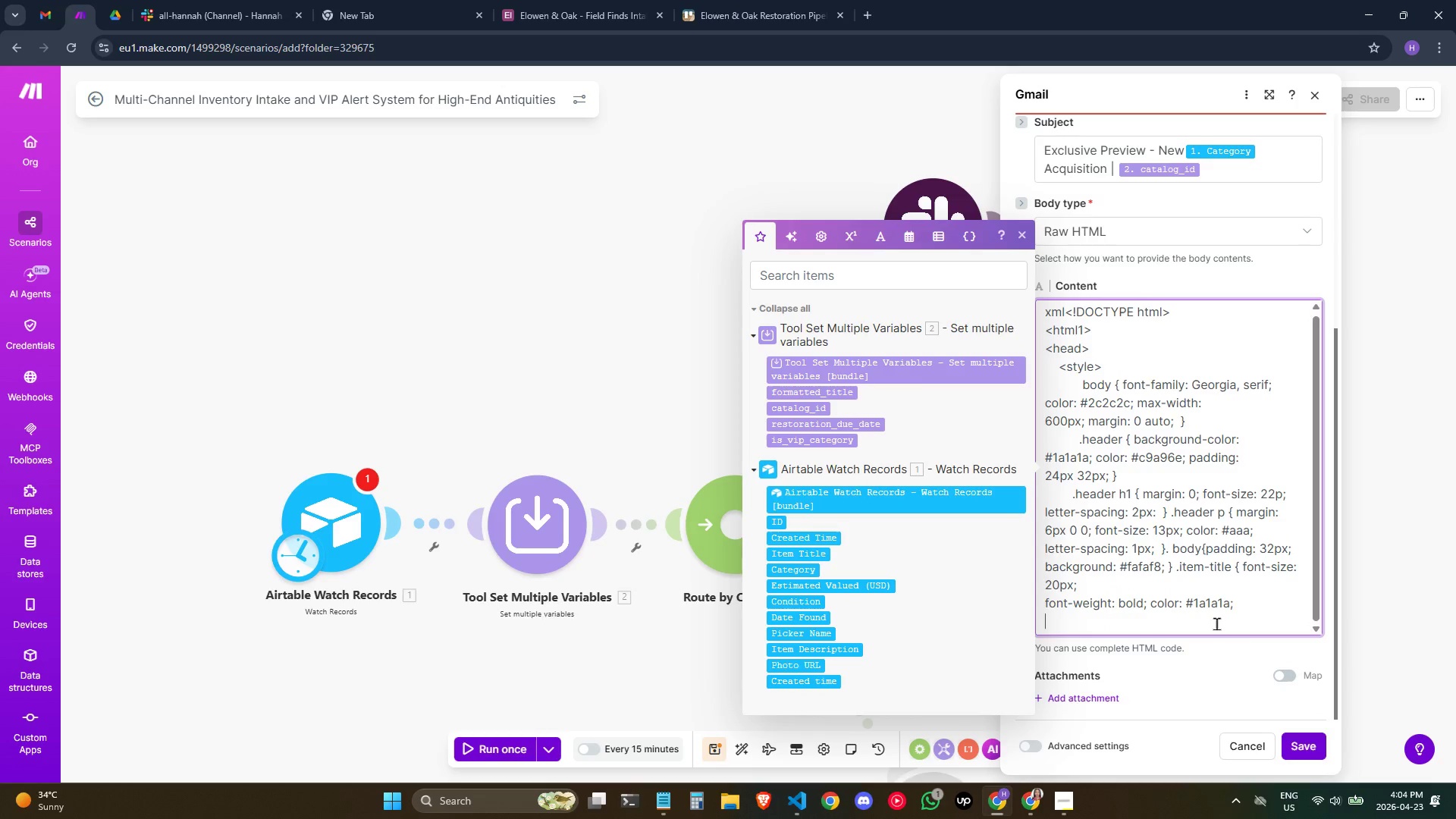 
type(border)
 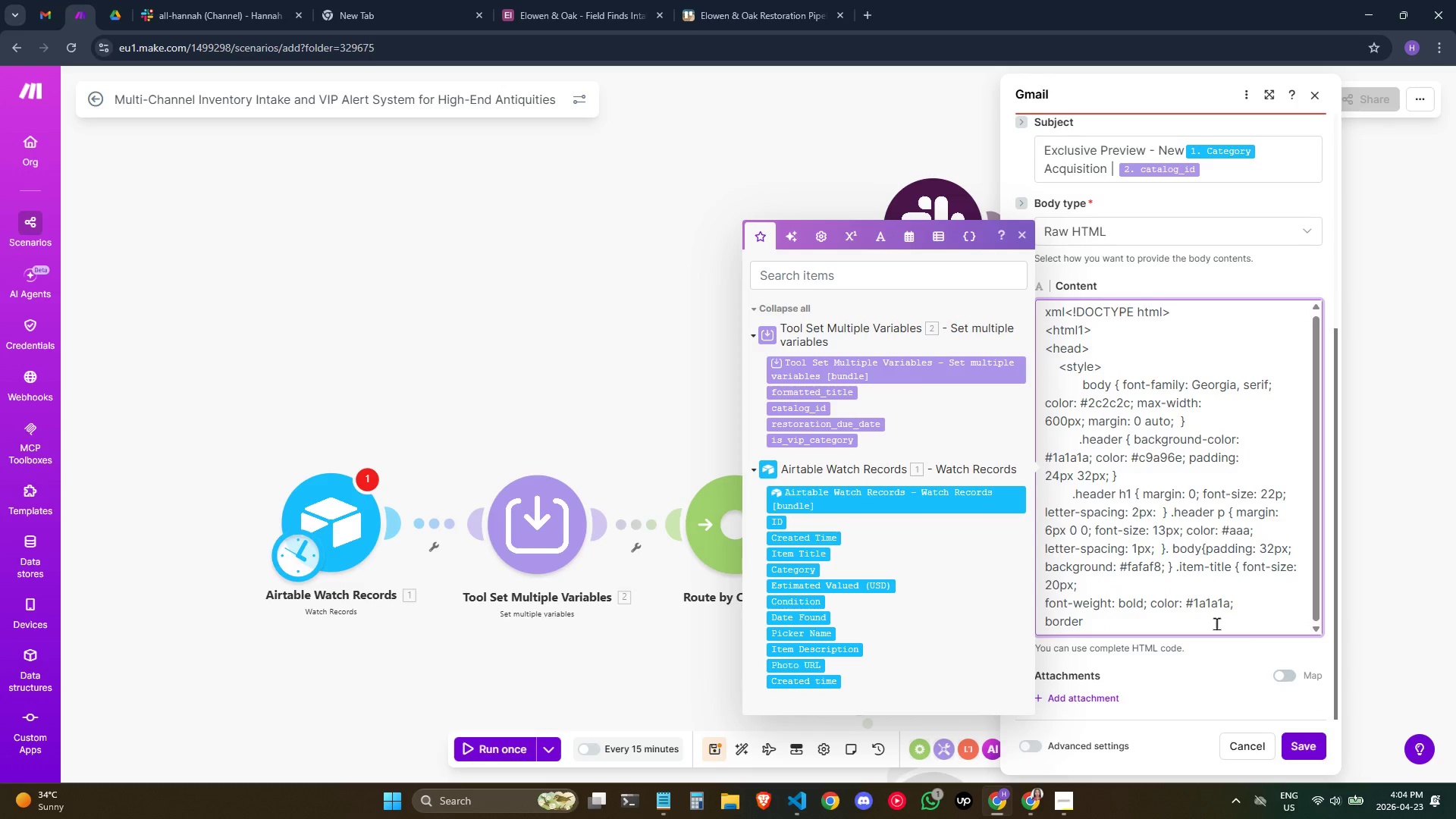 
type(-bo)
 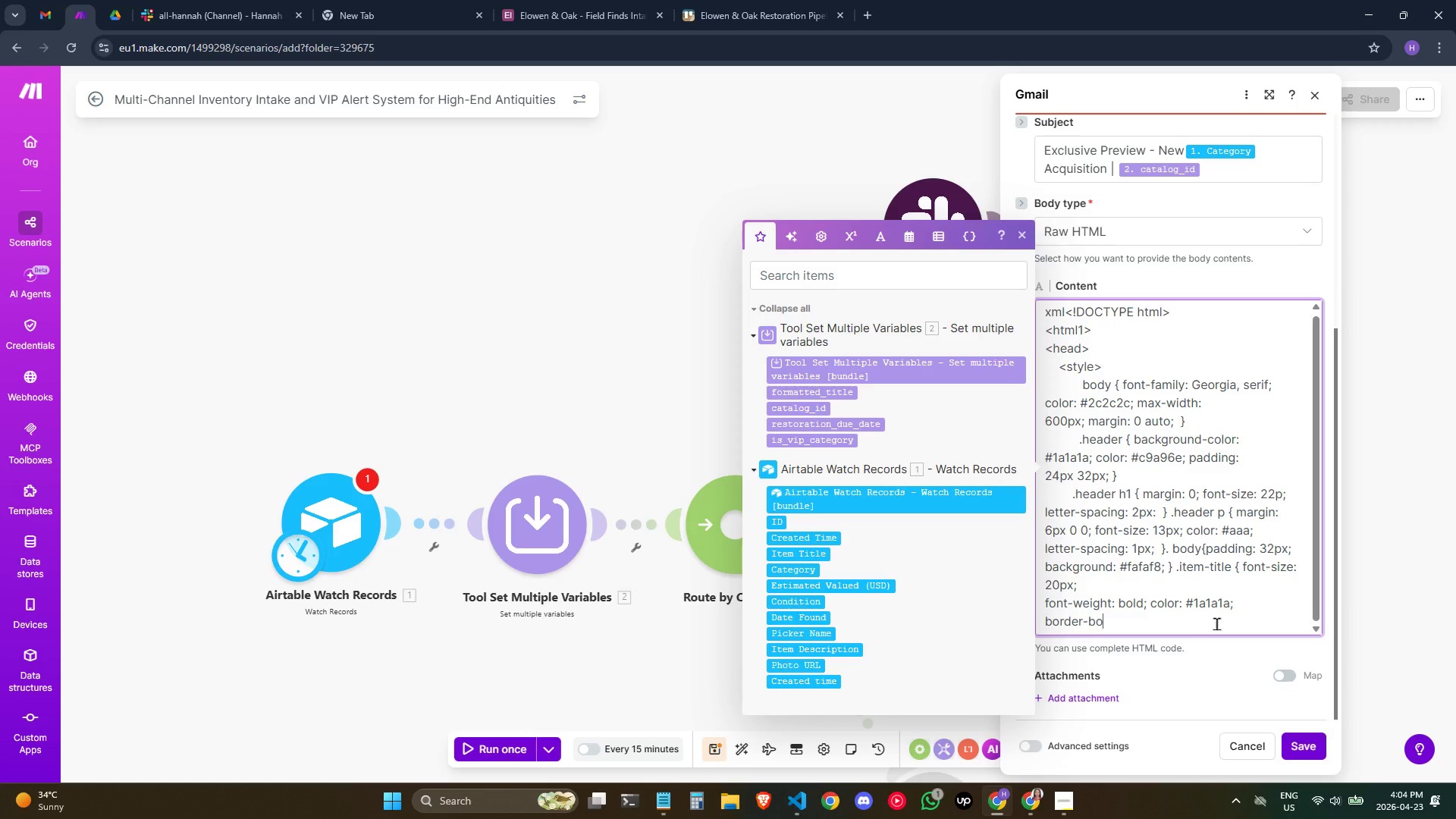 
type(ttom: 1)
 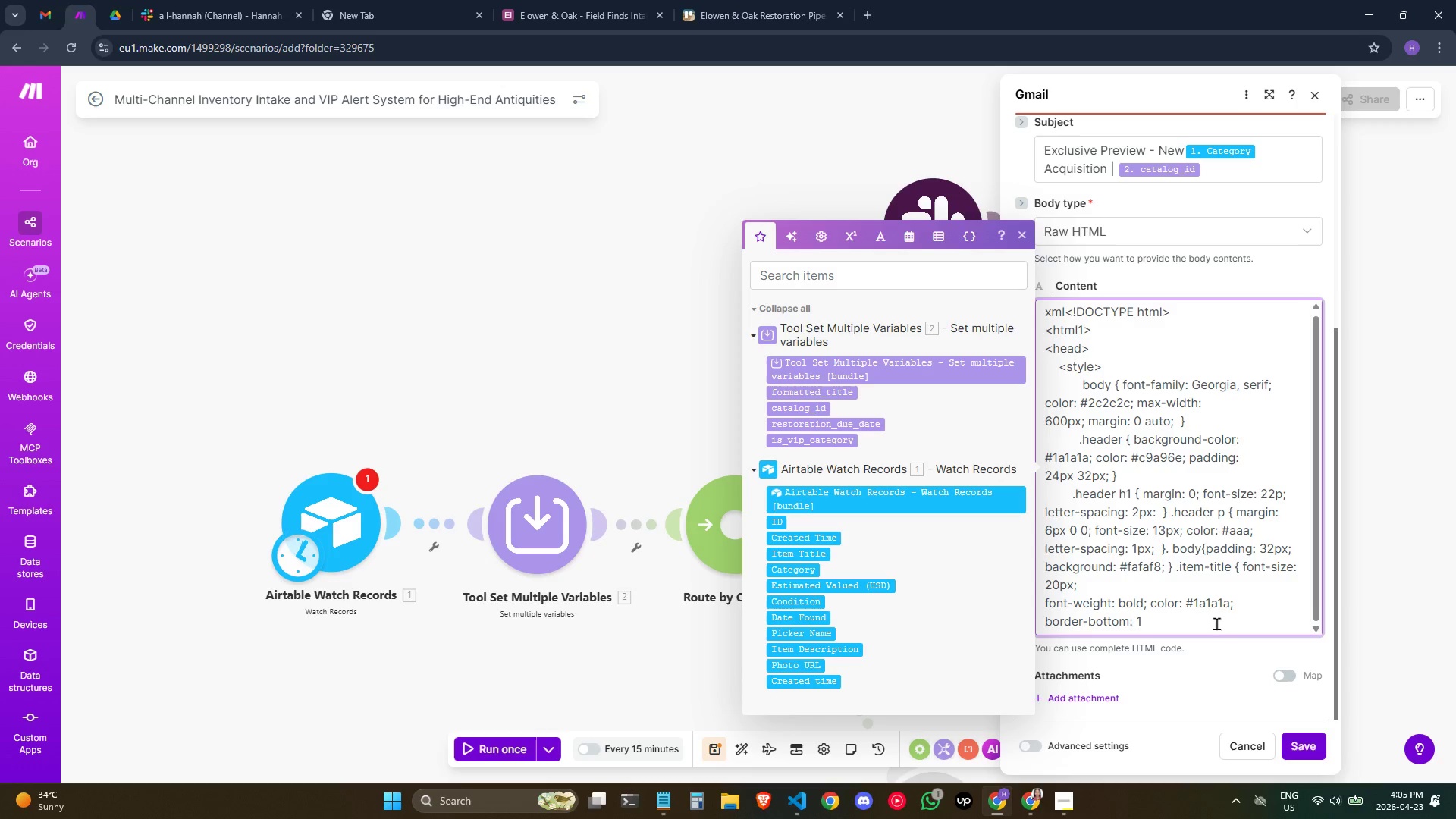 
type(px solid #c9)
 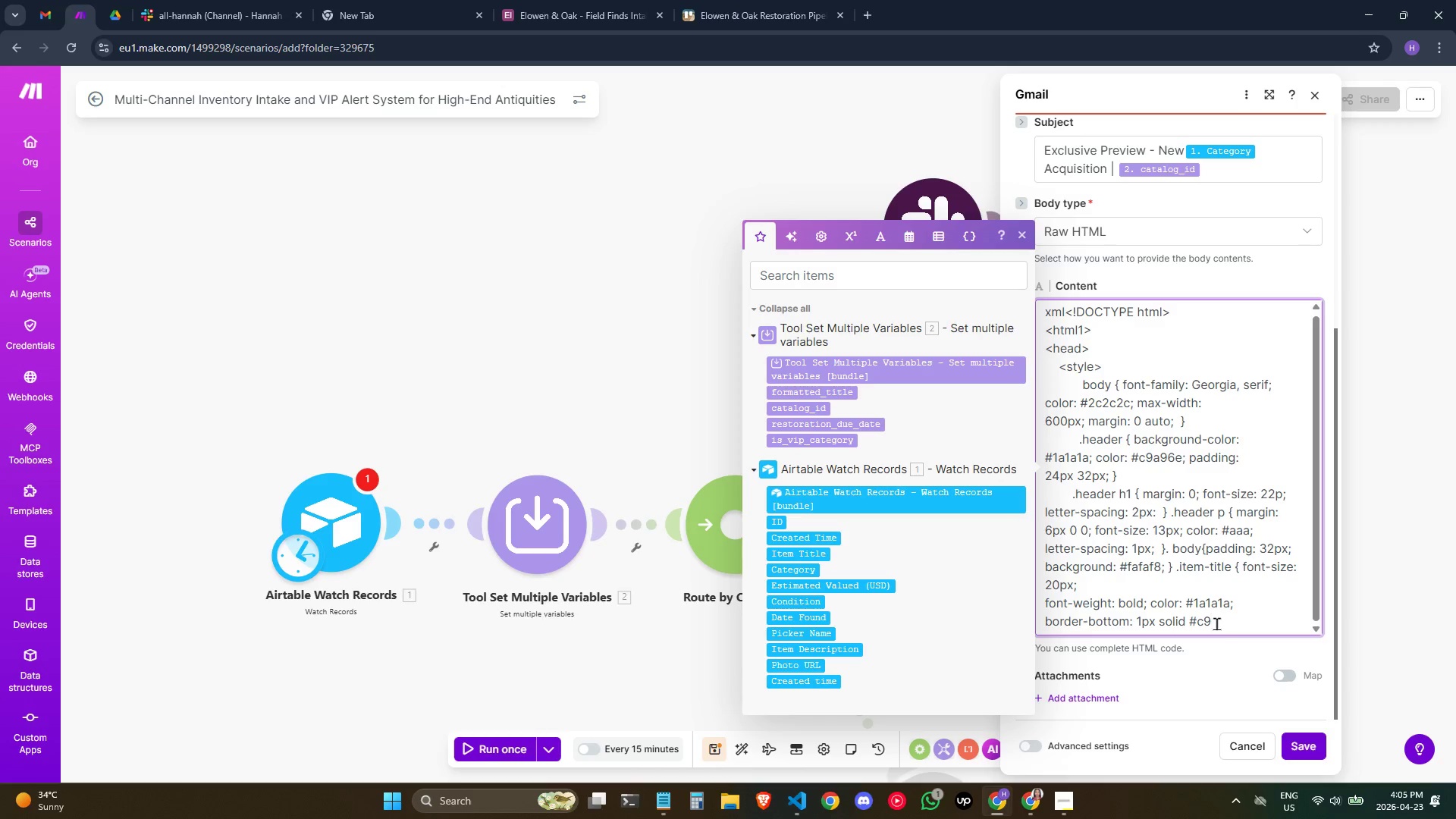 
type(a96)
 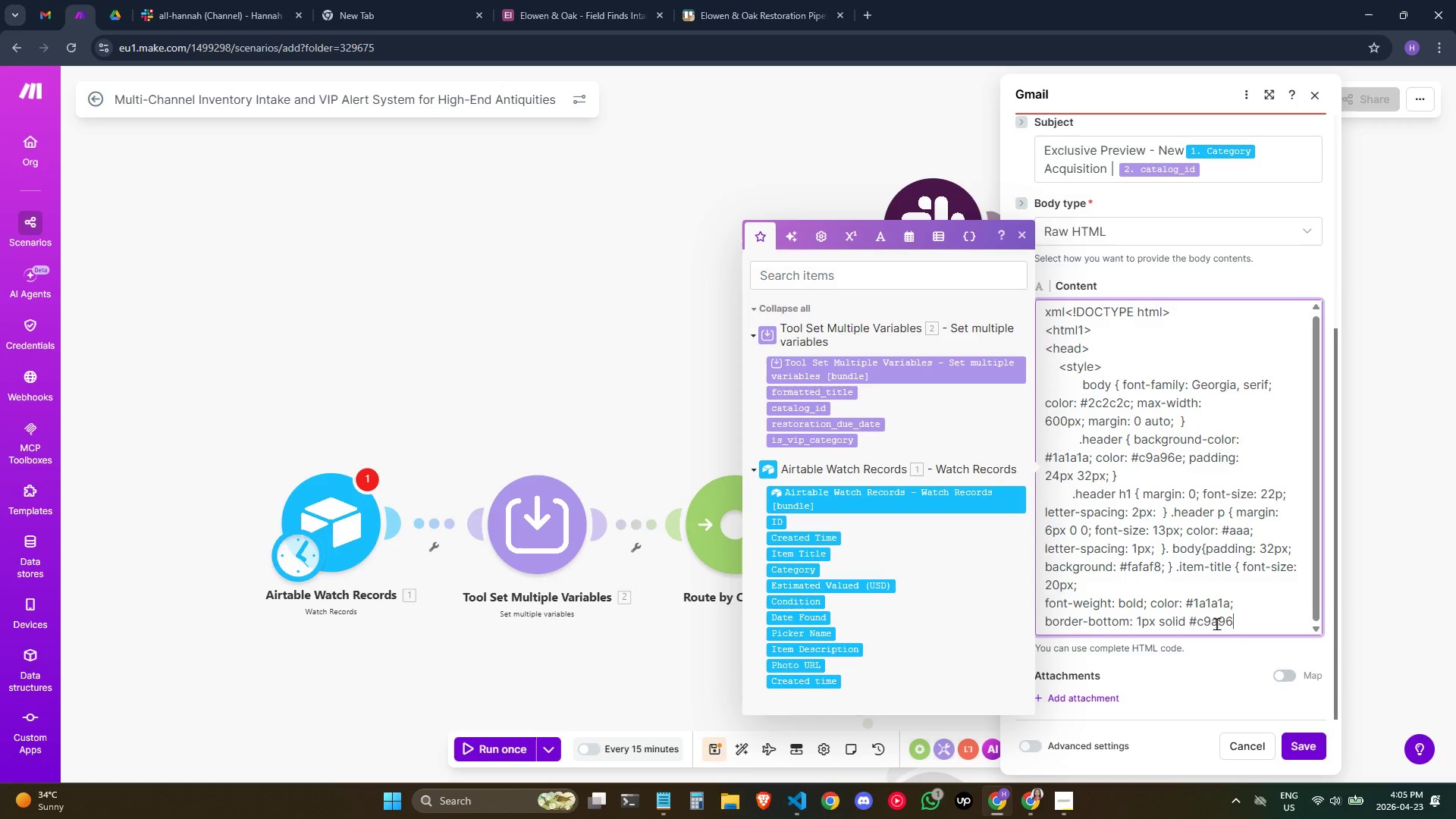 
key(E)
 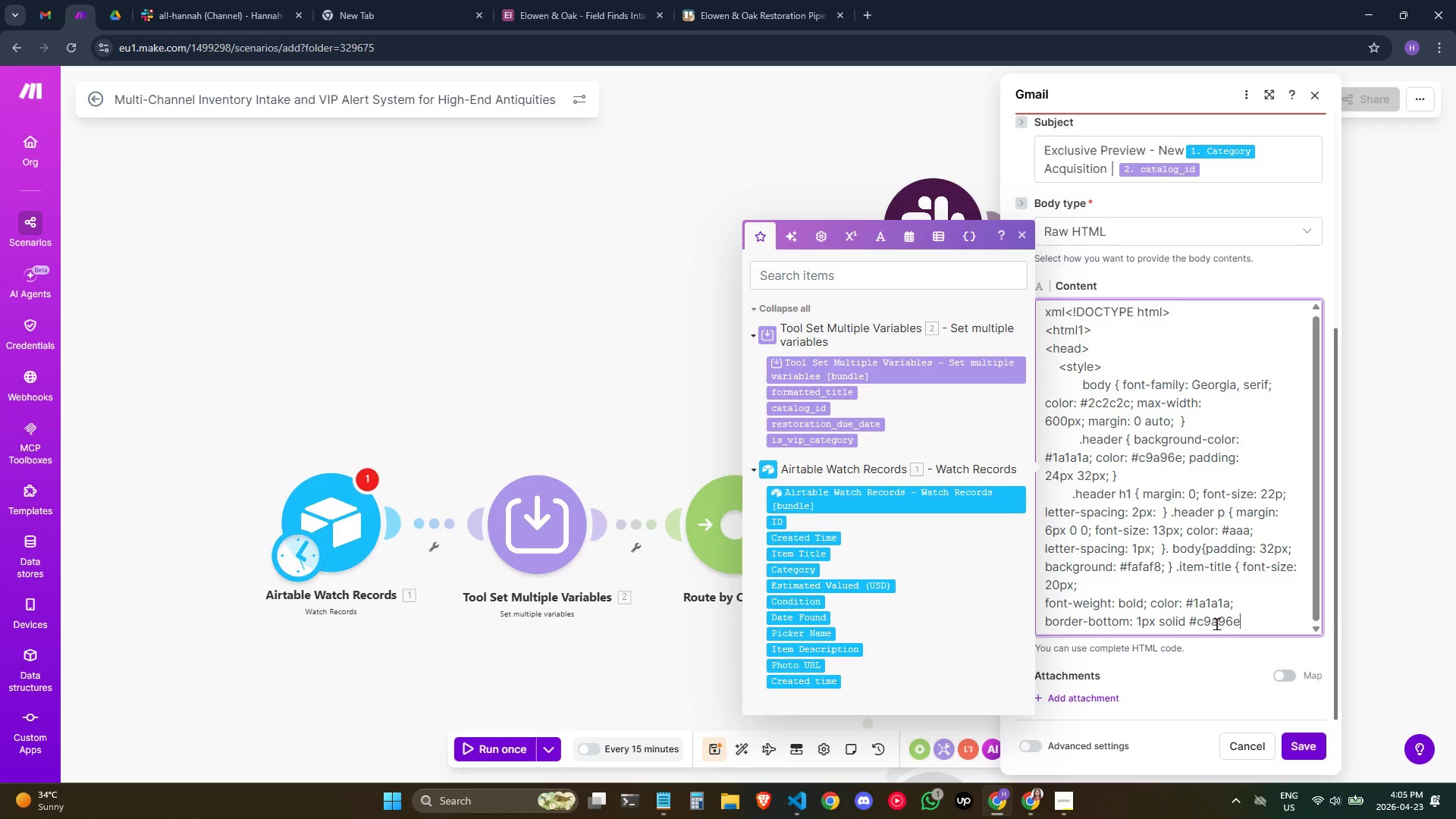 
key(Semicolon)
 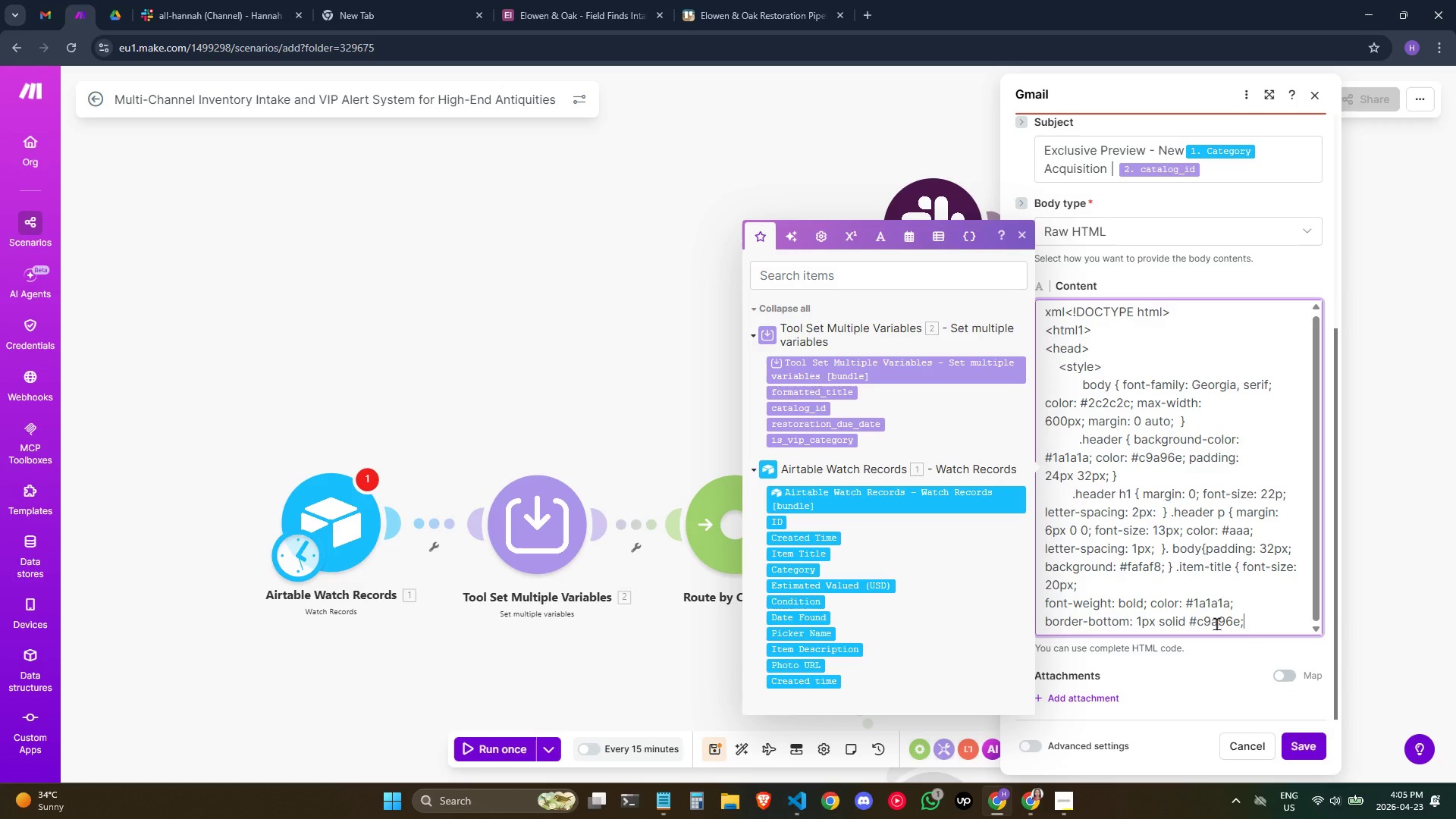 
key(Enter)
 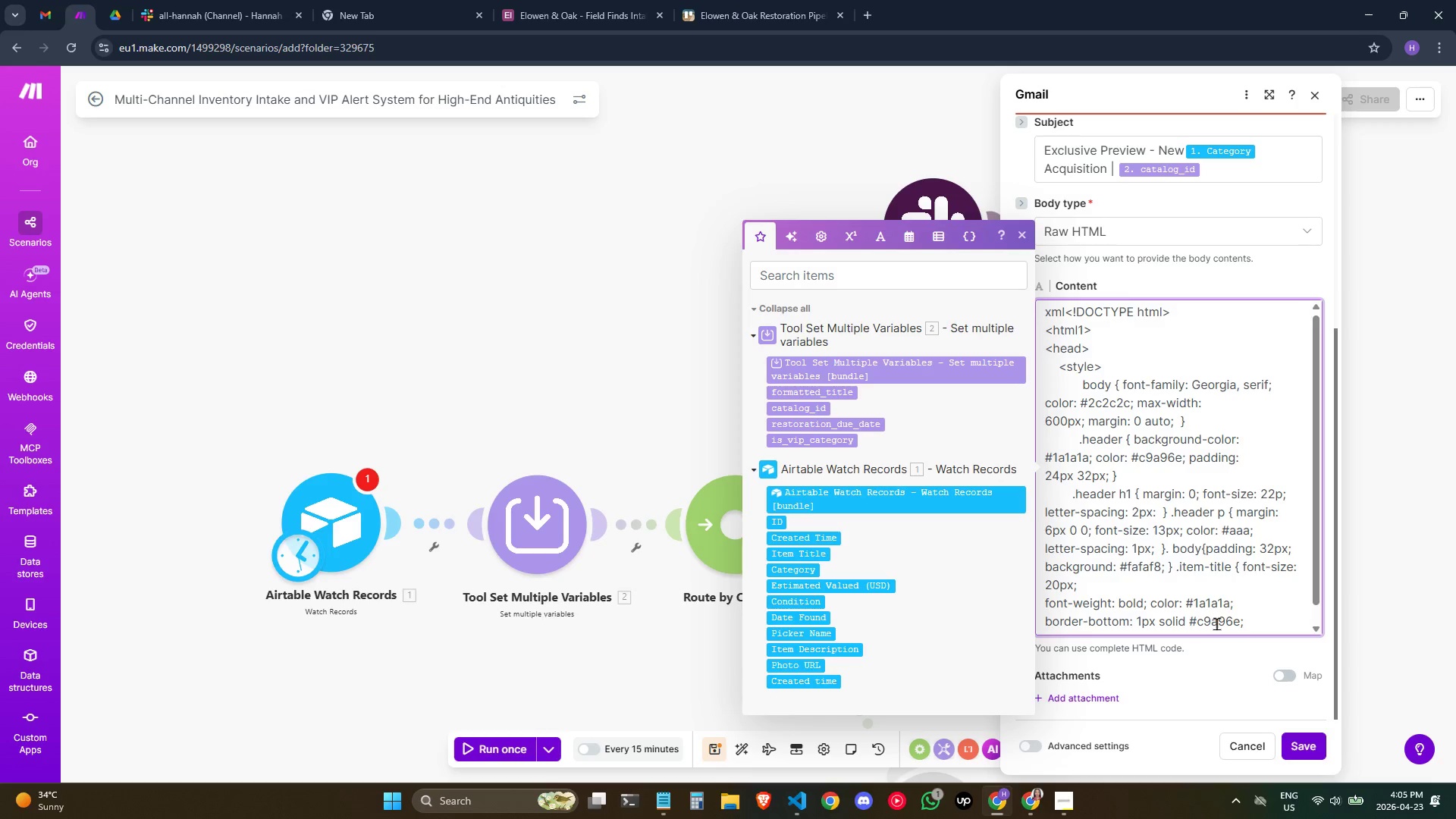 
type(padding-botoom)
key(Backspace)
key(Backspace)
key(Backspace)
type(tom)
 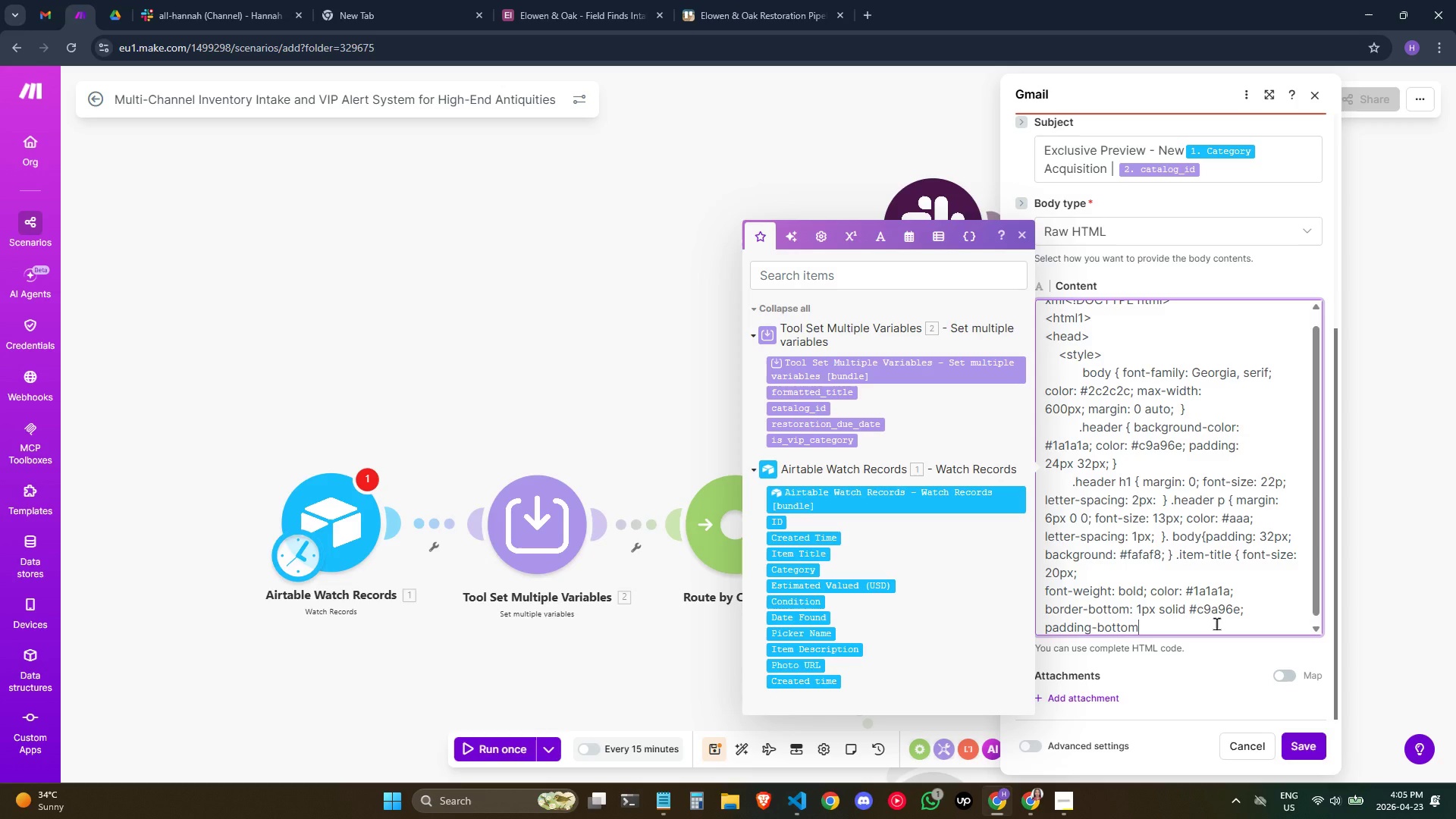 
type(: 12px)
 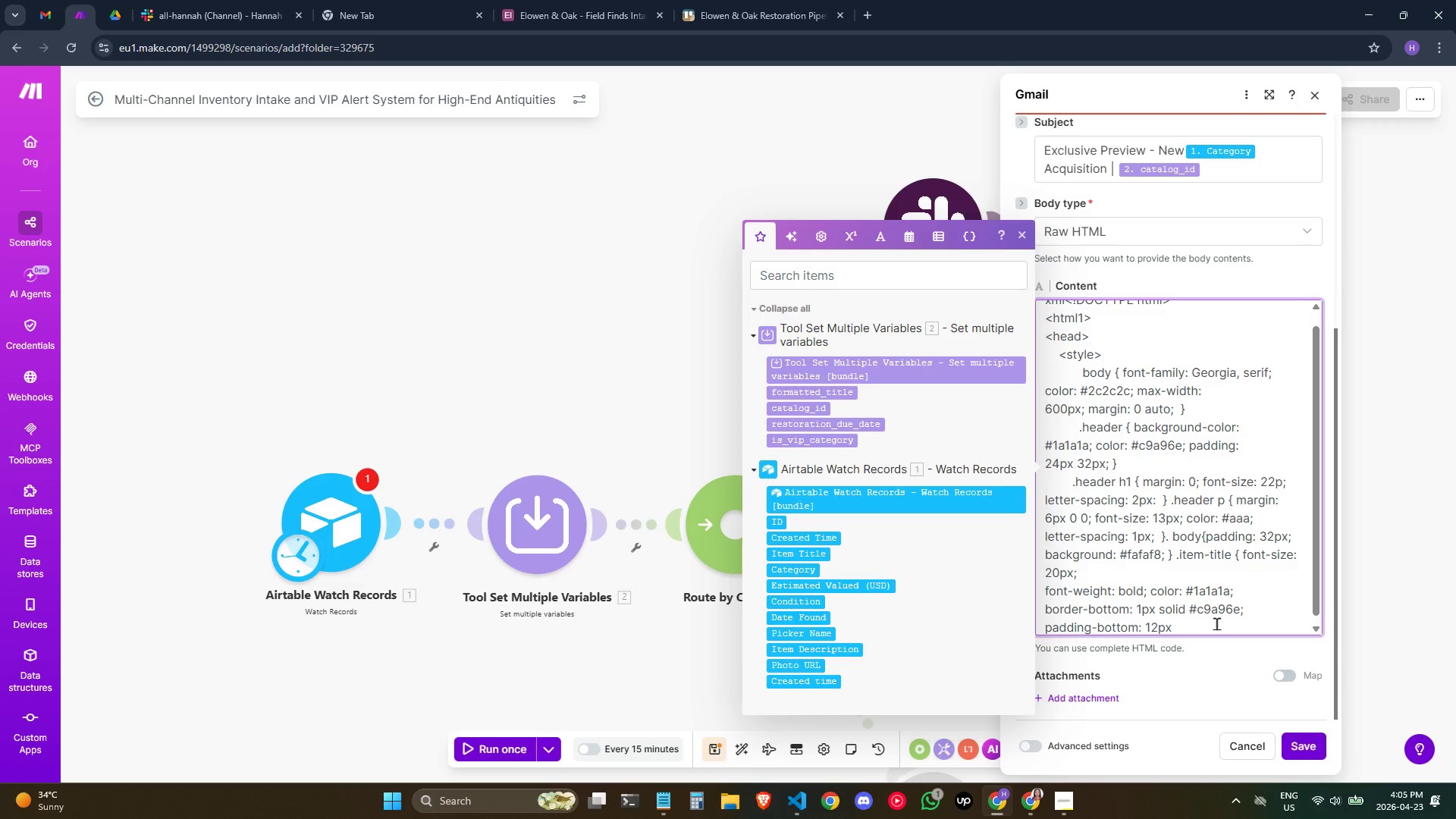 
type(; margin-bottom: 20px:)
key(Backspace)
type(;  }. meta-row {d)
key(Backspace)
type( display: flr)
key(Backspace)
type(ex;)
 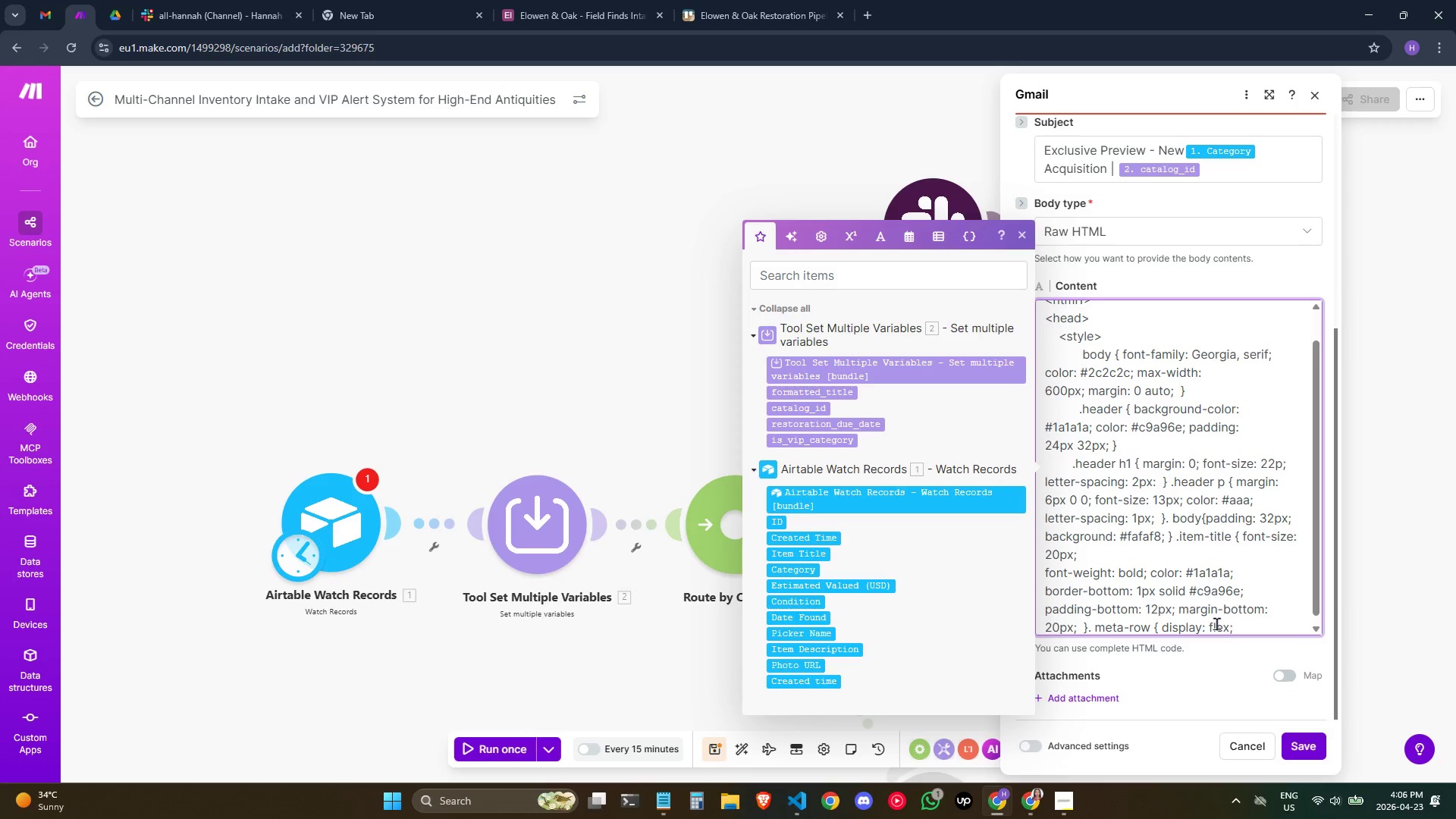 
key(Enter)
 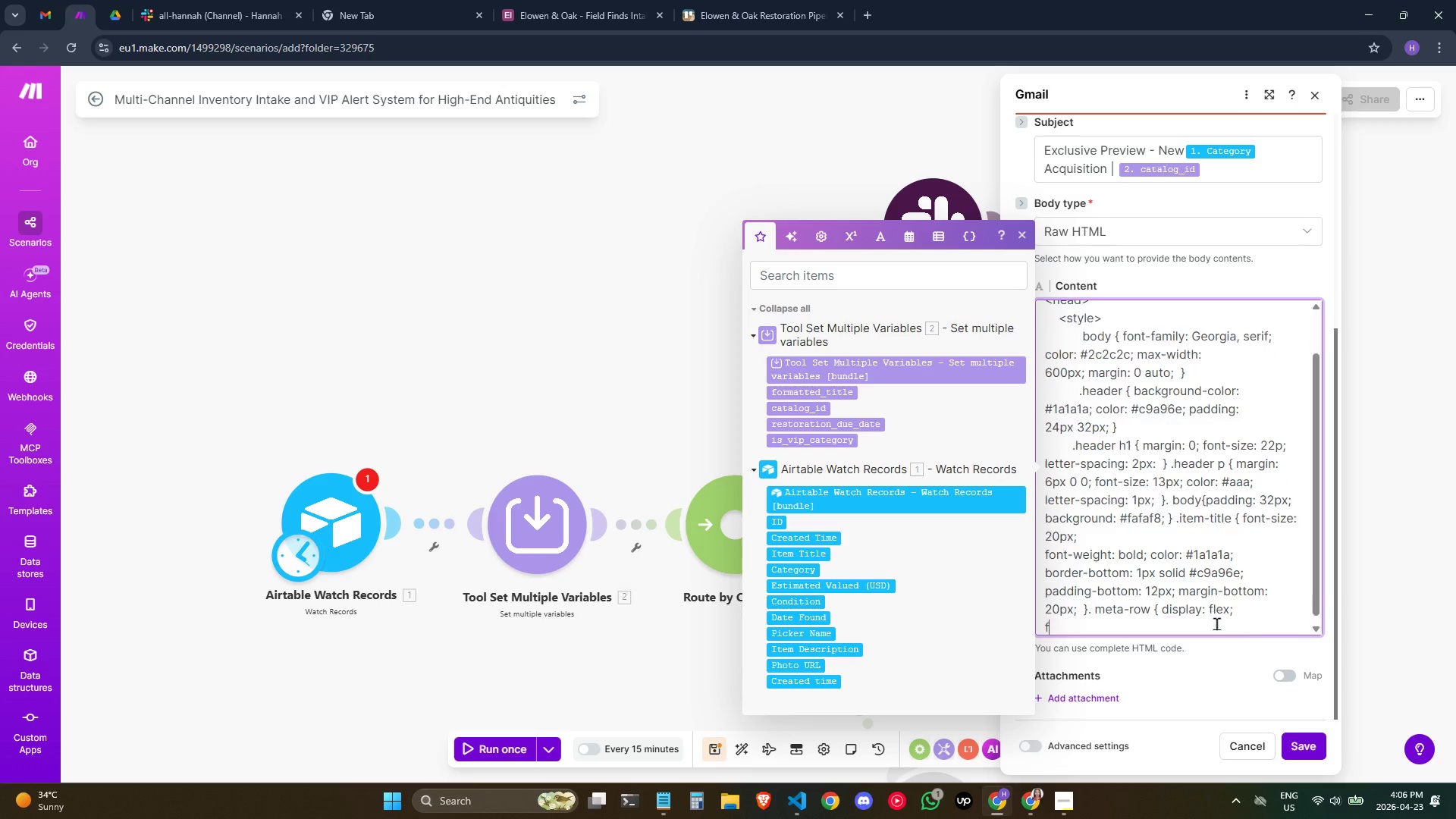 
type(font-size)
 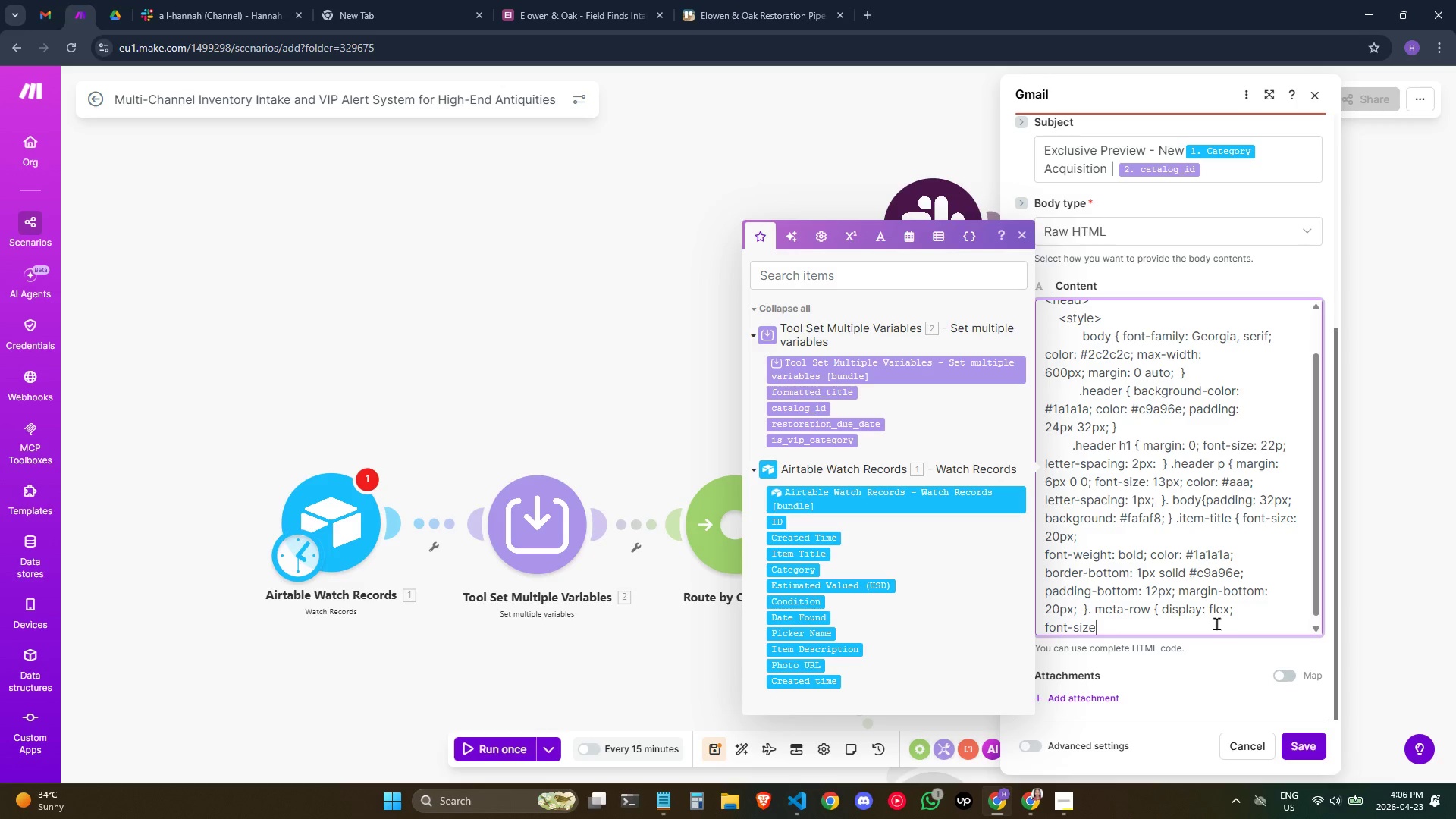 
wait(8.16)
 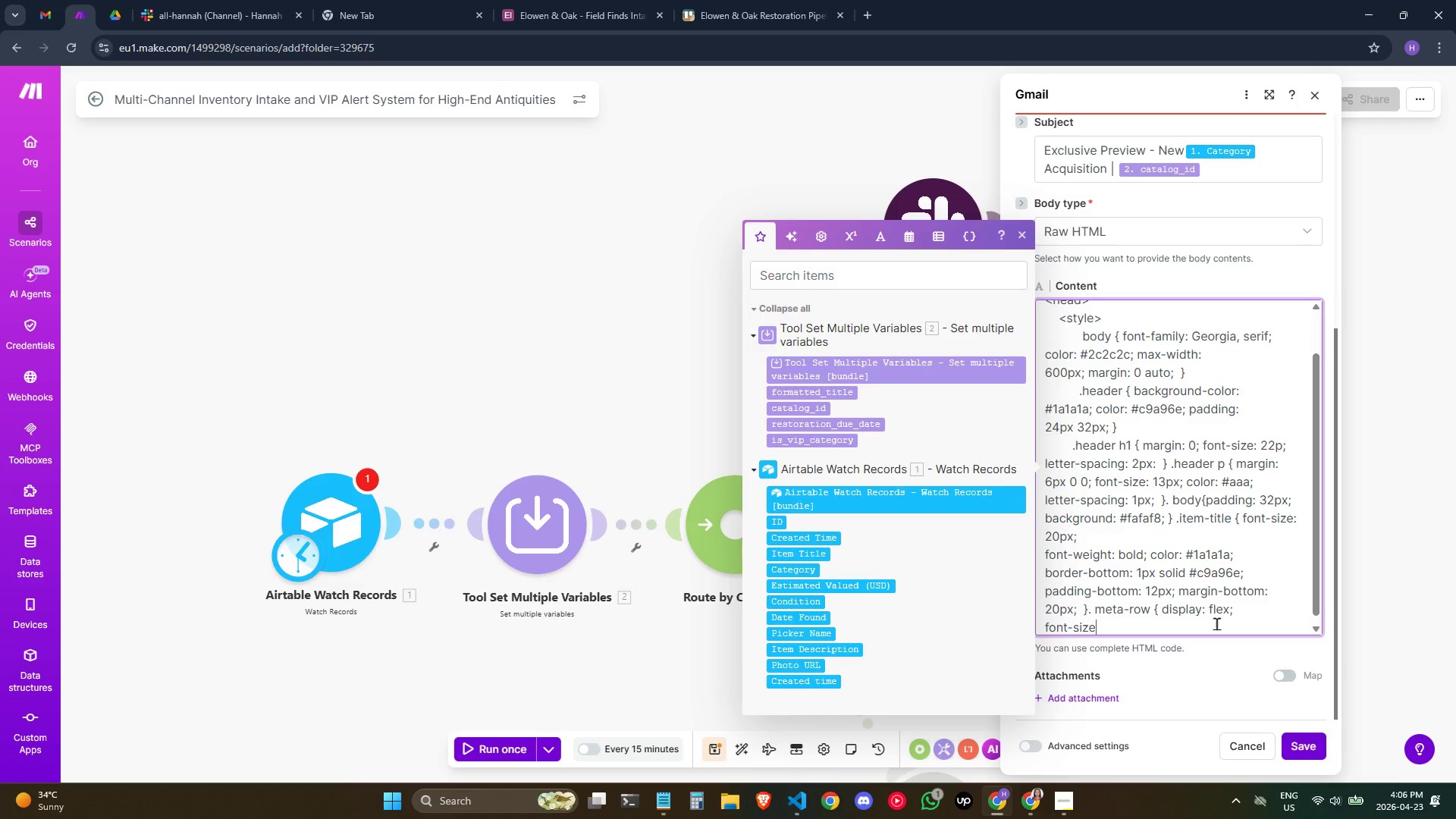 
key(Backspace)
 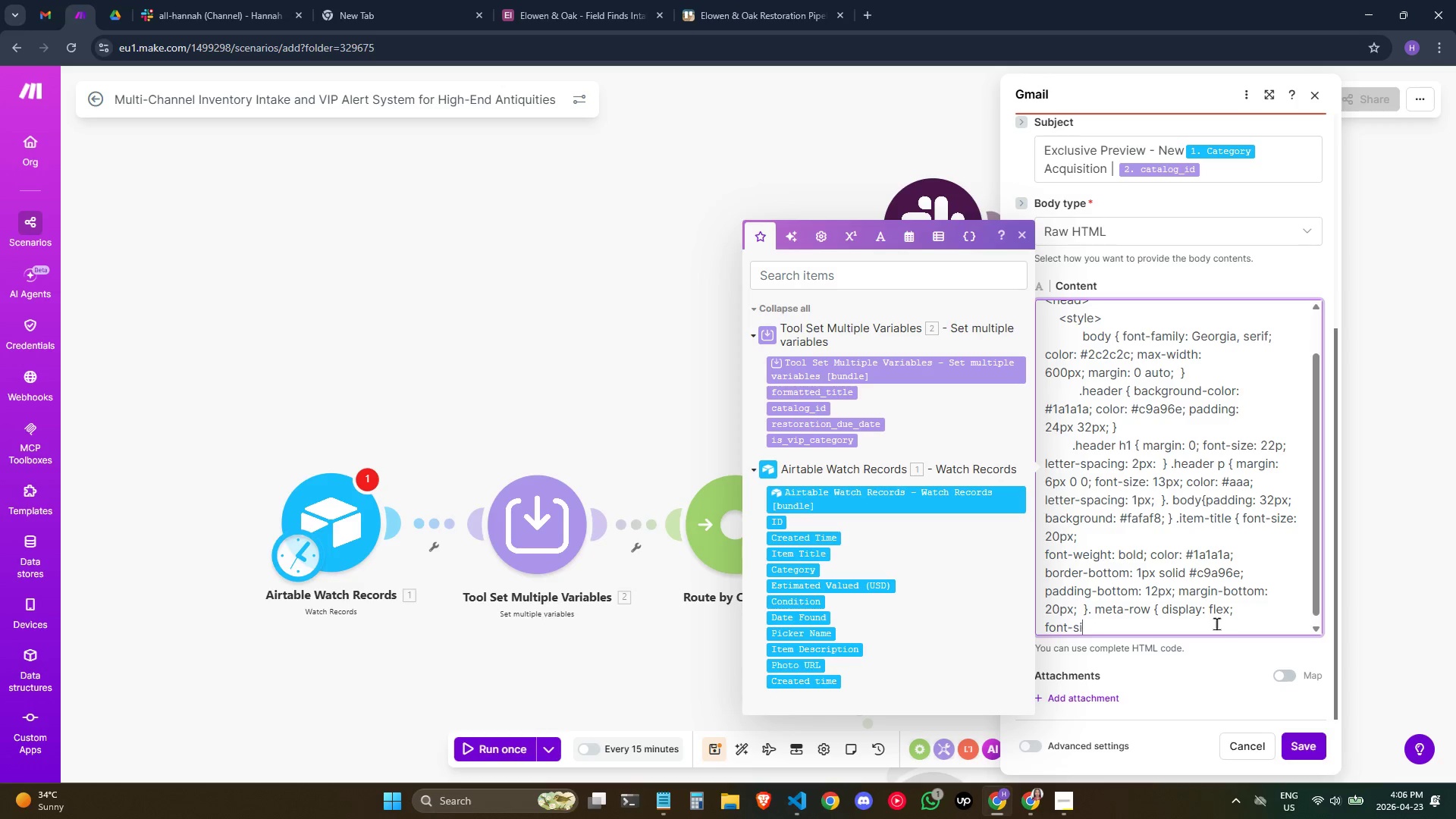 
key(Backspace)
 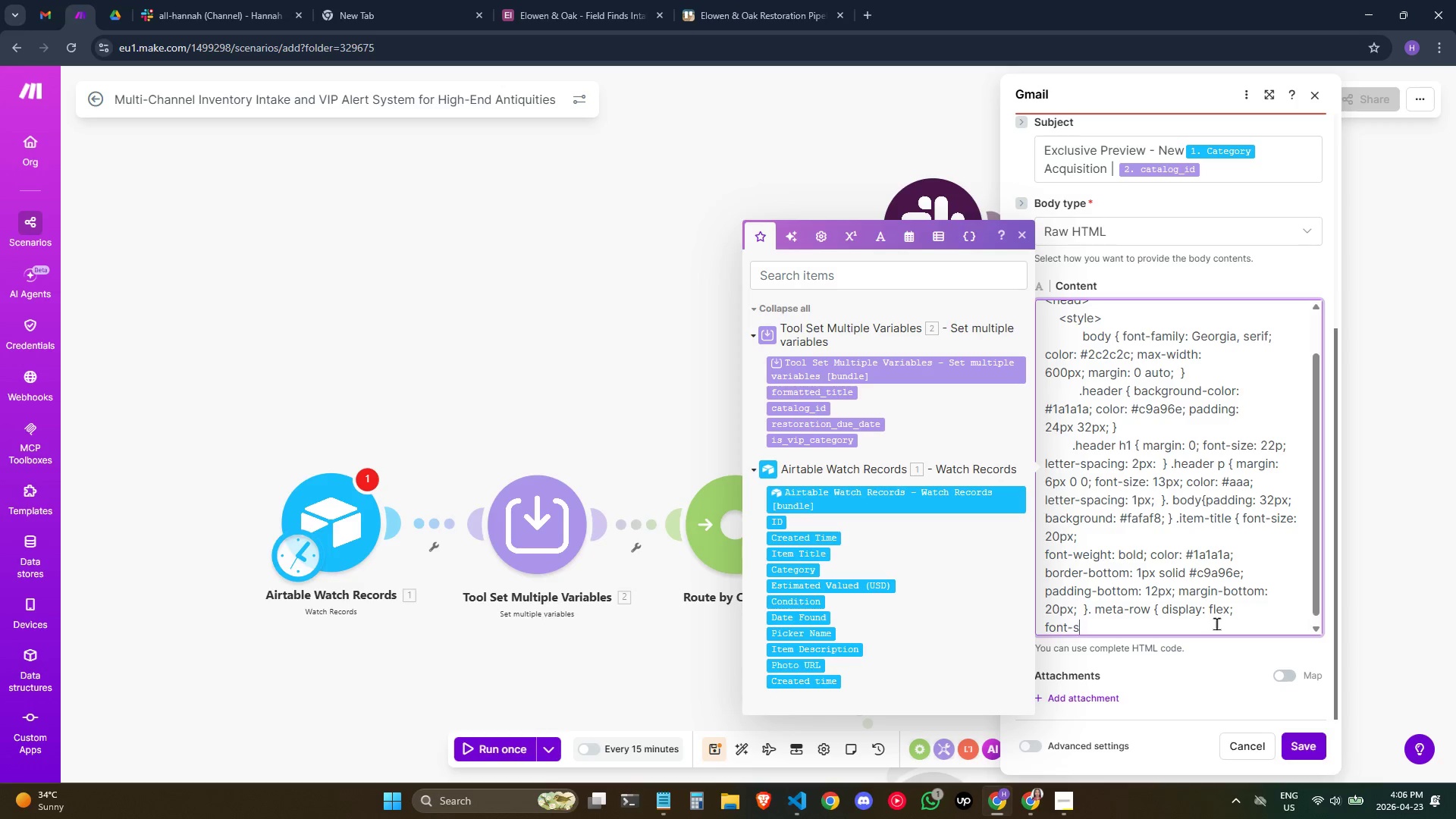 
key(Backspace)
 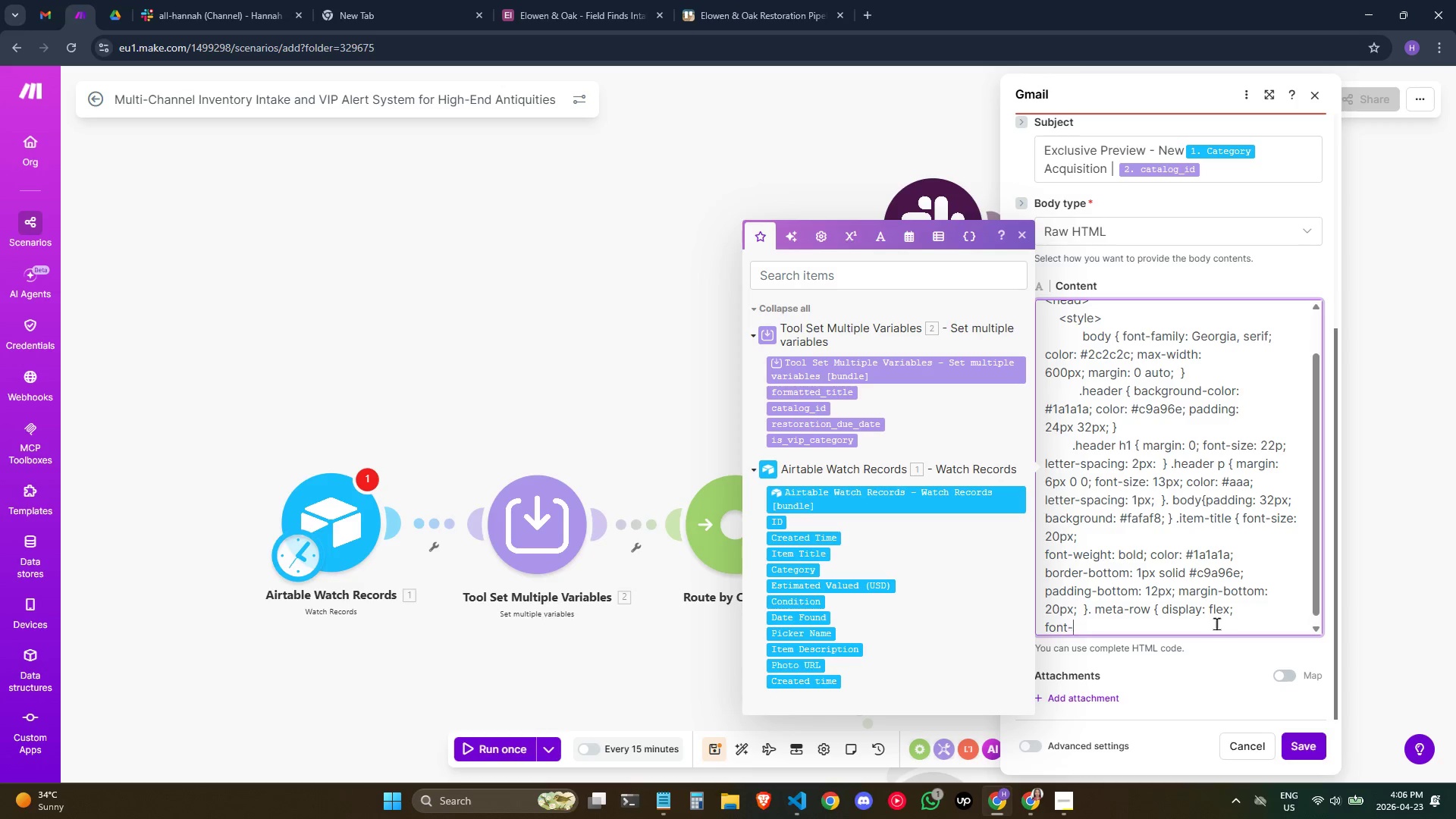 
key(Backspace)
 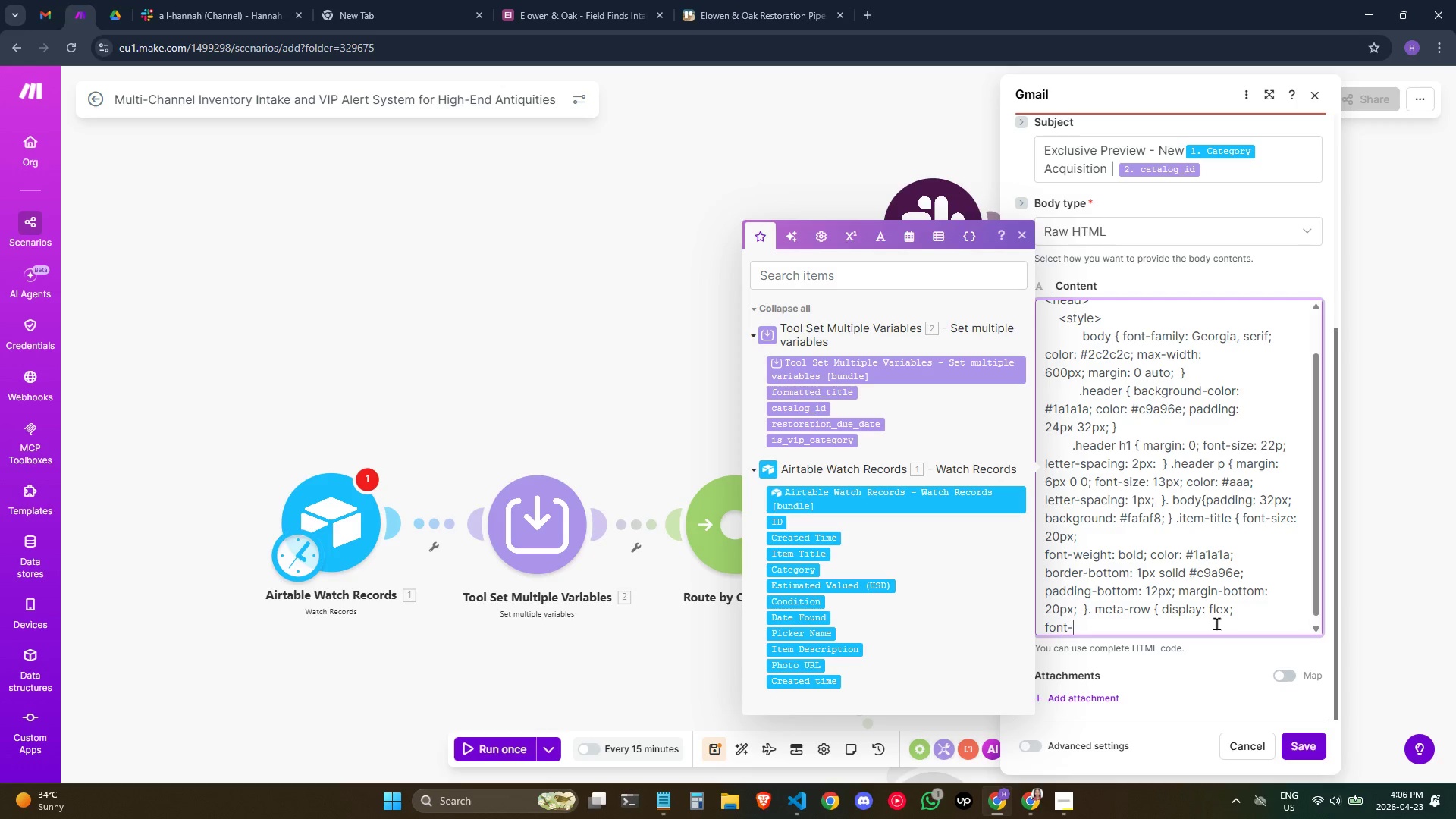 
key(Backspace)
 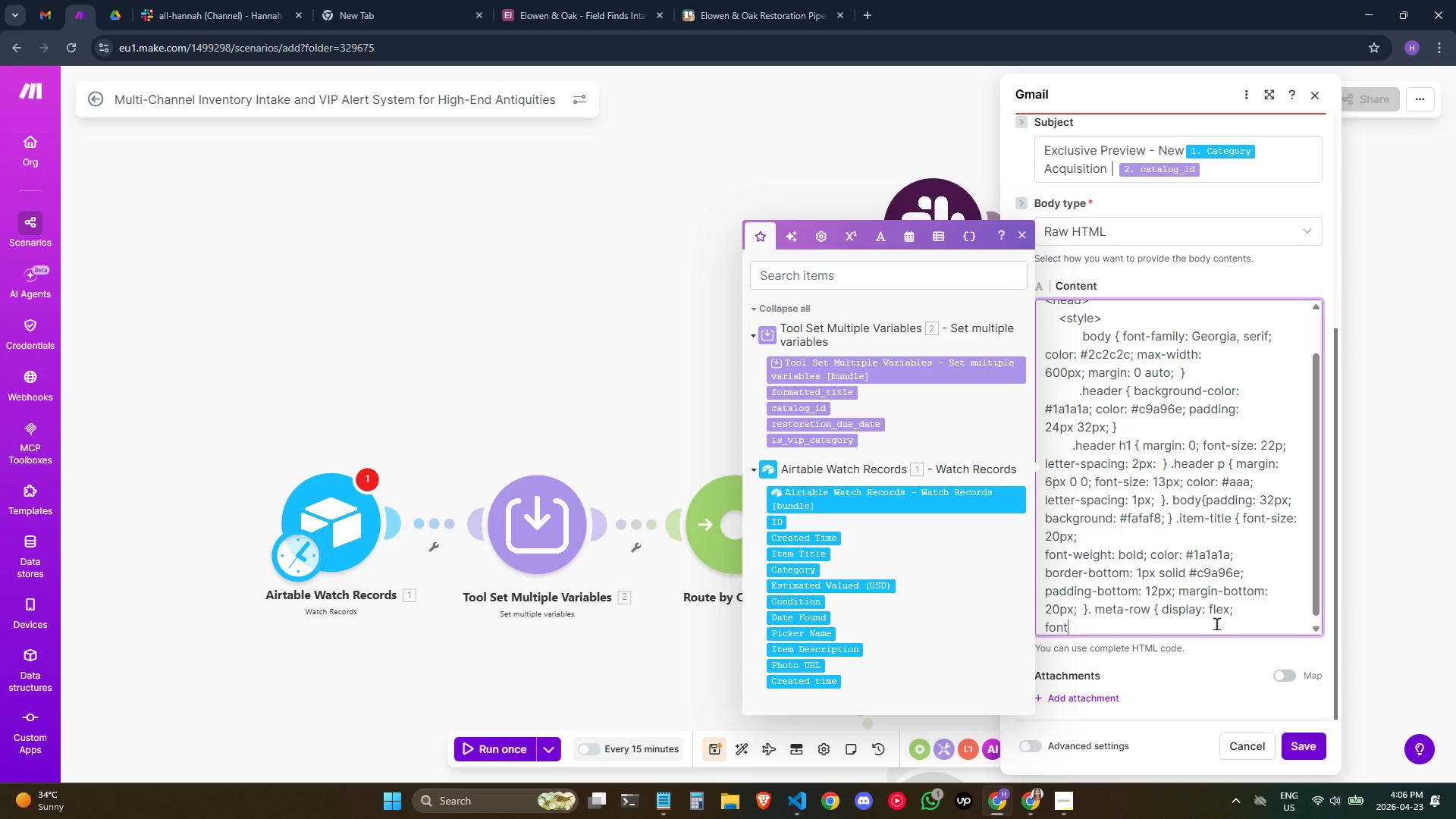 
key(Backspace)
 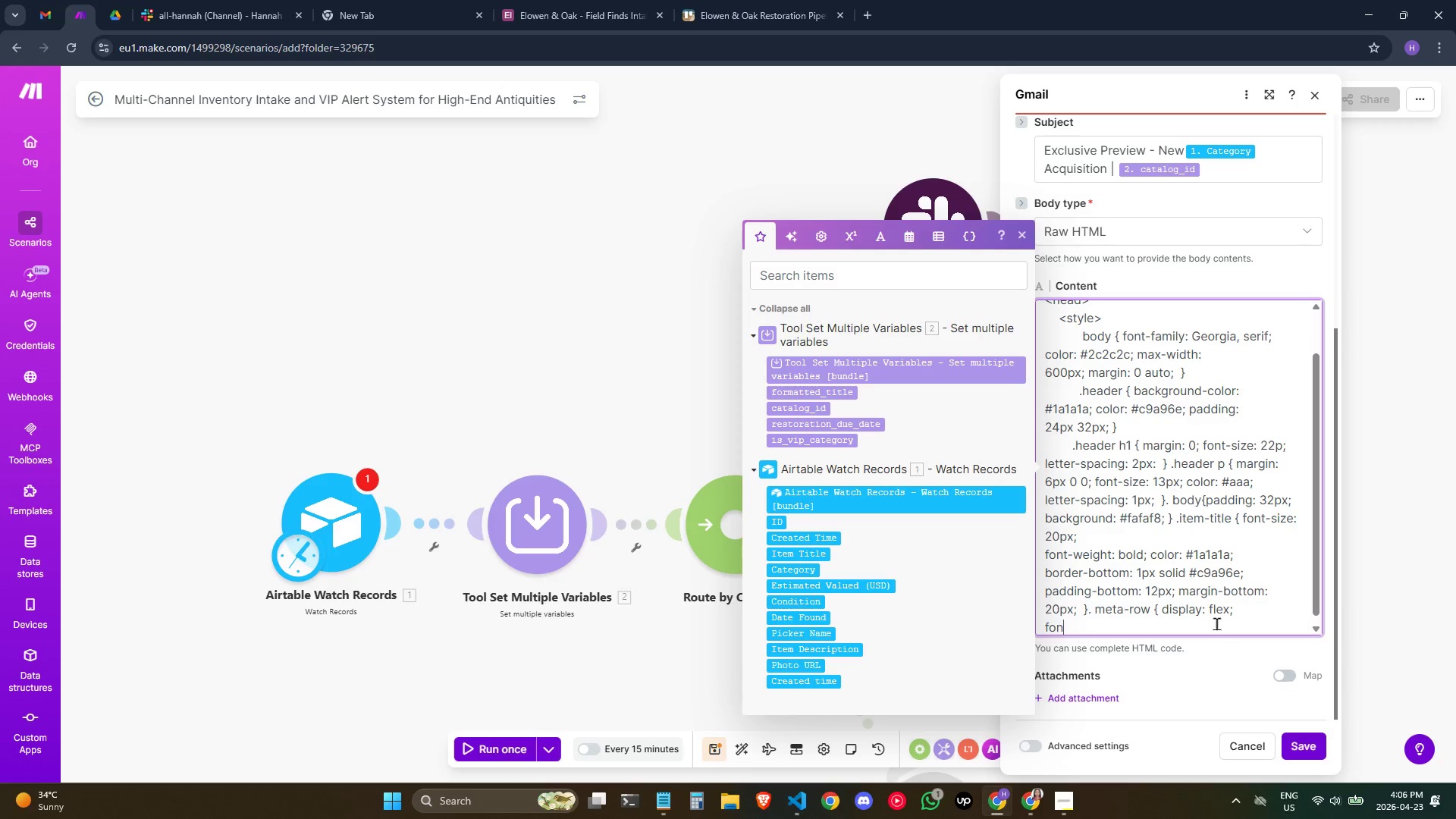 
key(Backspace)
 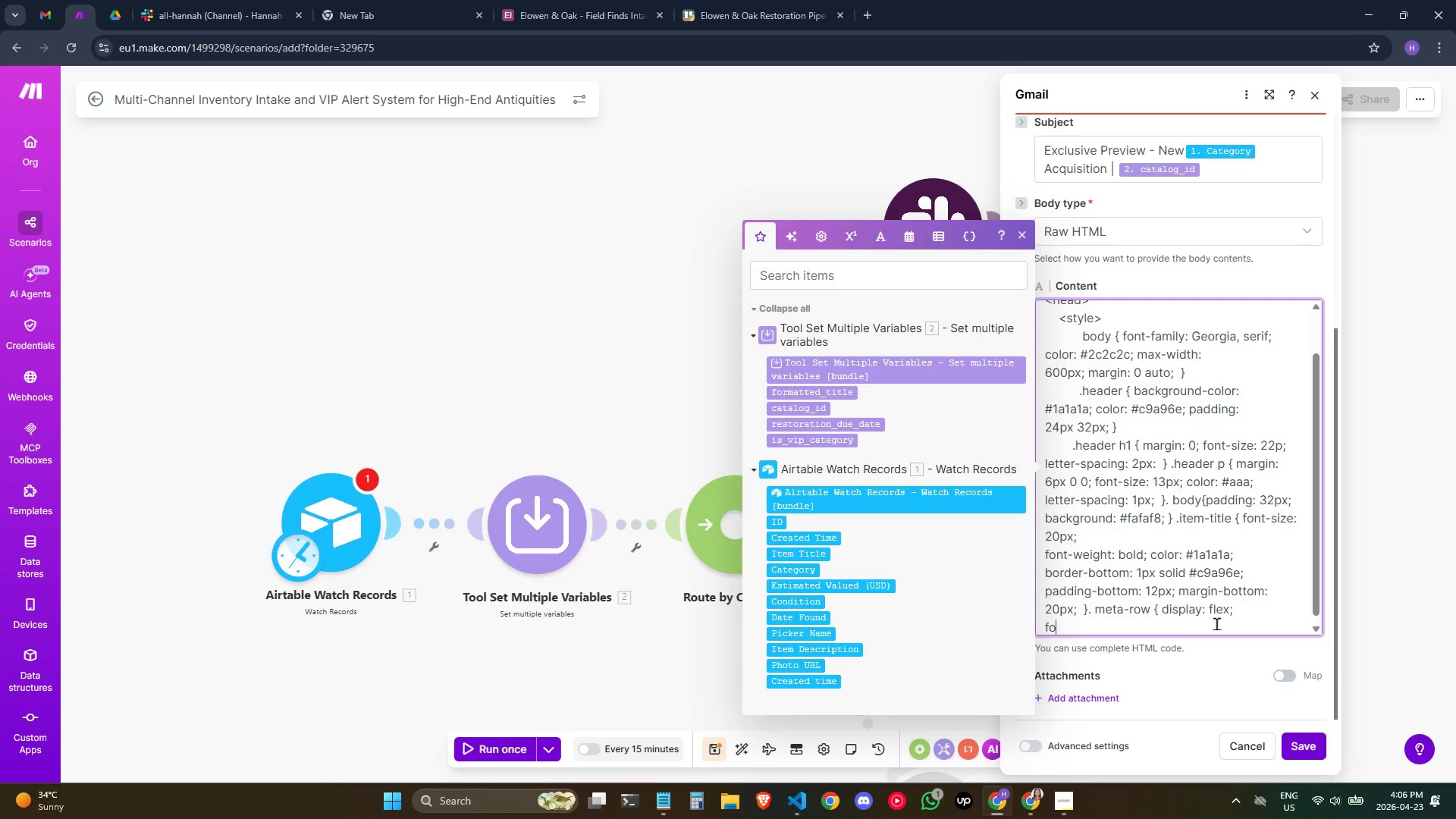 
key(Backspace)
 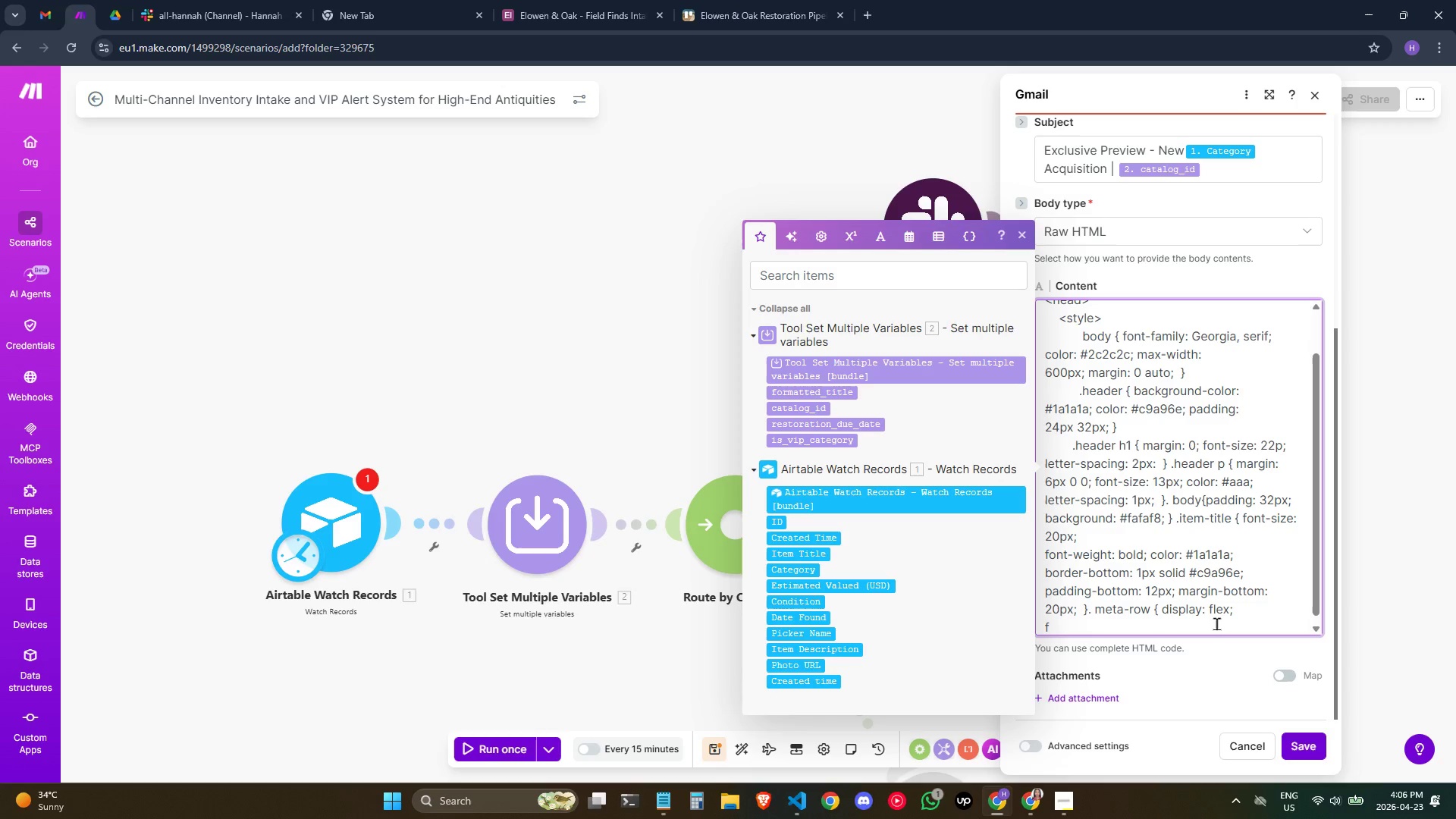 
wait(6.17)
 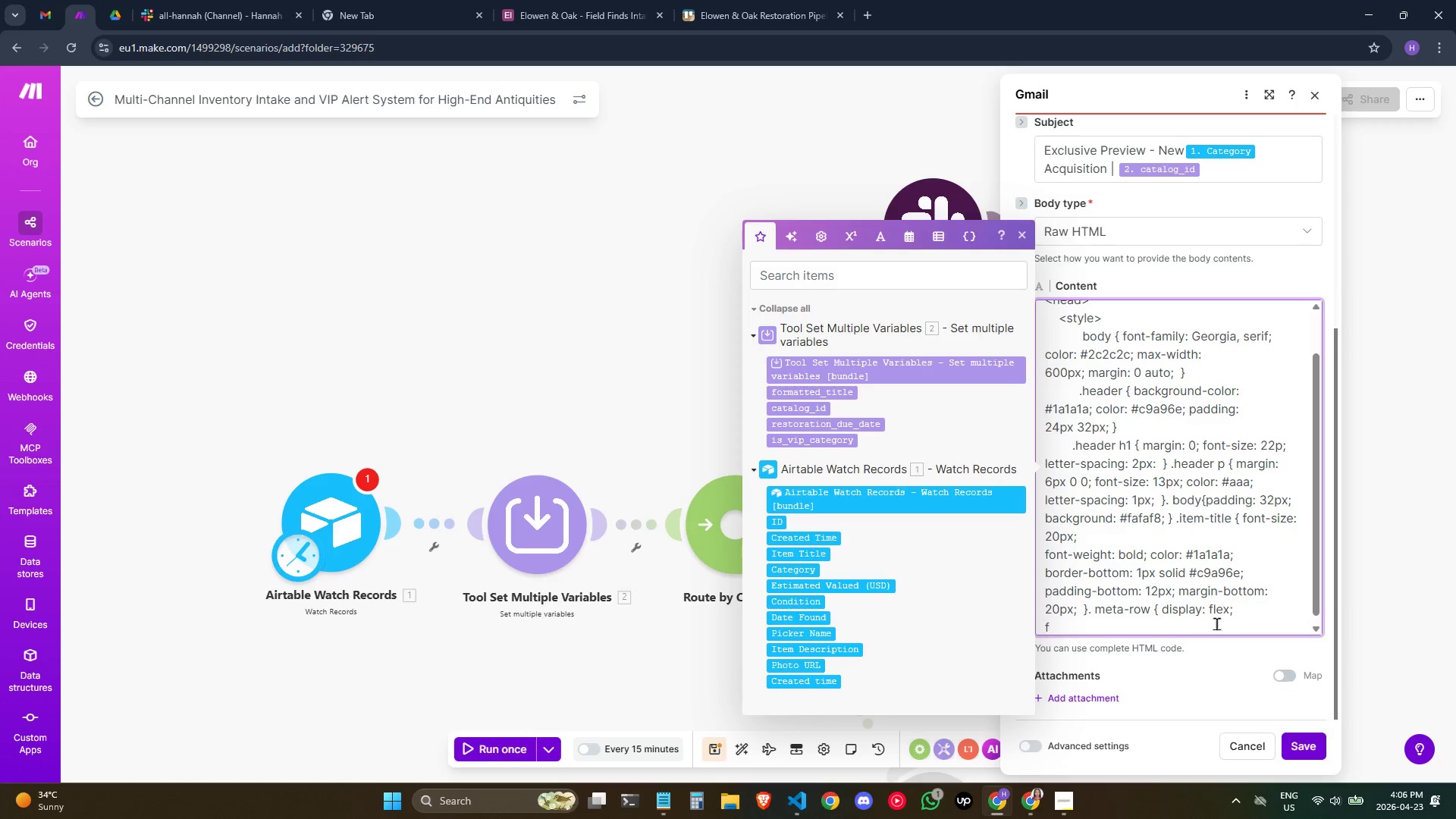 
key(Backspace)
type(margin-bottom: 10px; })
 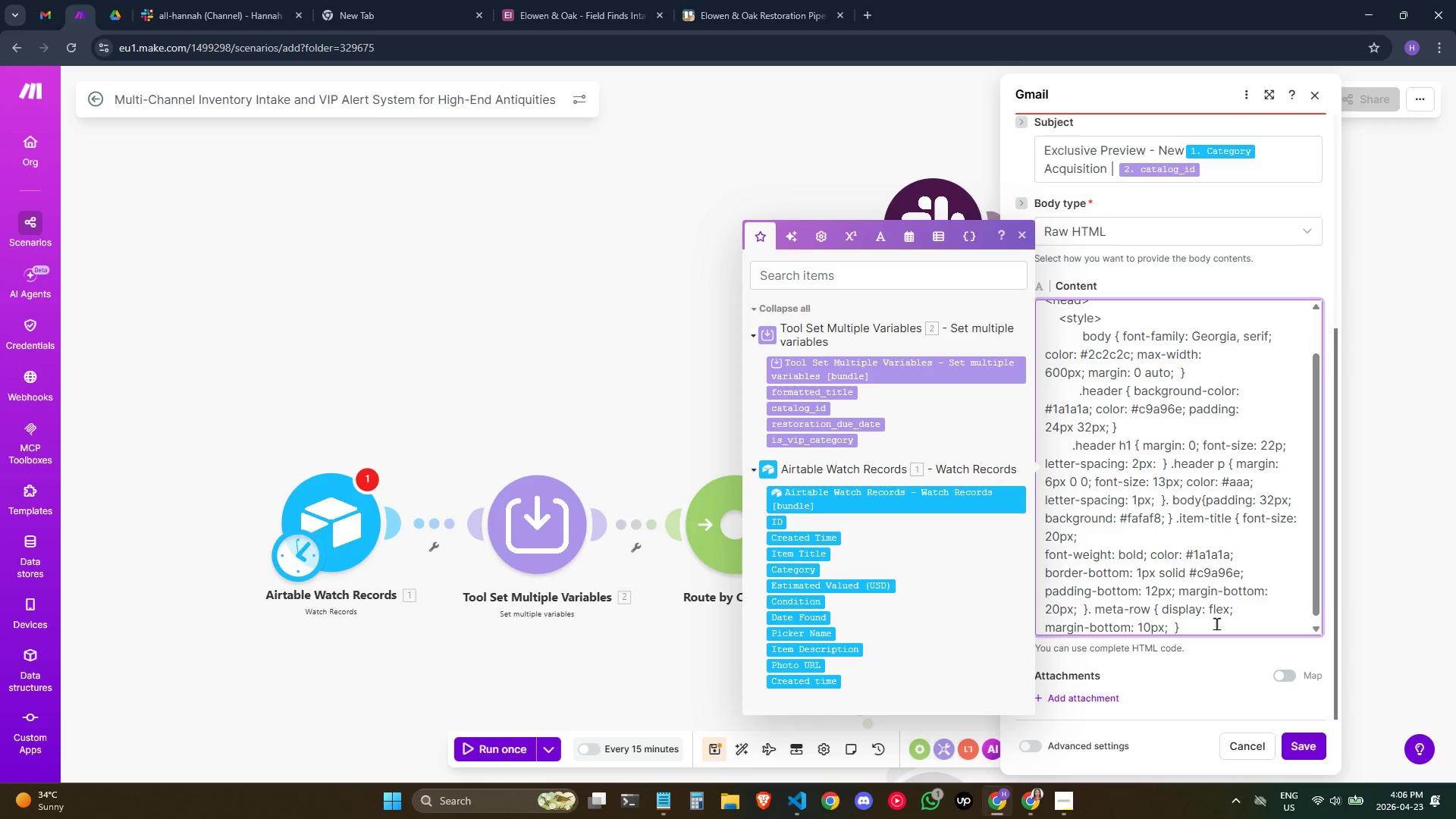 
key(Enter)
 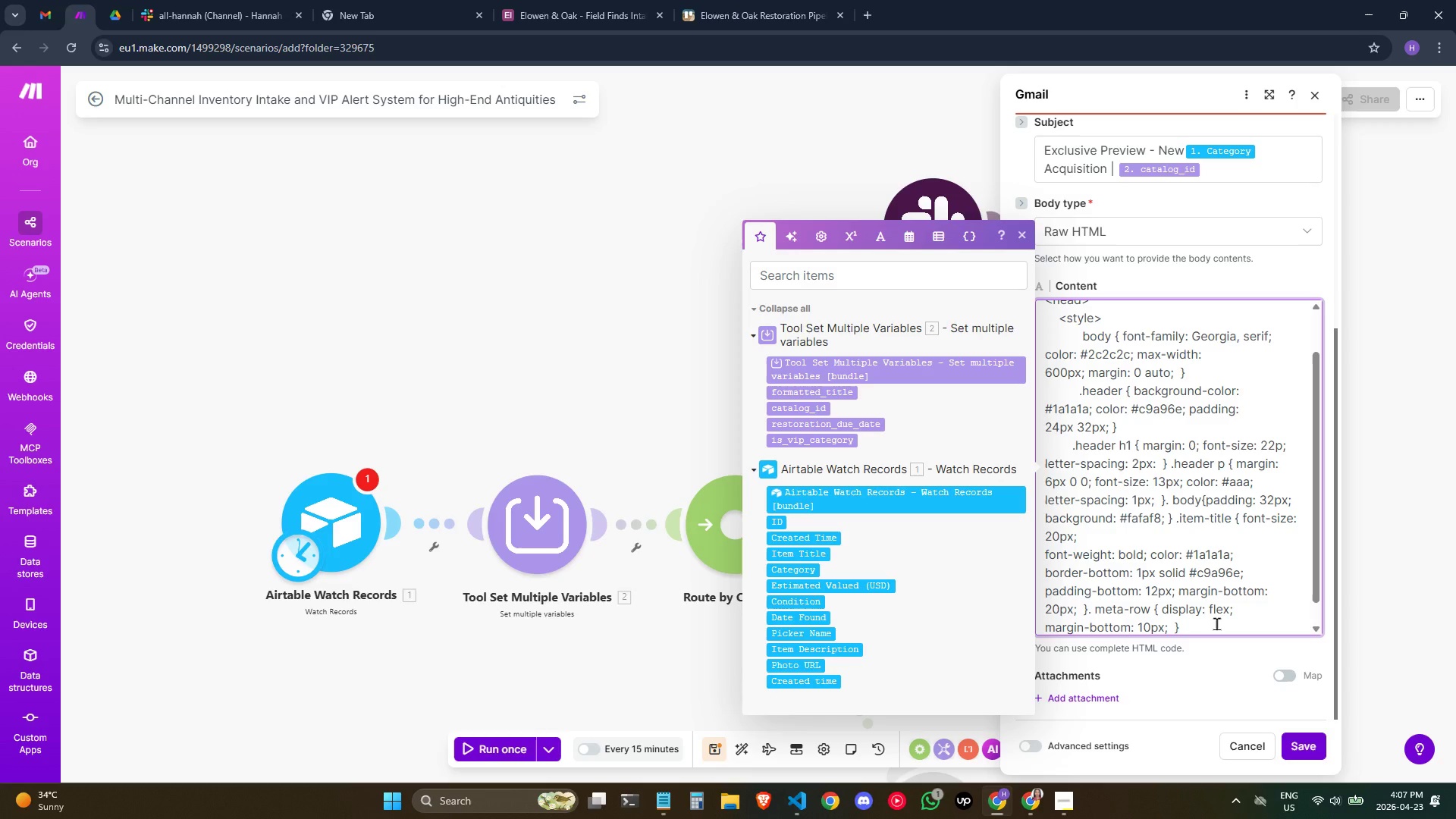 
scroll: coordinate [1216, 623], scroll_direction: down, amount: 2.0
 